 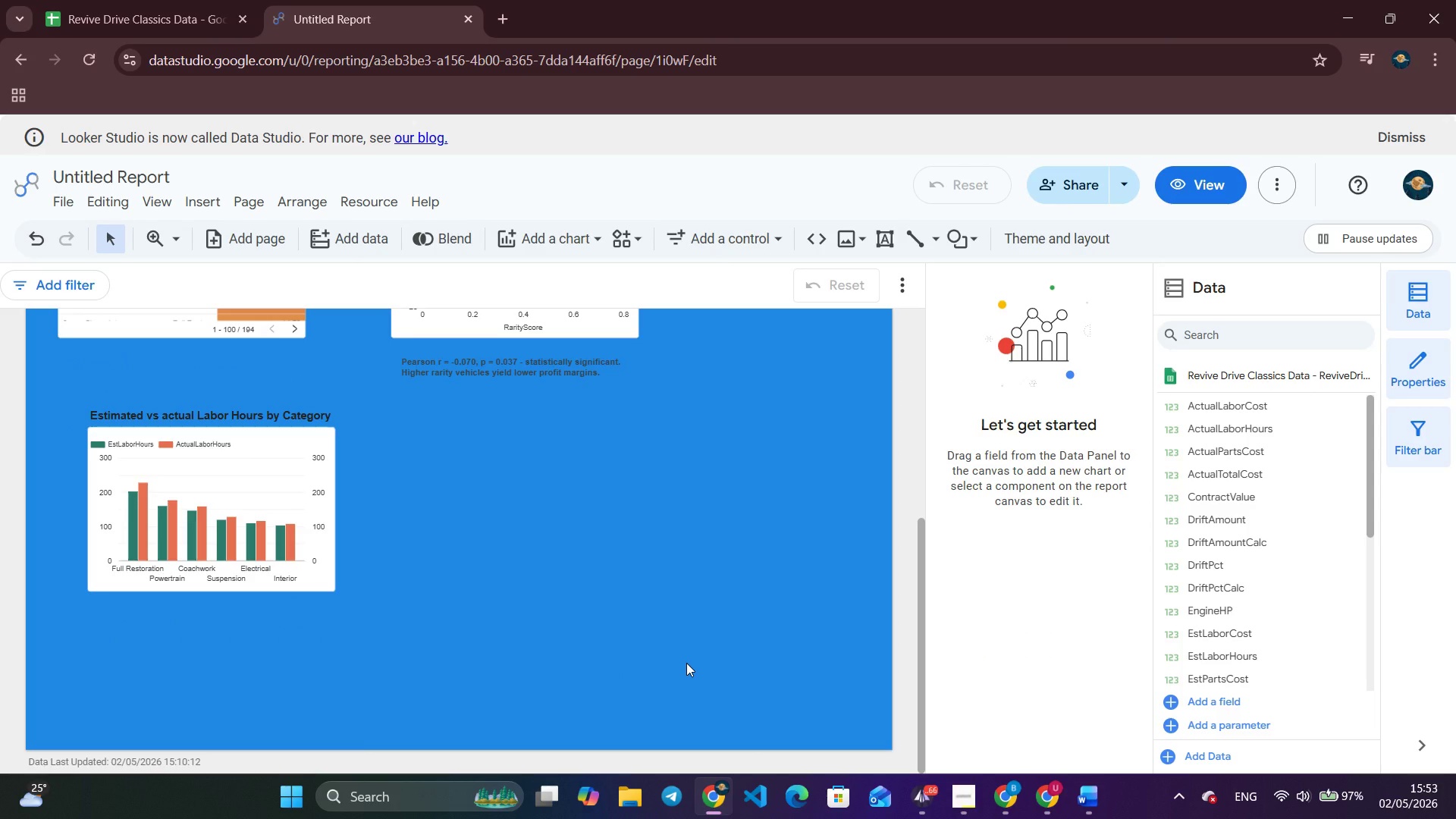 
scroll: coordinate [453, 531], scroll_direction: none, amount: 0.0
 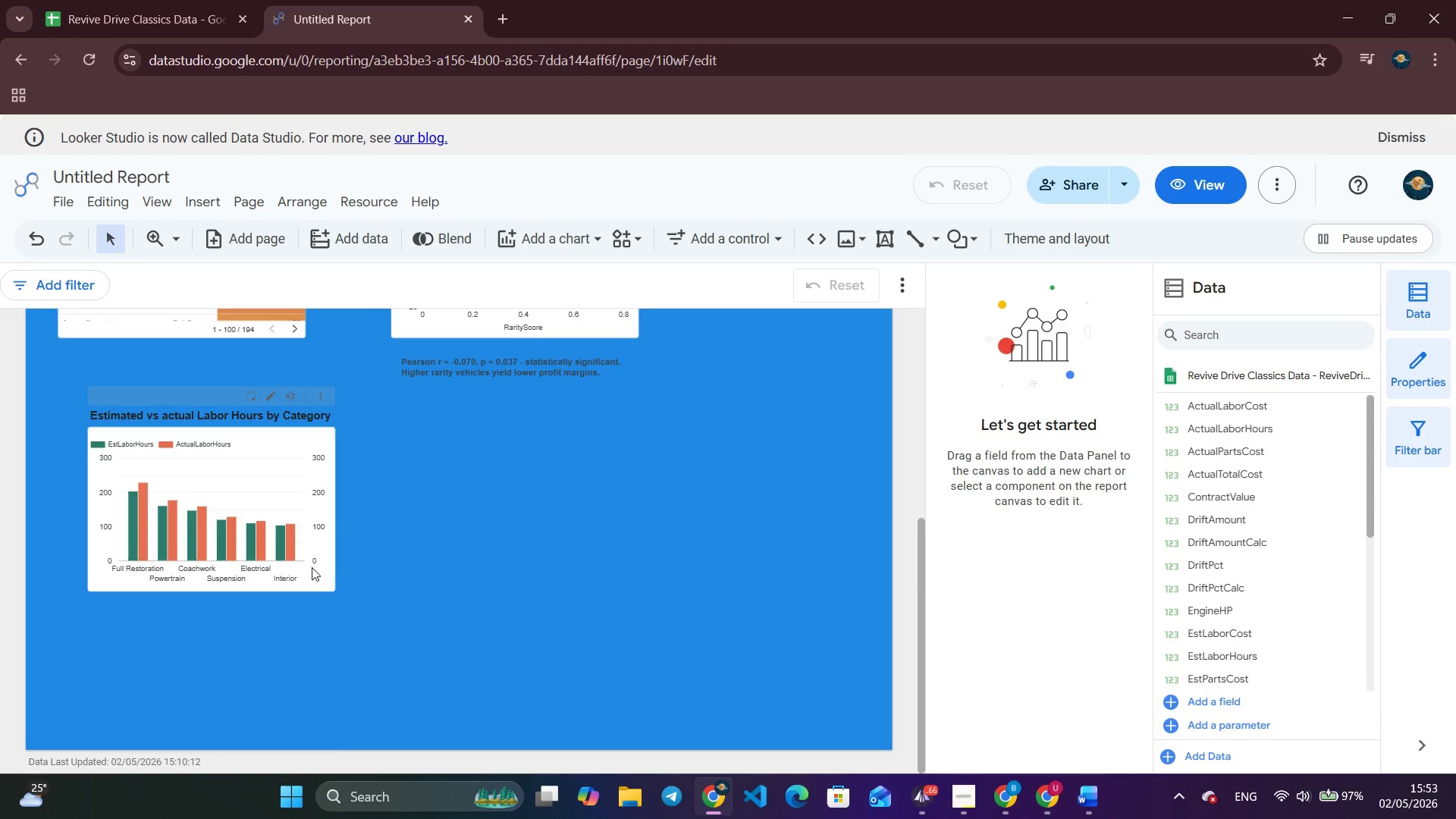 
wait(9.32)
 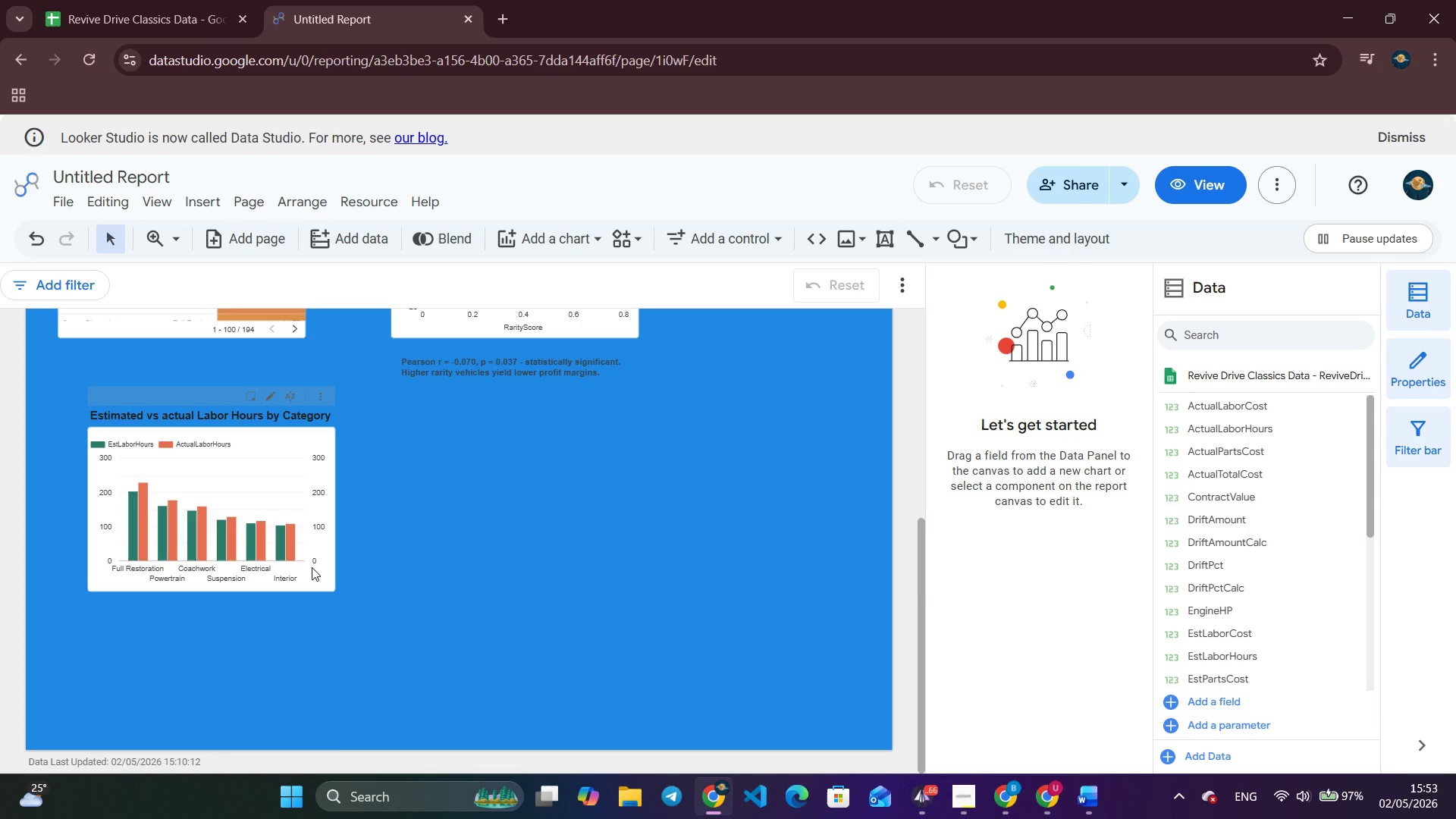 
left_click([206, 194])
 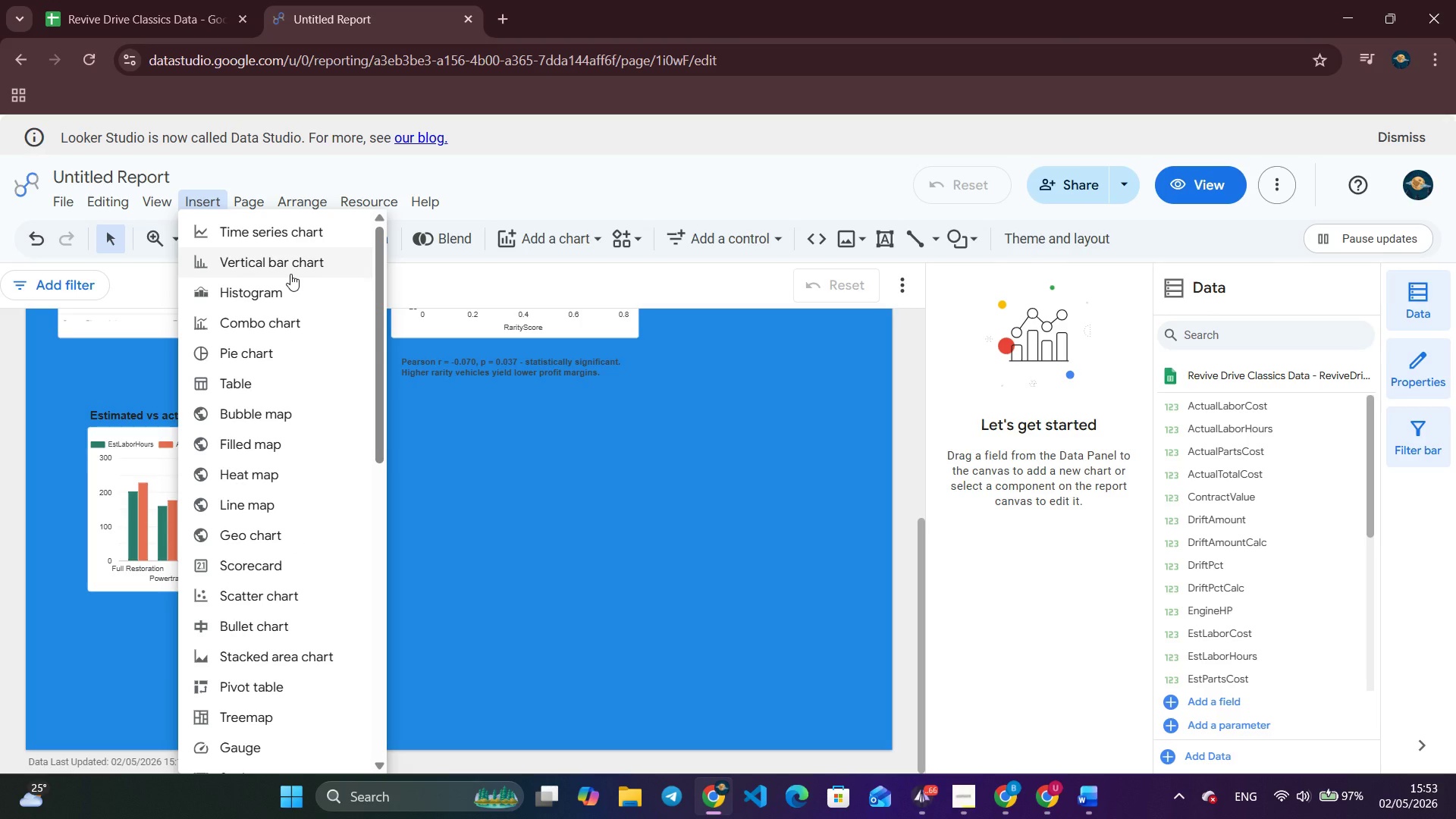 
left_click([290, 274])
 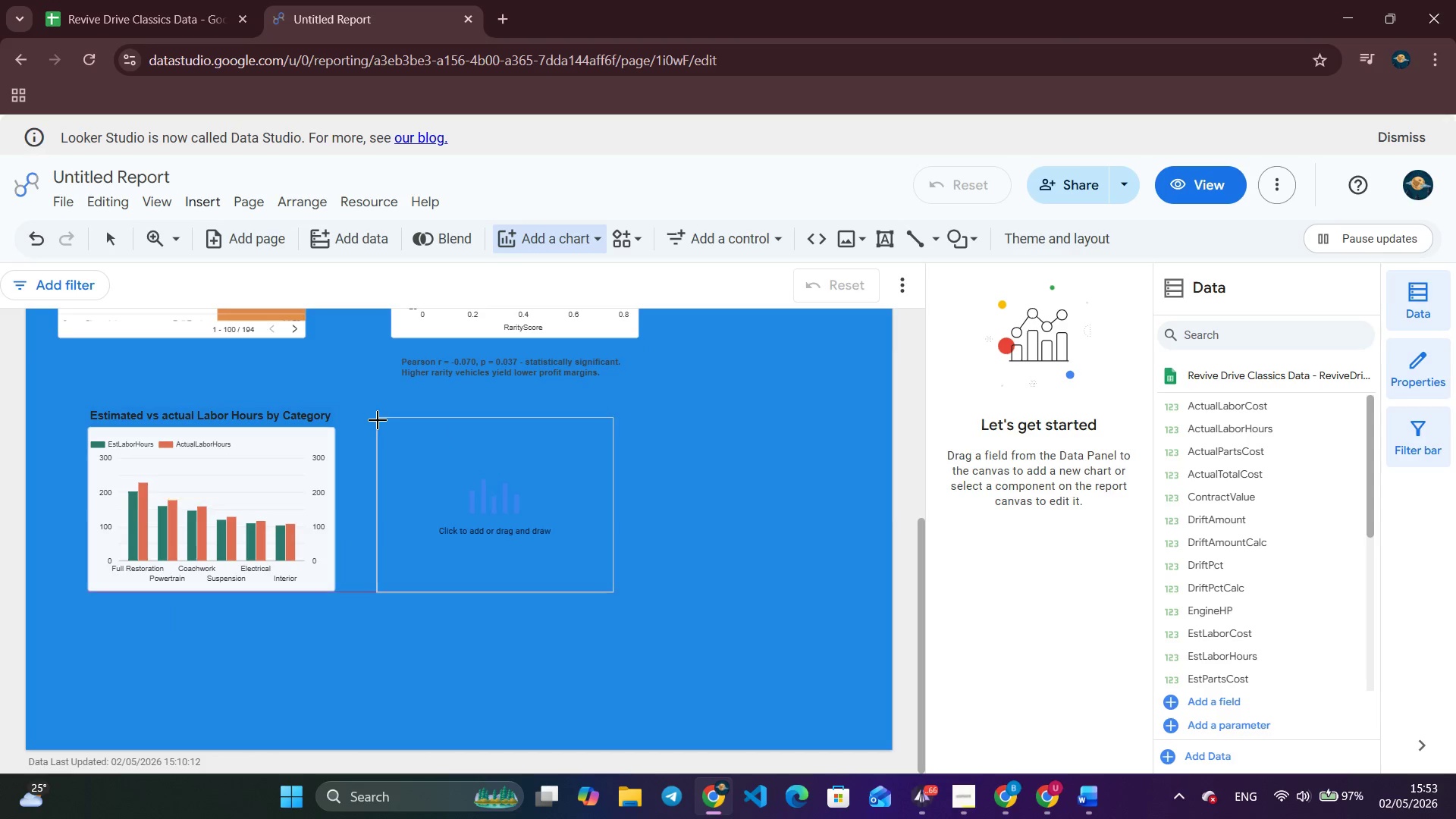 
left_click([378, 420])
 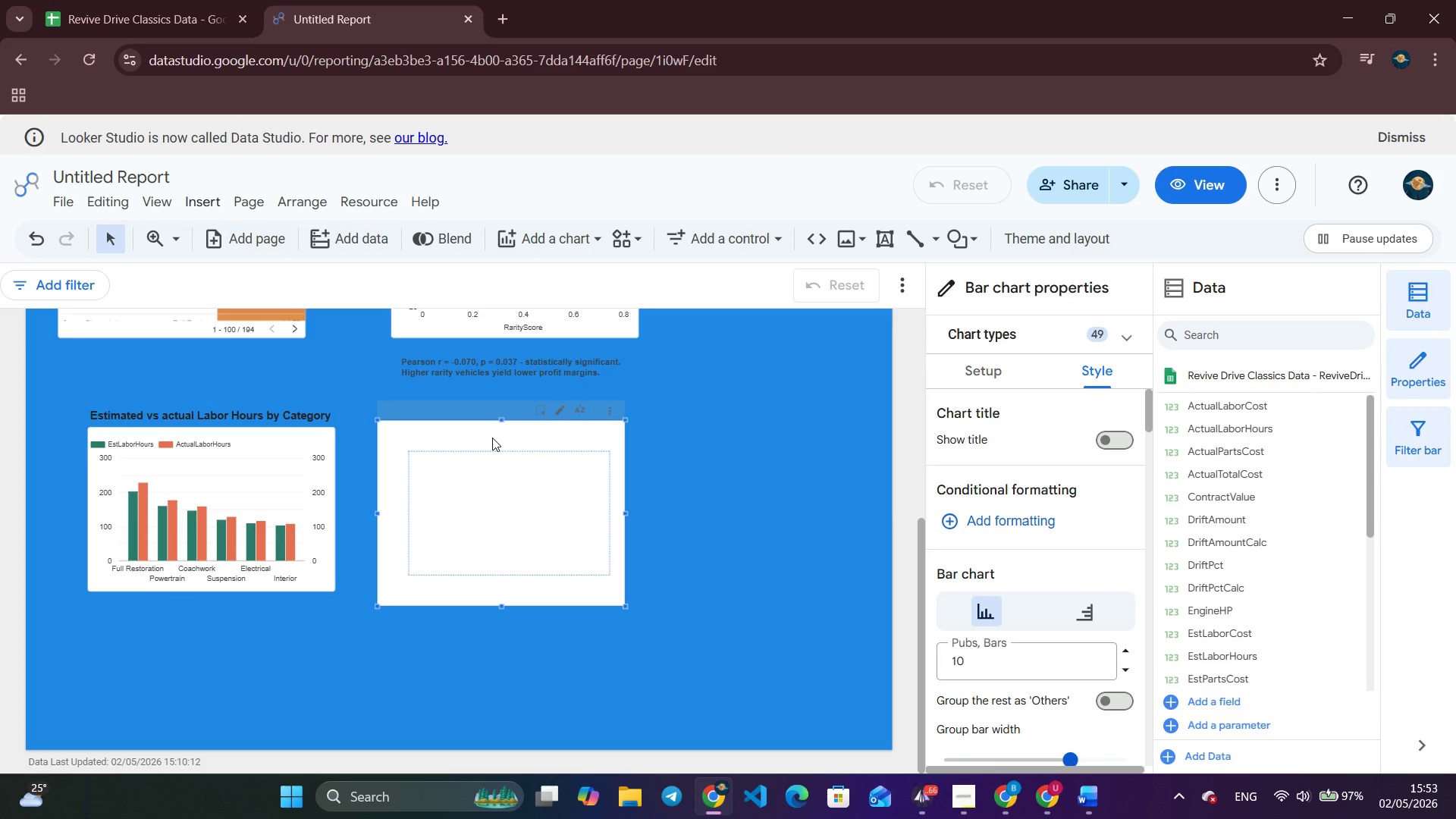 
left_click([1015, 379])
 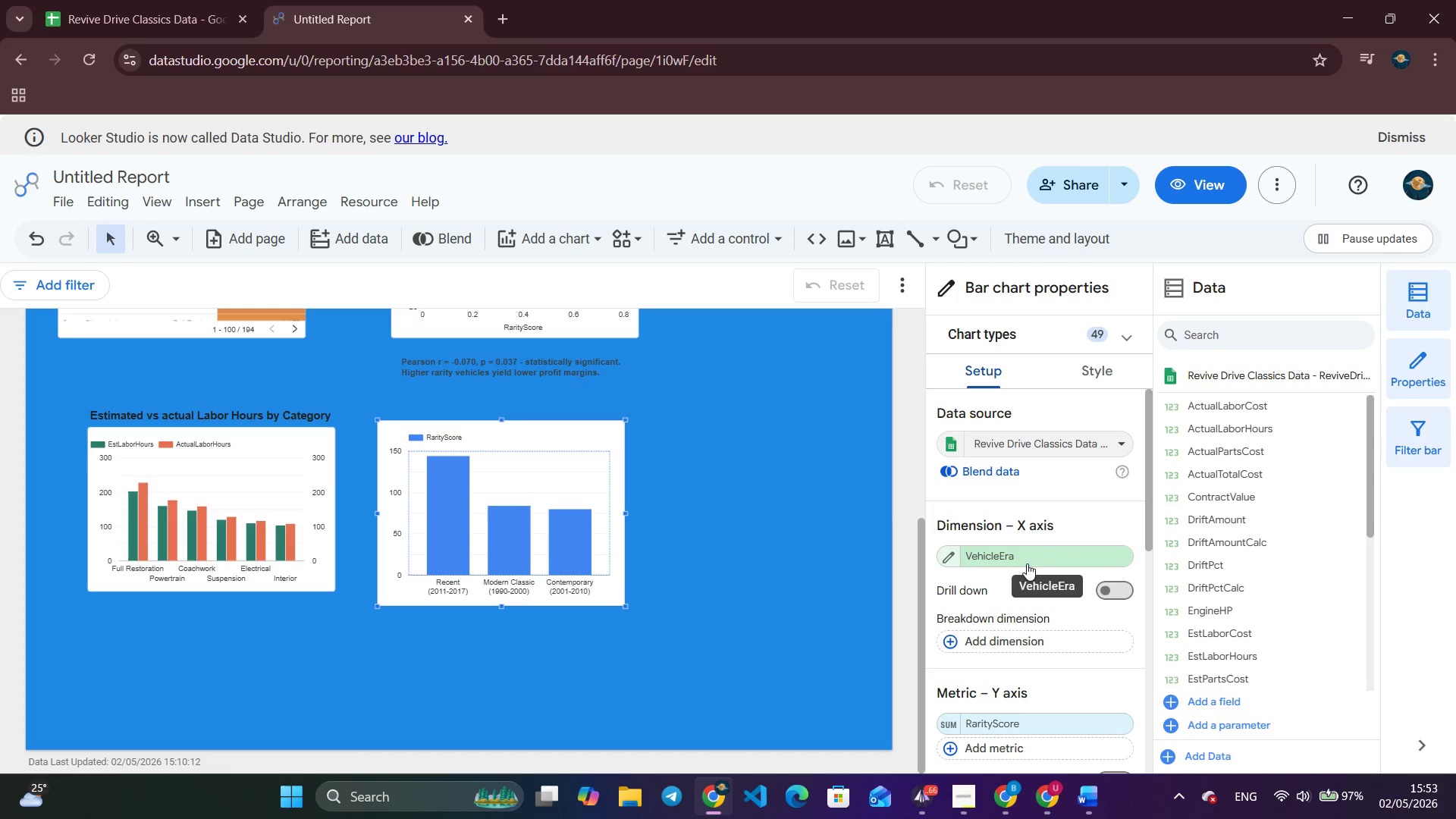 
wait(6.3)
 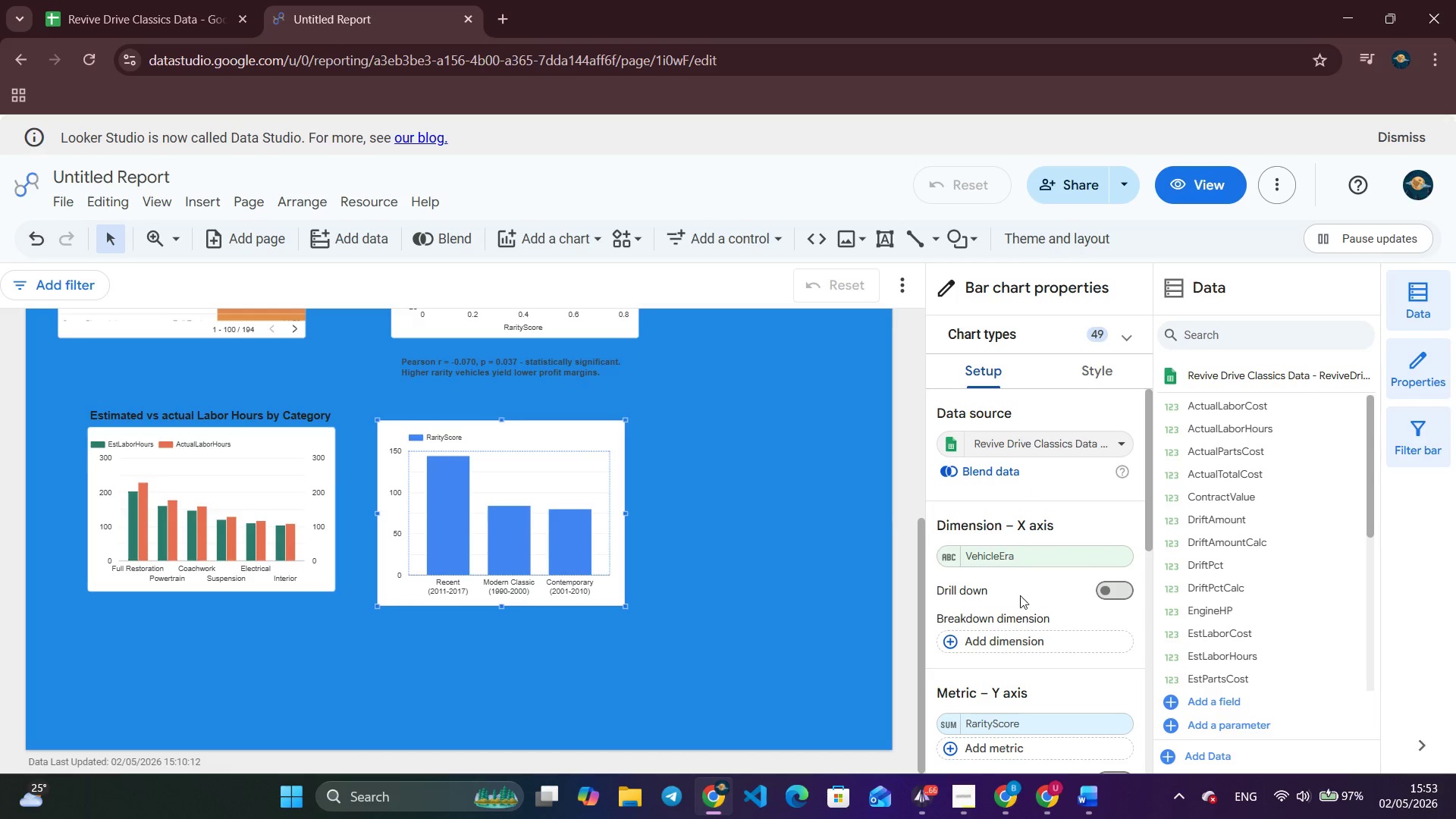 
scroll: coordinate [1021, 682], scroll_direction: down, amount: 4.0
 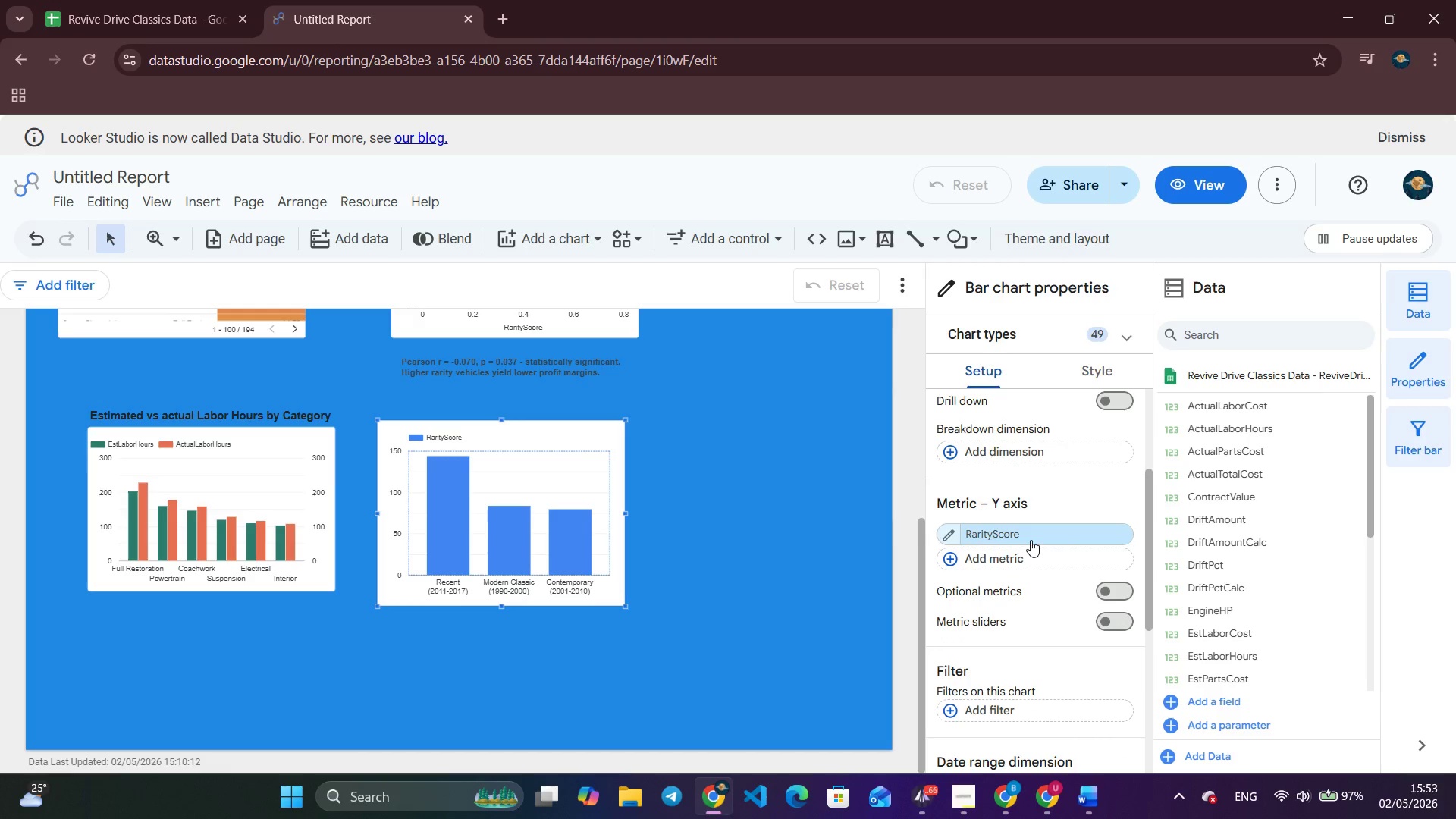 
left_click([1031, 540])
 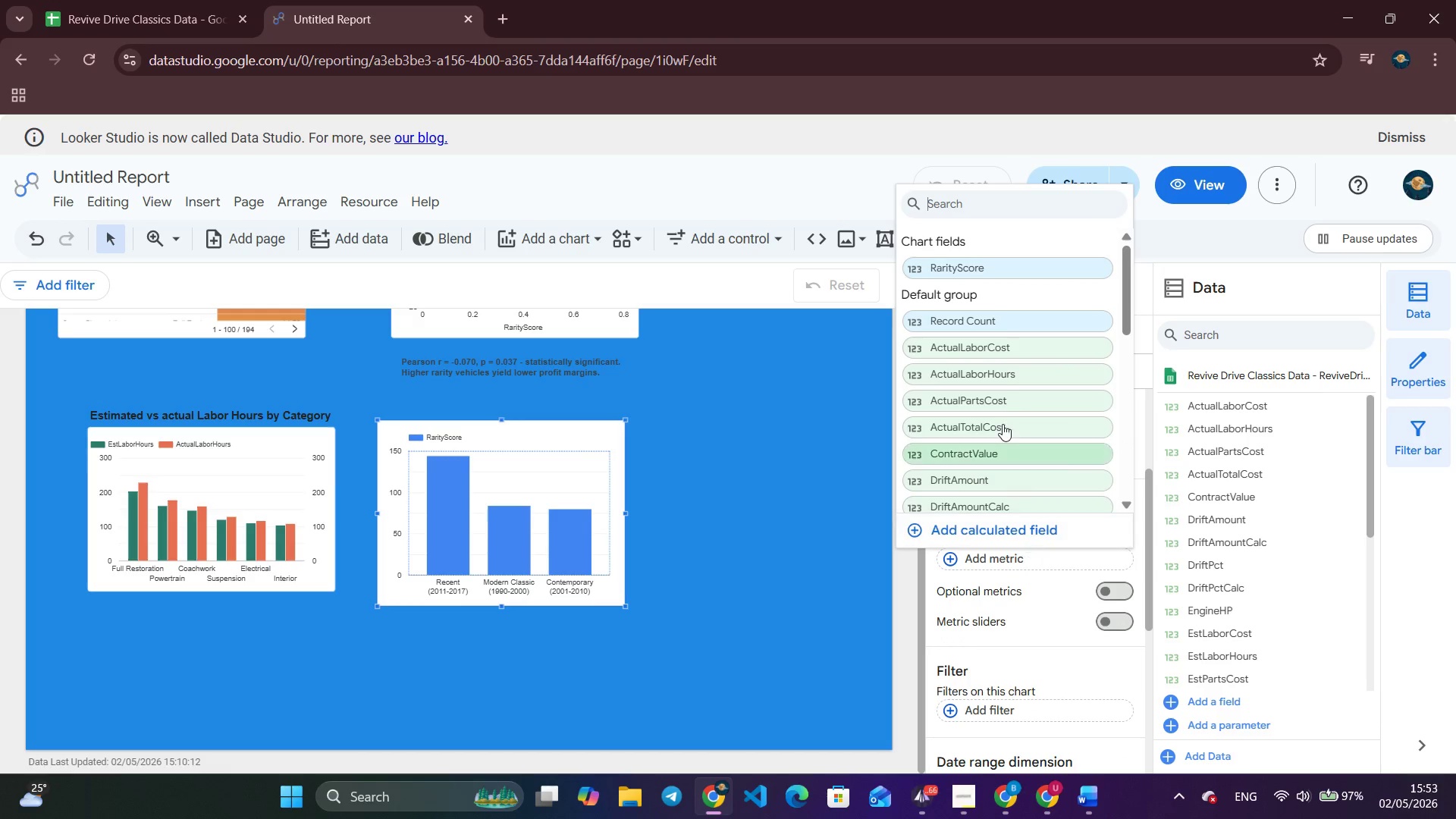 
scroll: coordinate [1001, 420], scroll_direction: down, amount: 5.0
 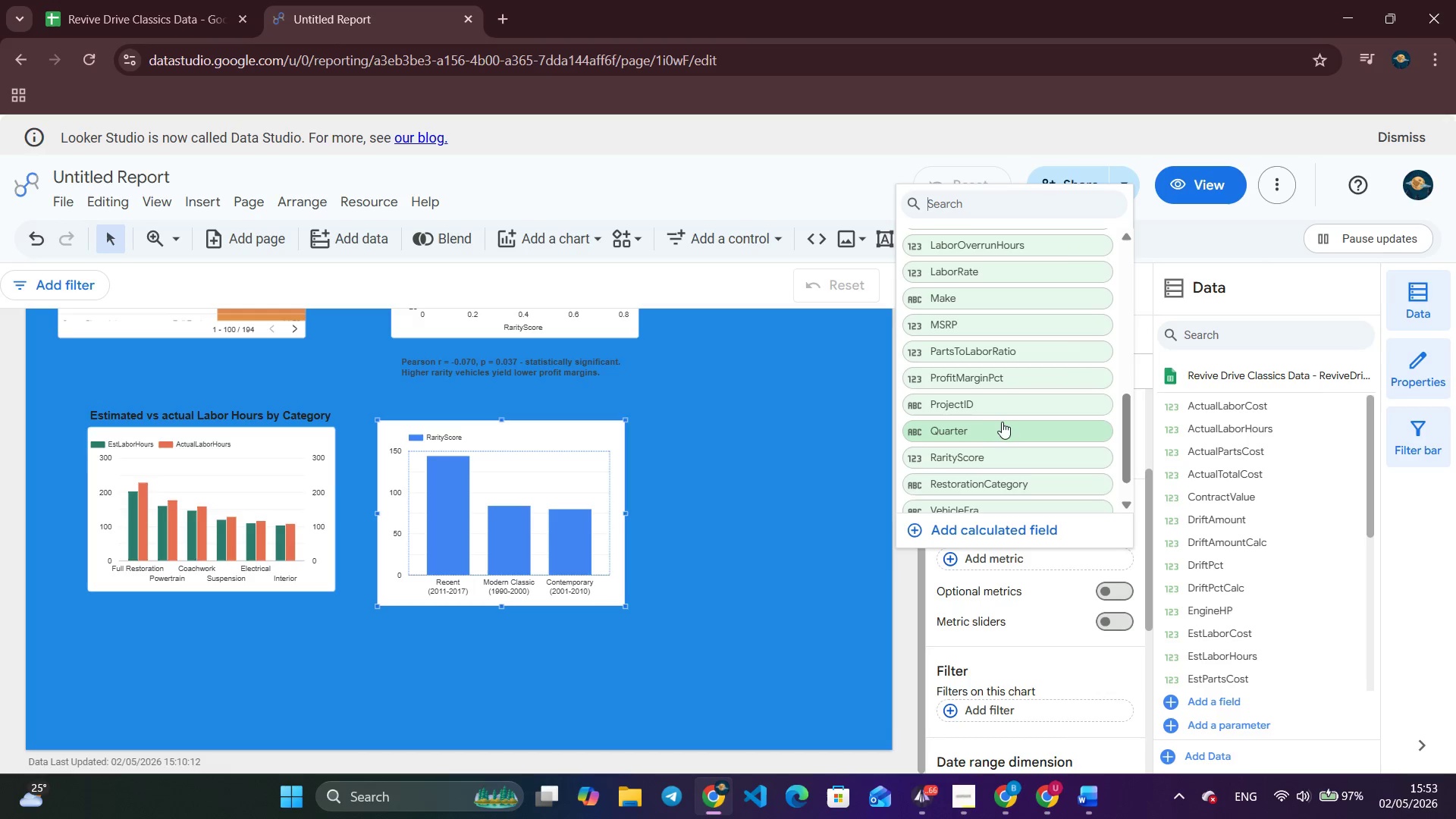 
left_click([1010, 353])
 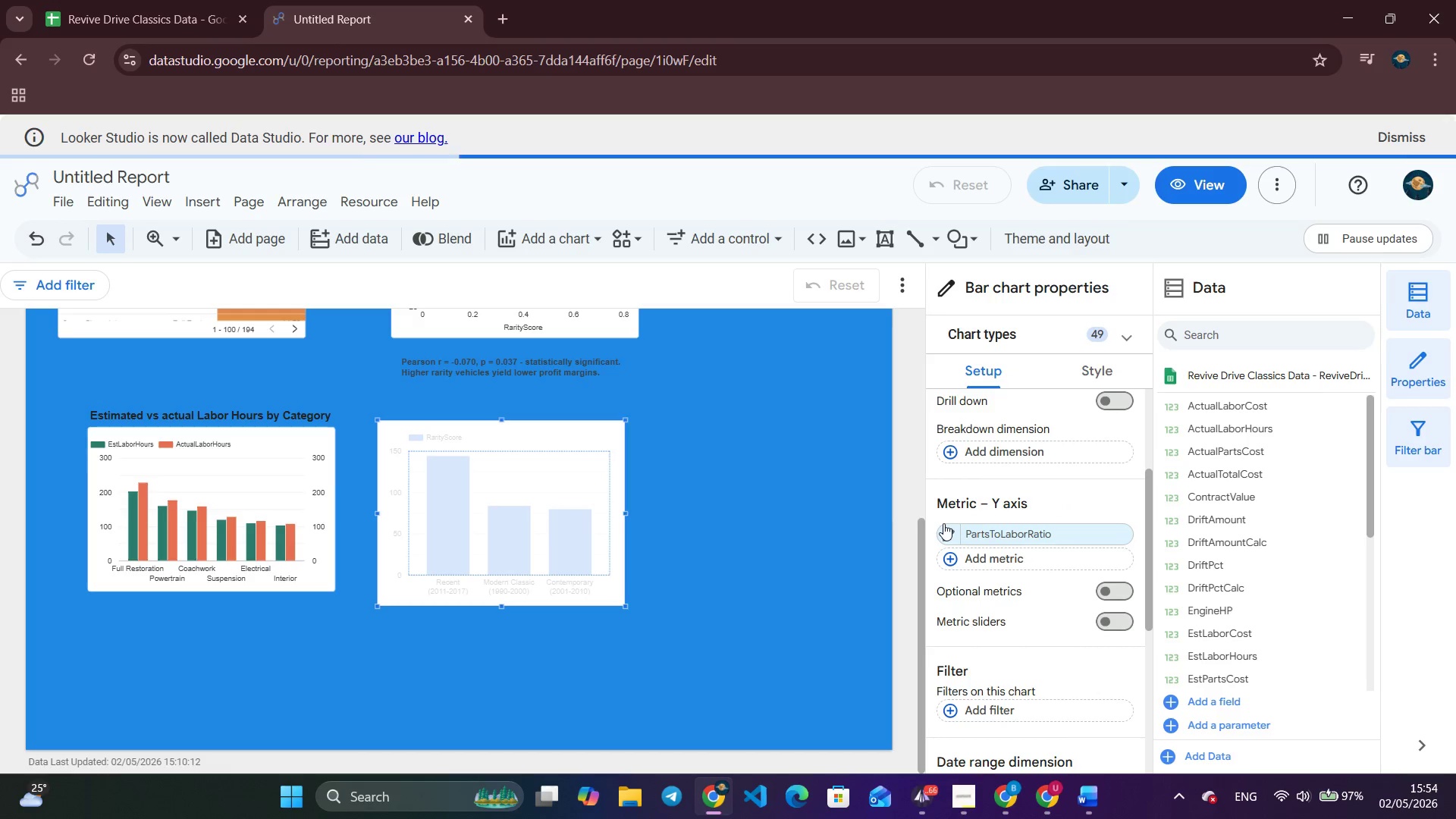 
left_click([944, 530])
 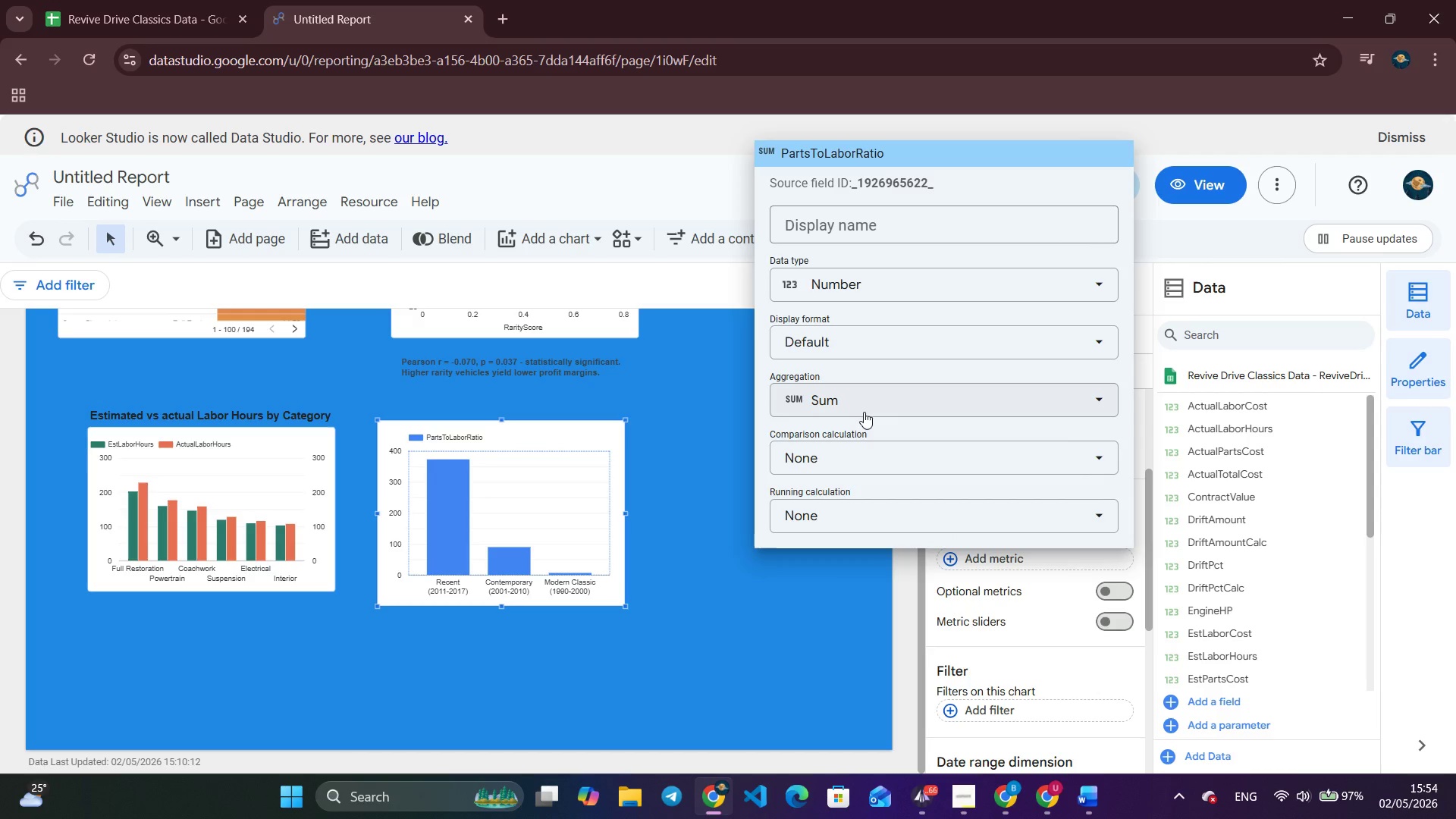 
left_click([864, 412])
 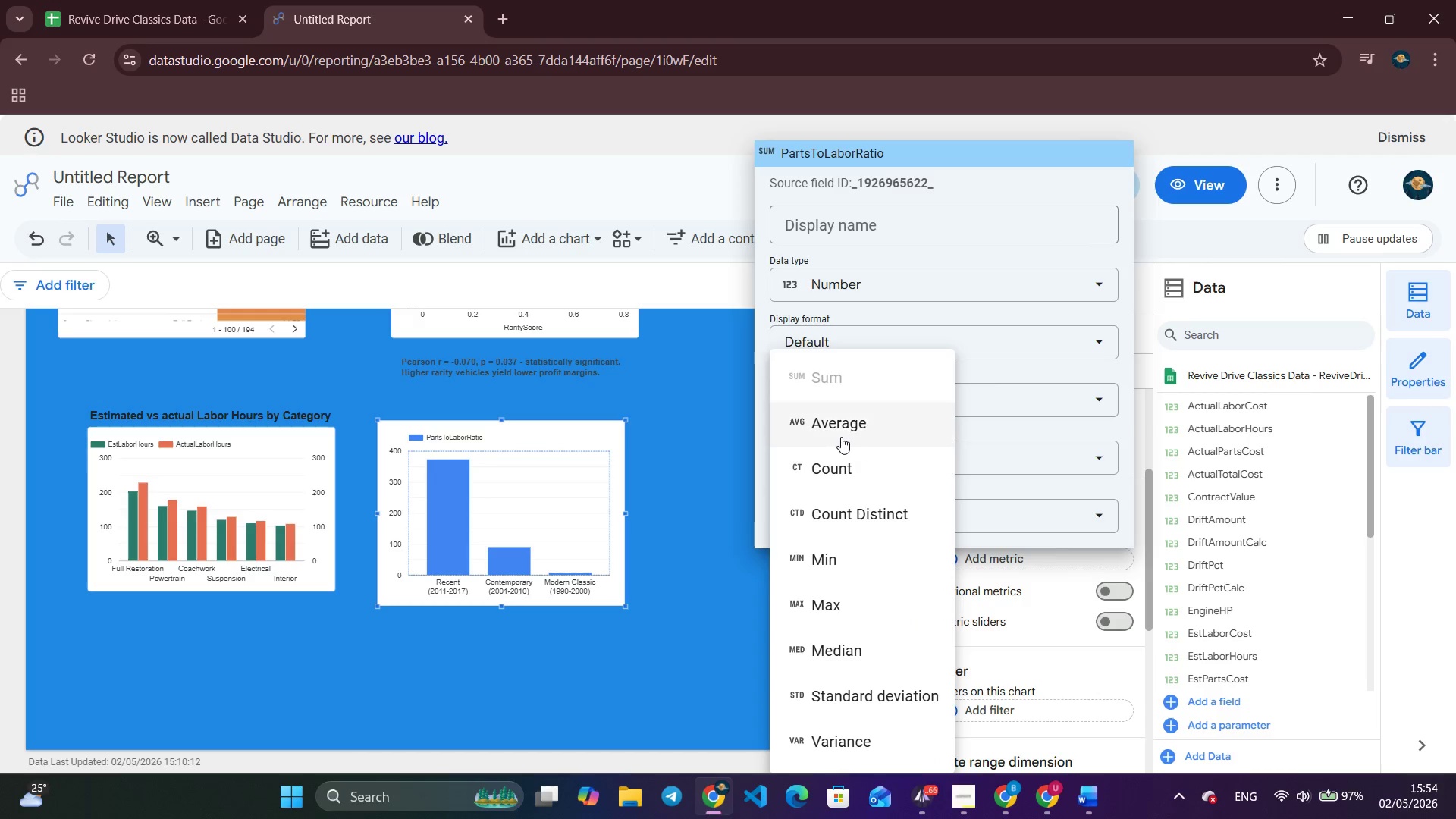 
left_click([843, 435])
 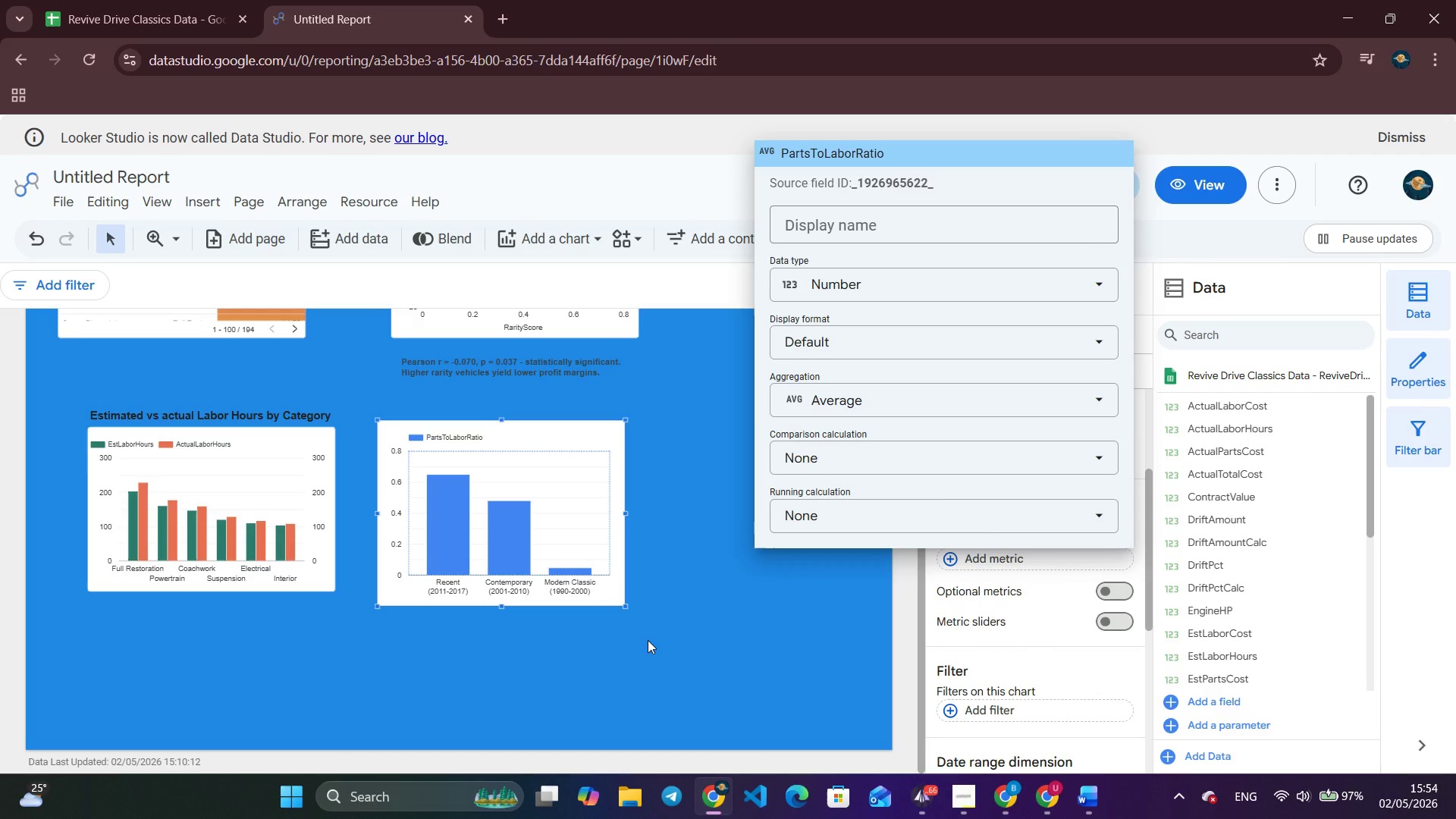 
wait(9.02)
 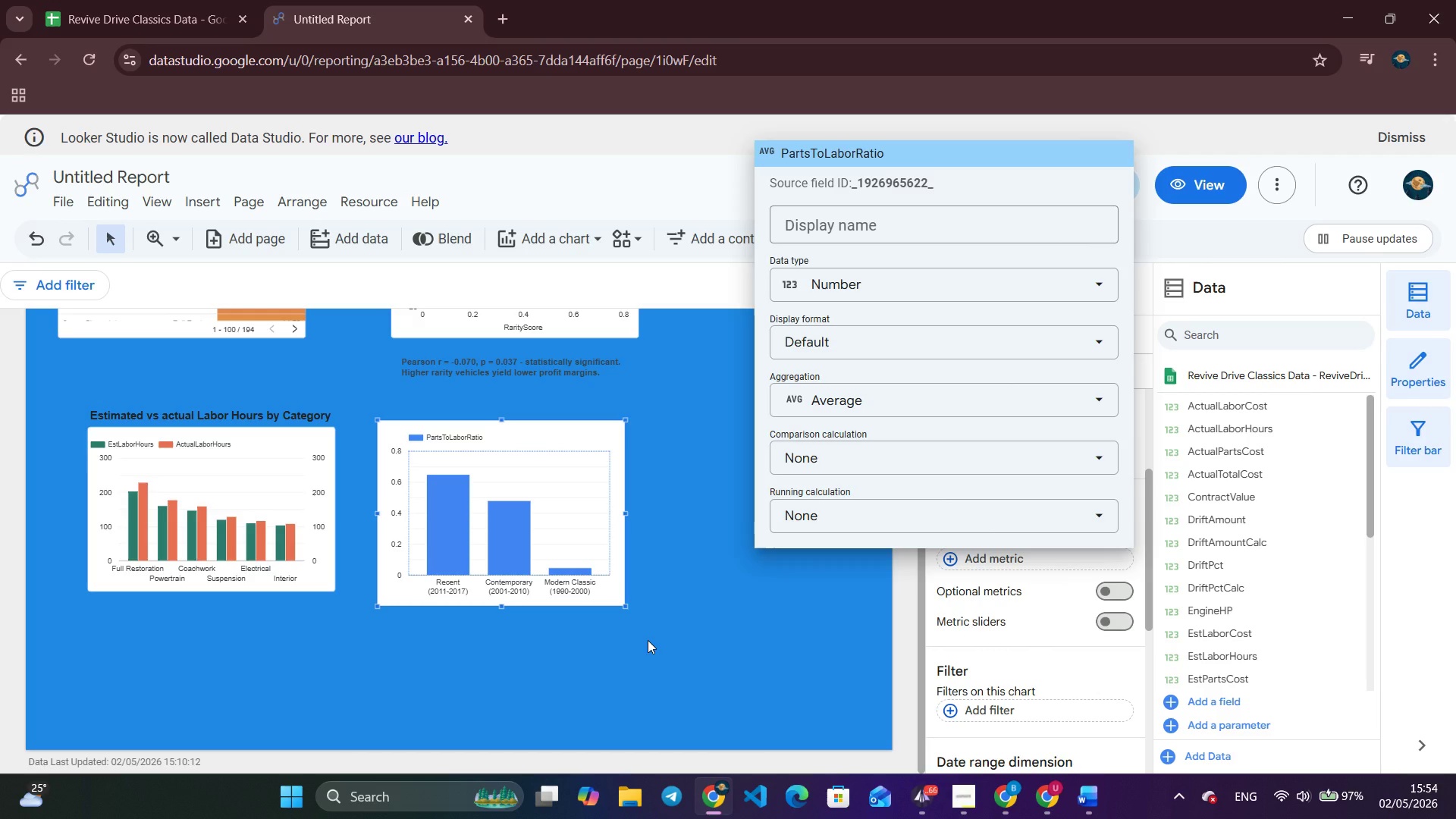 
left_click([1088, 369])
 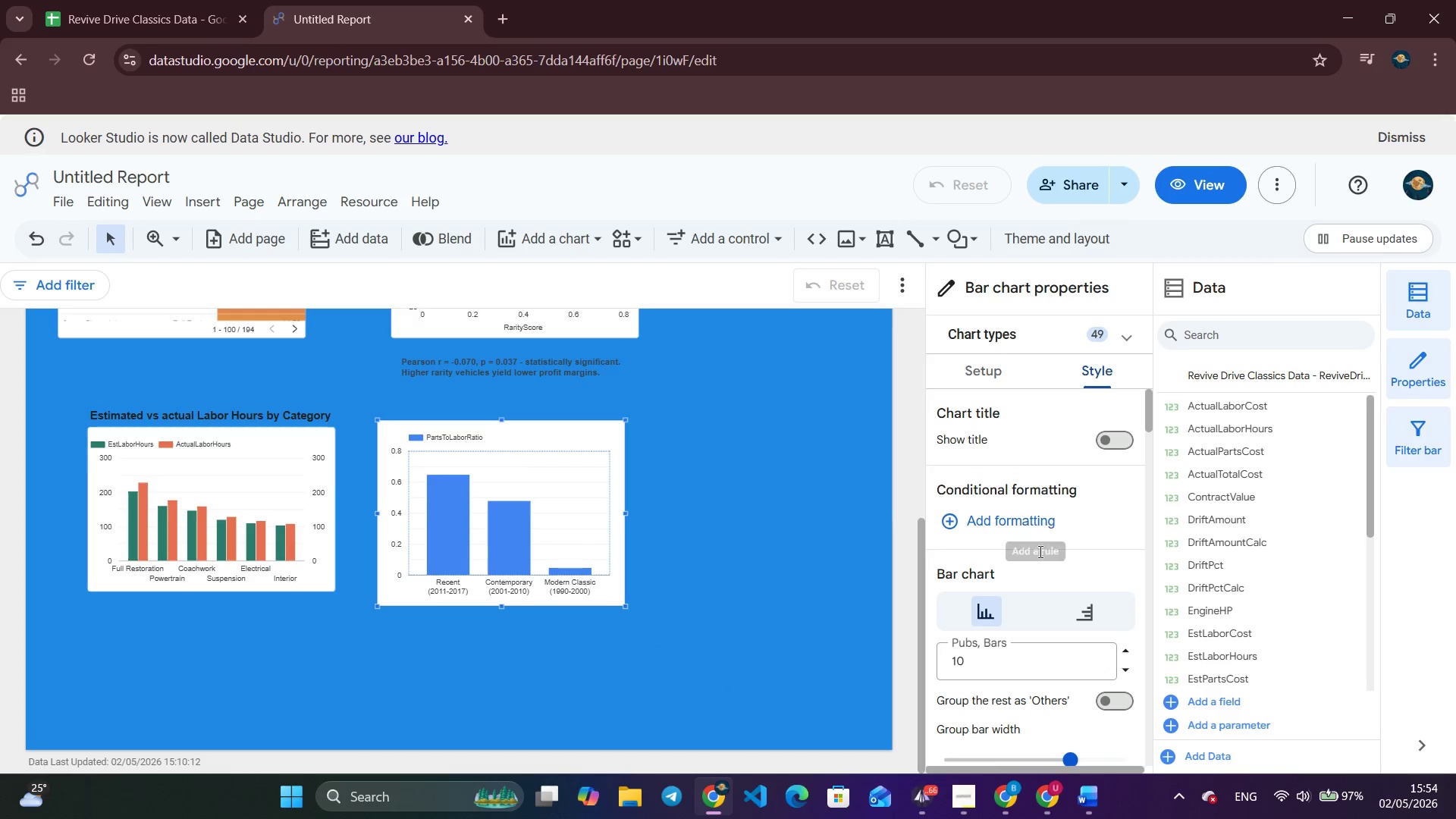 
scroll: coordinate [941, 616], scroll_direction: down, amount: 6.0
 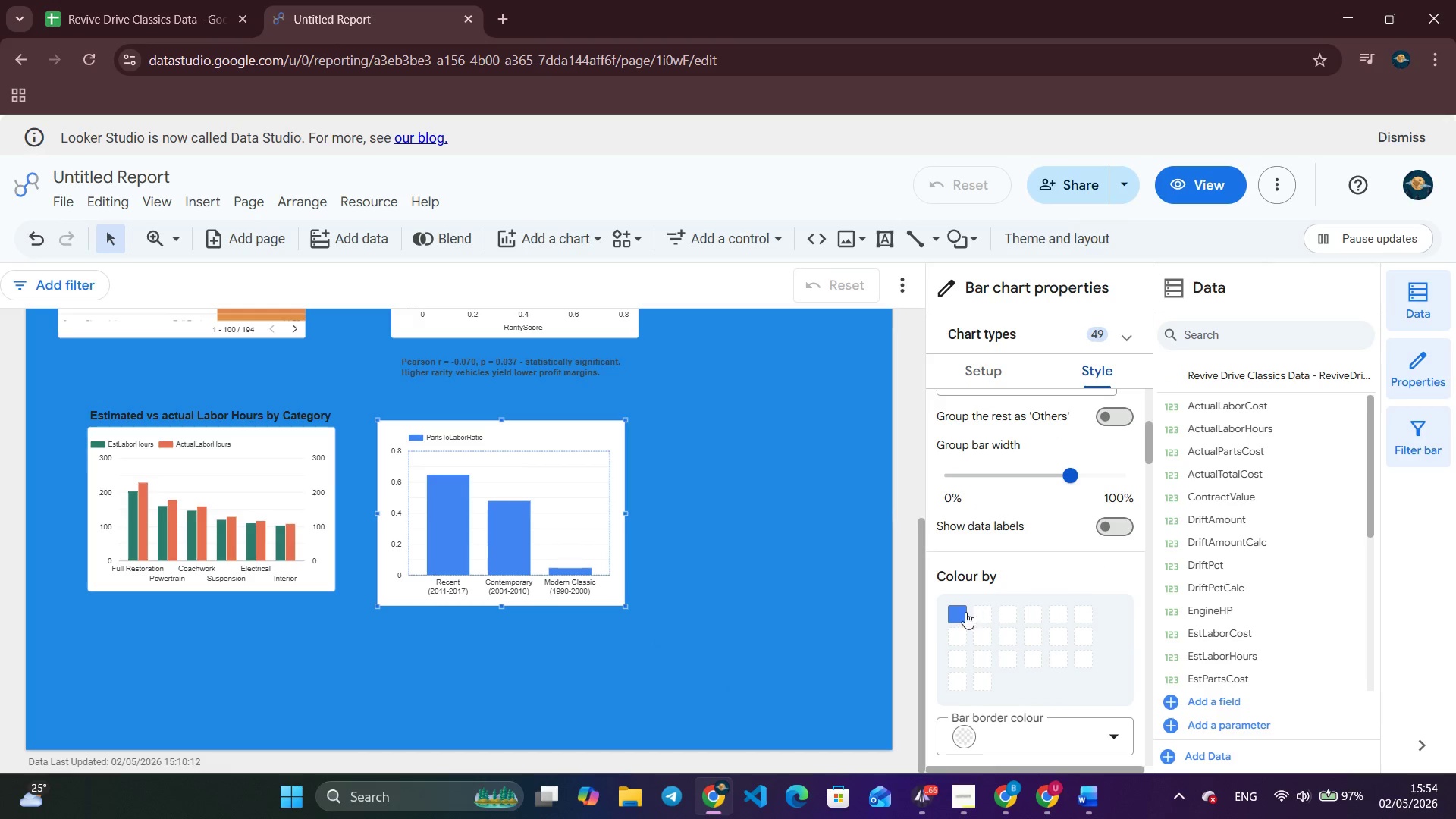 
left_click([958, 620])
 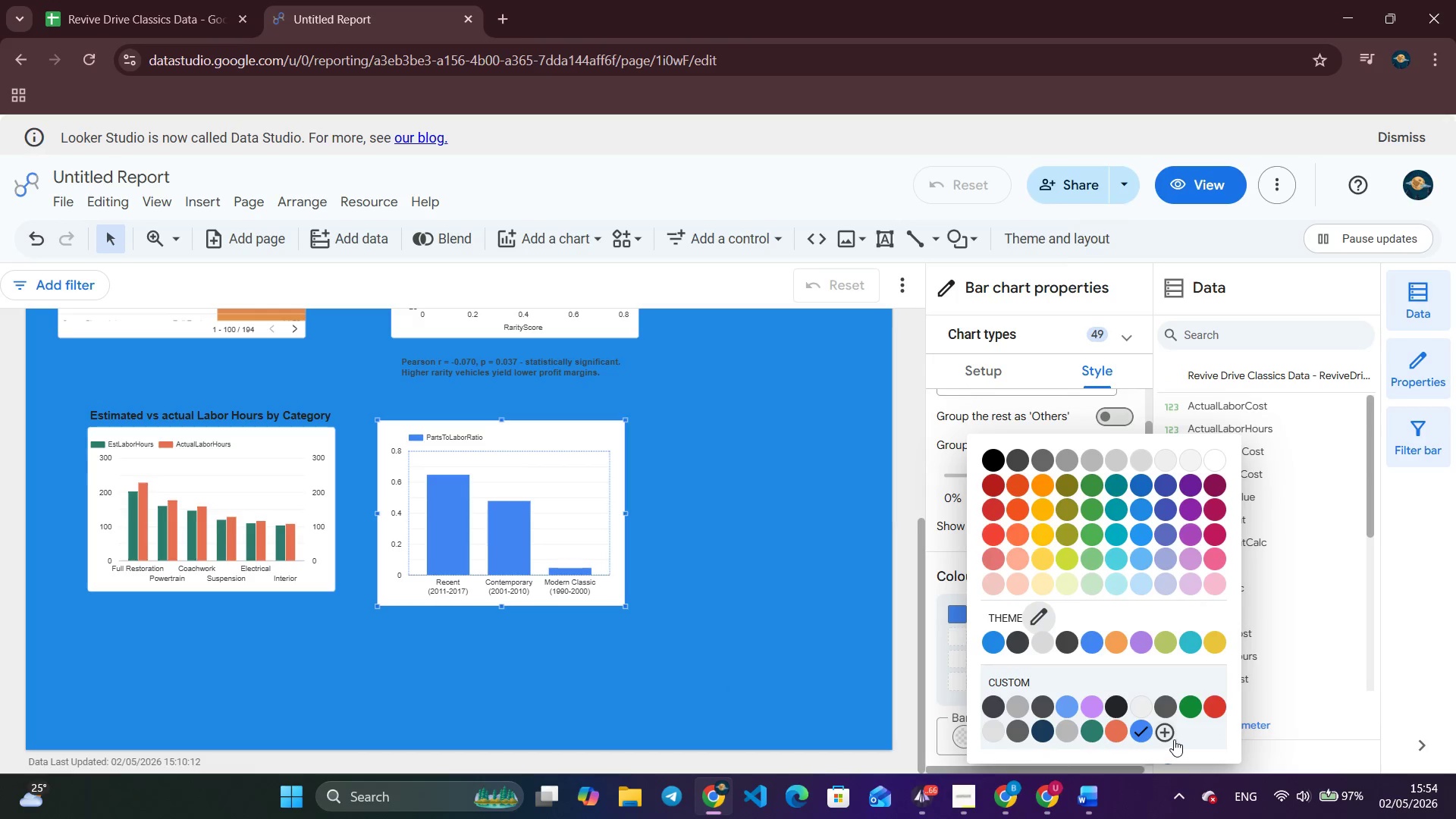 
left_click([1165, 730])
 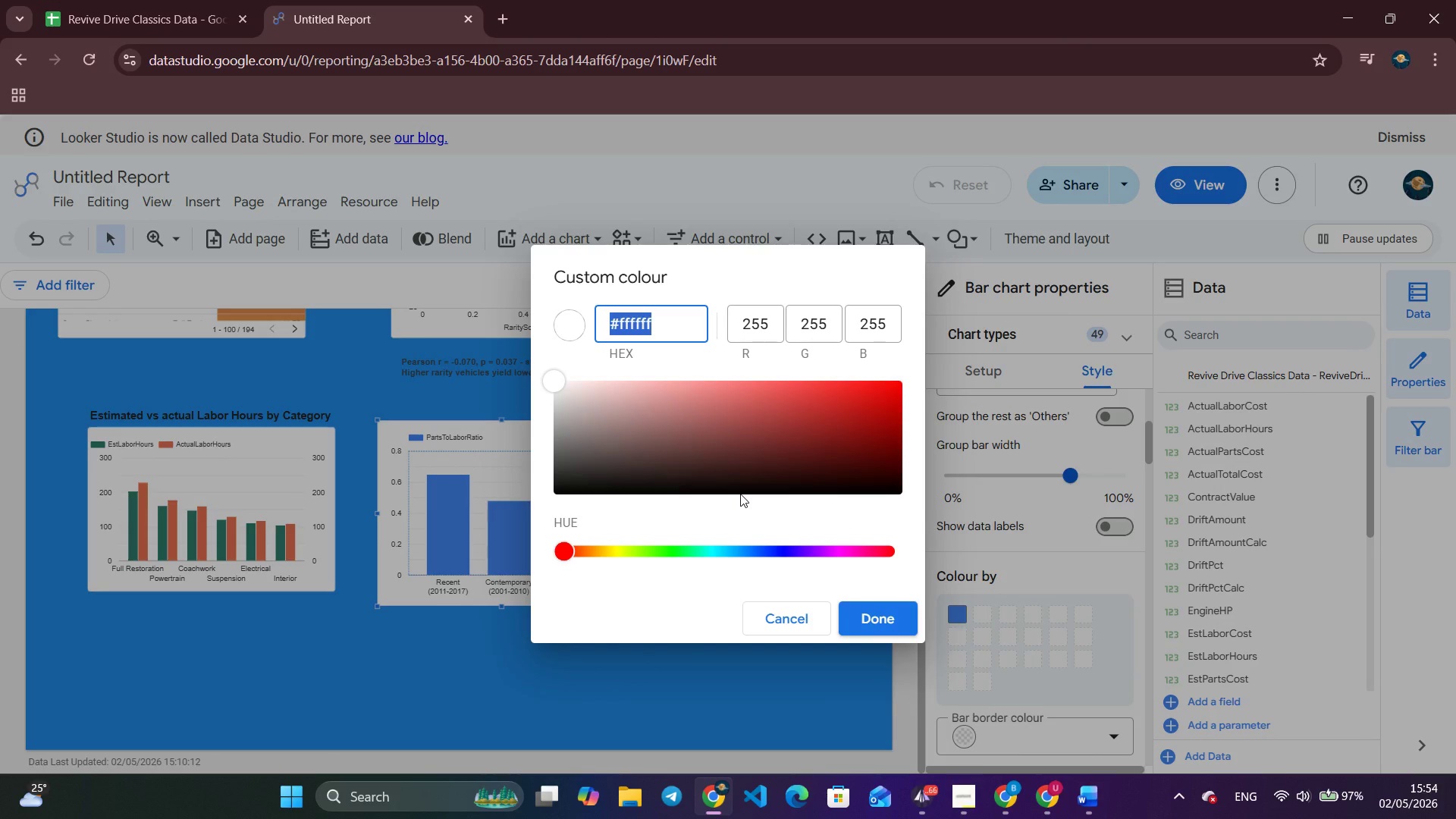 
type(#c9973a)
 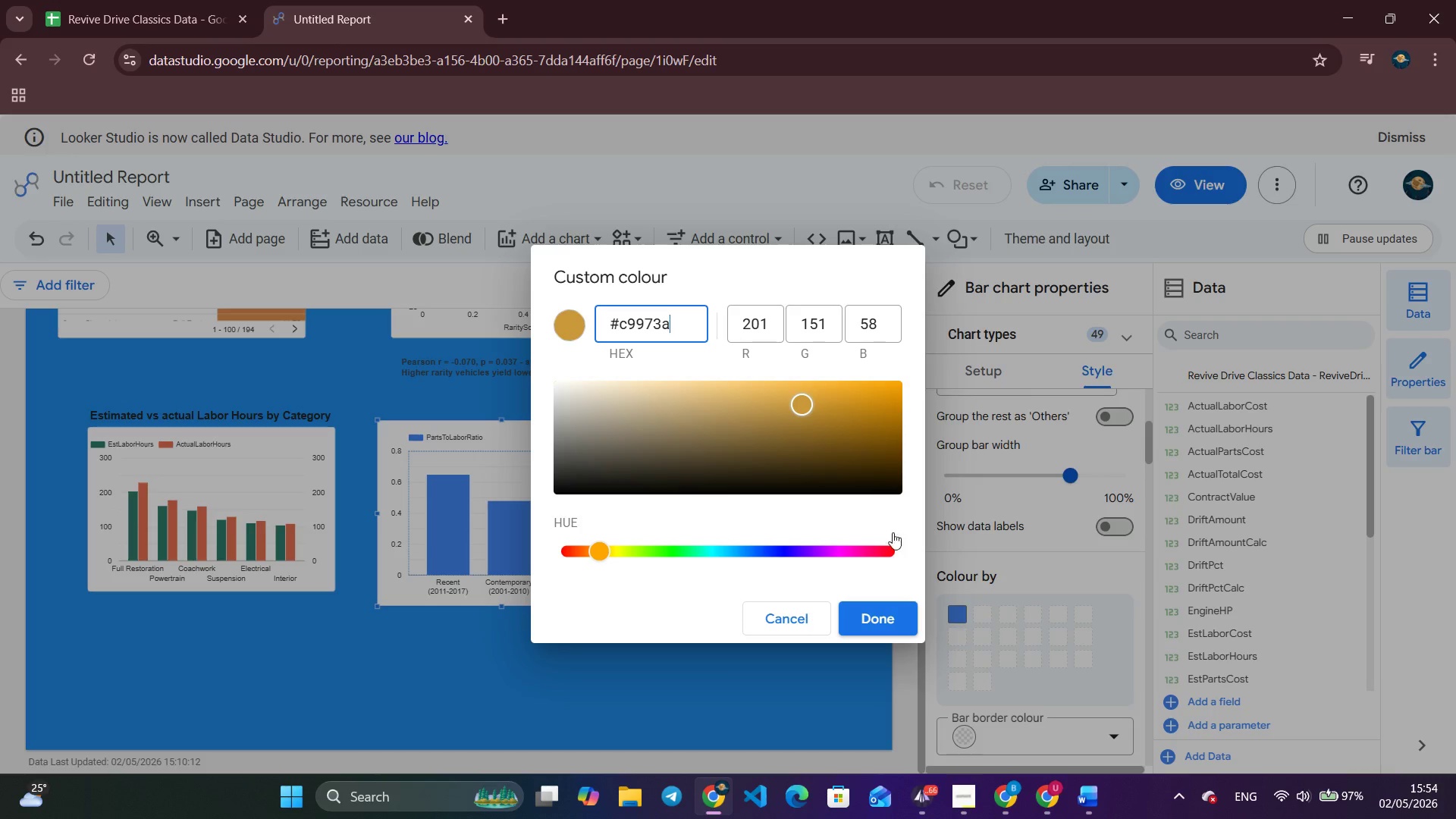 
left_click([885, 605])
 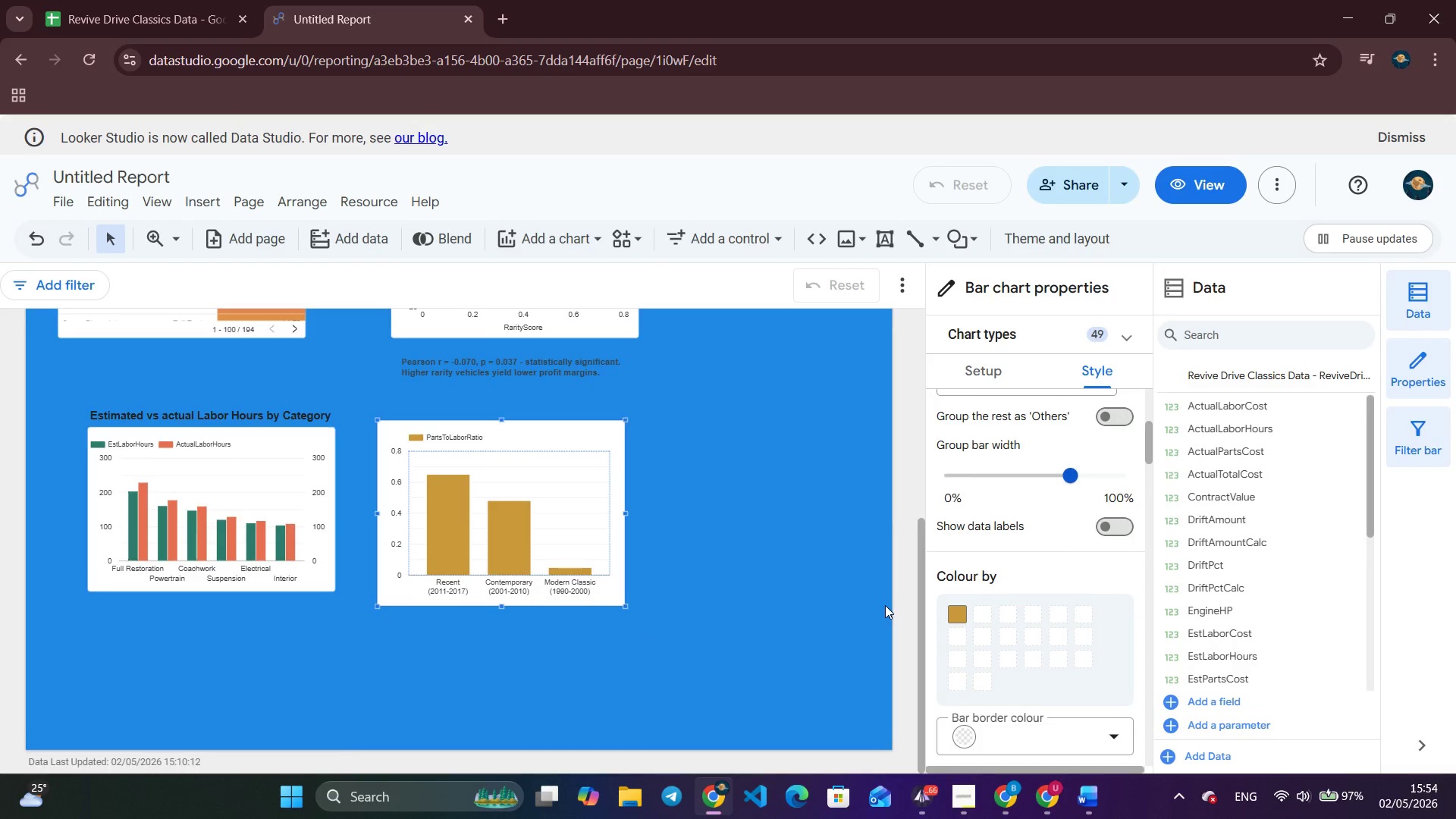 
wait(9.89)
 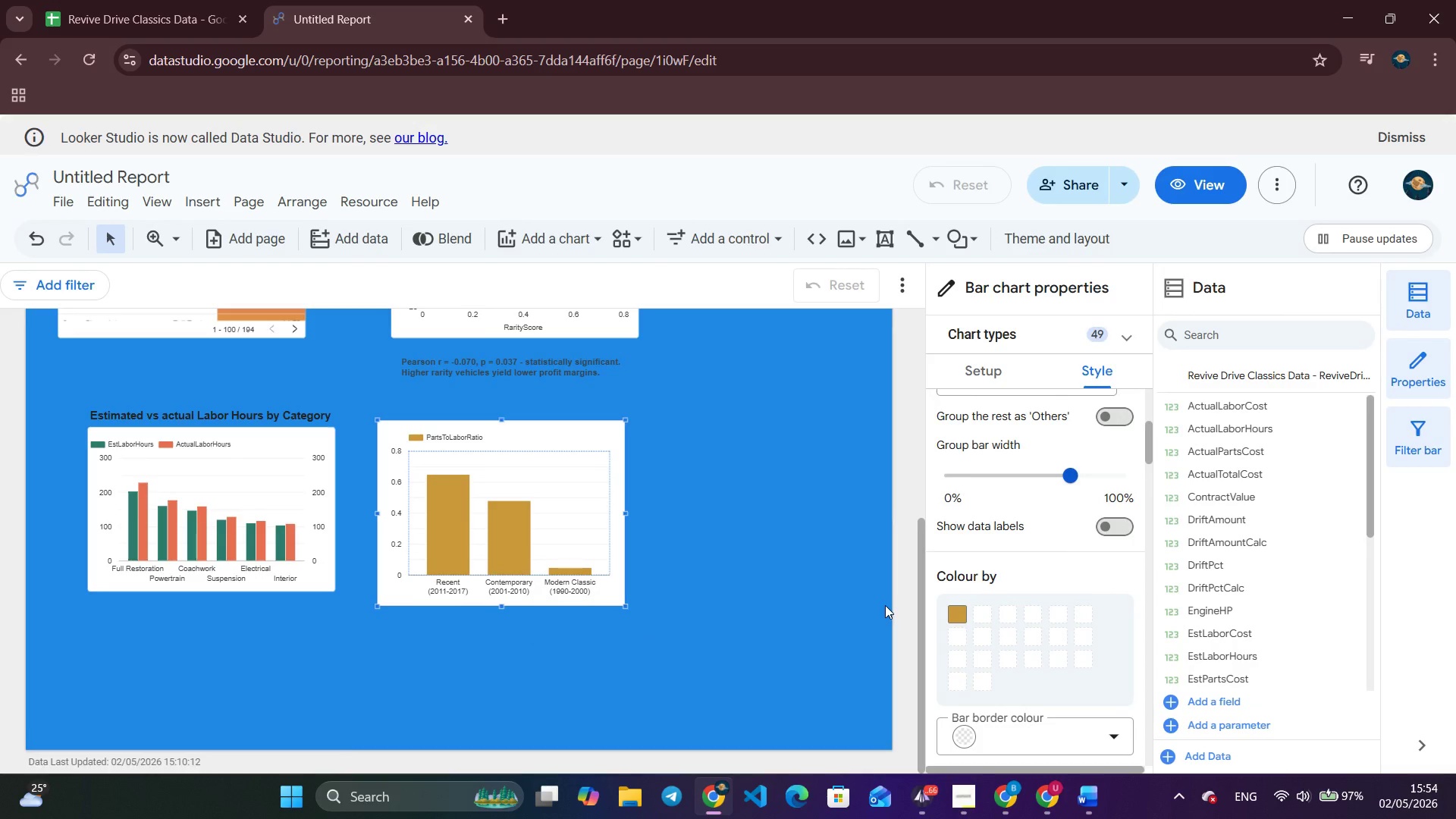 
scroll: coordinate [1129, 452], scroll_direction: up, amount: 5.0
 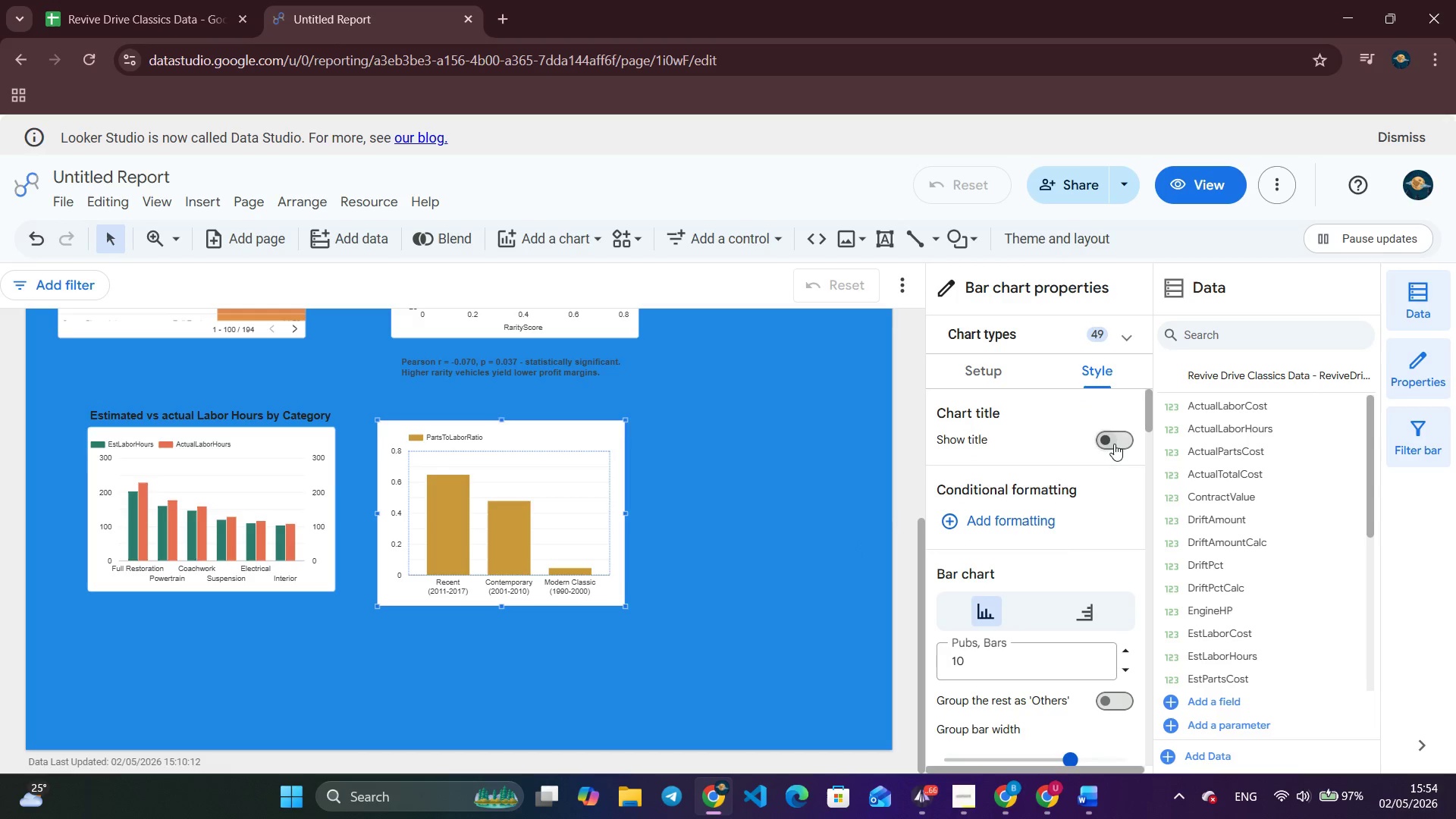 
left_click([1114, 444])
 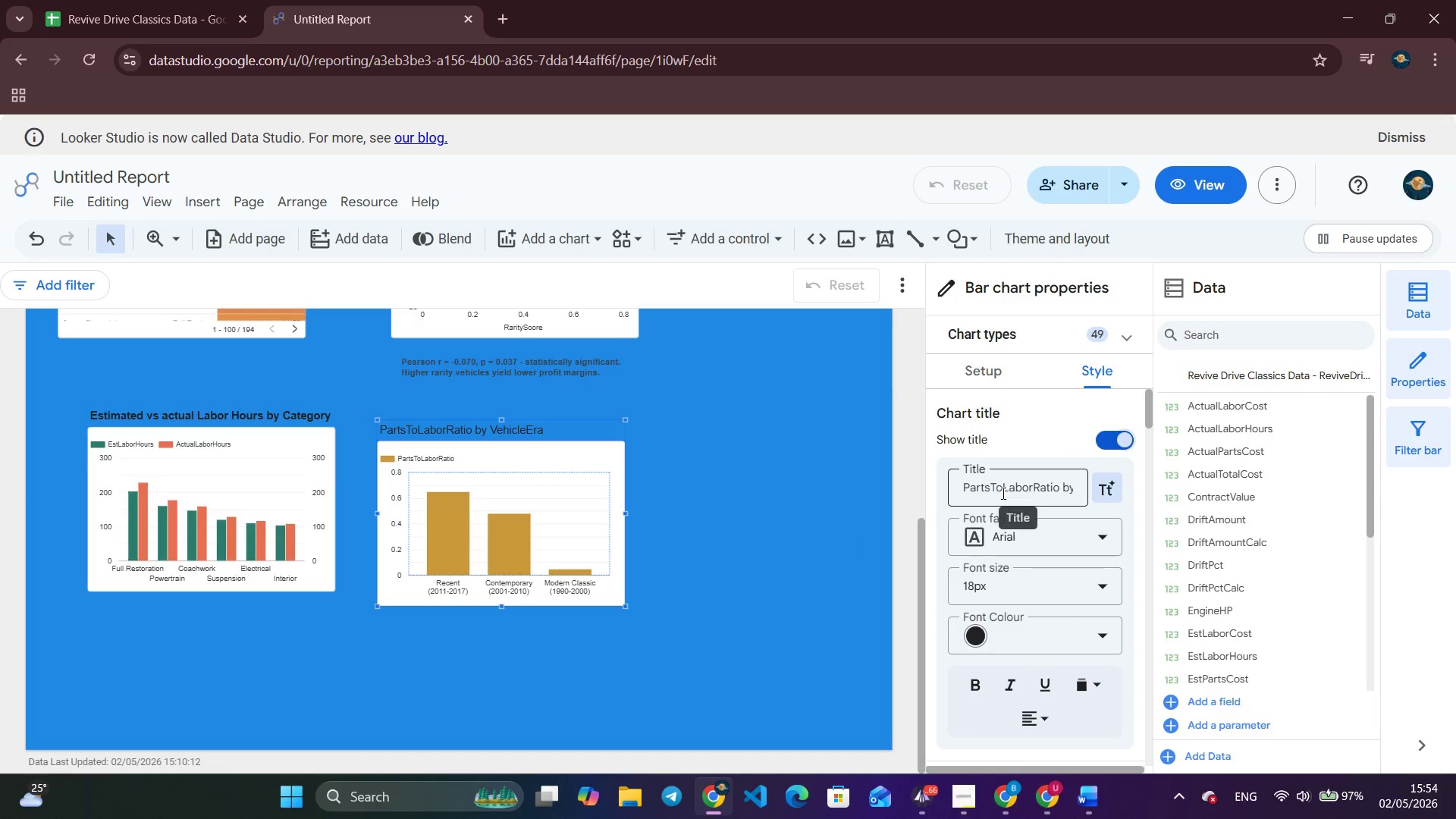 
double_click([1002, 493])
 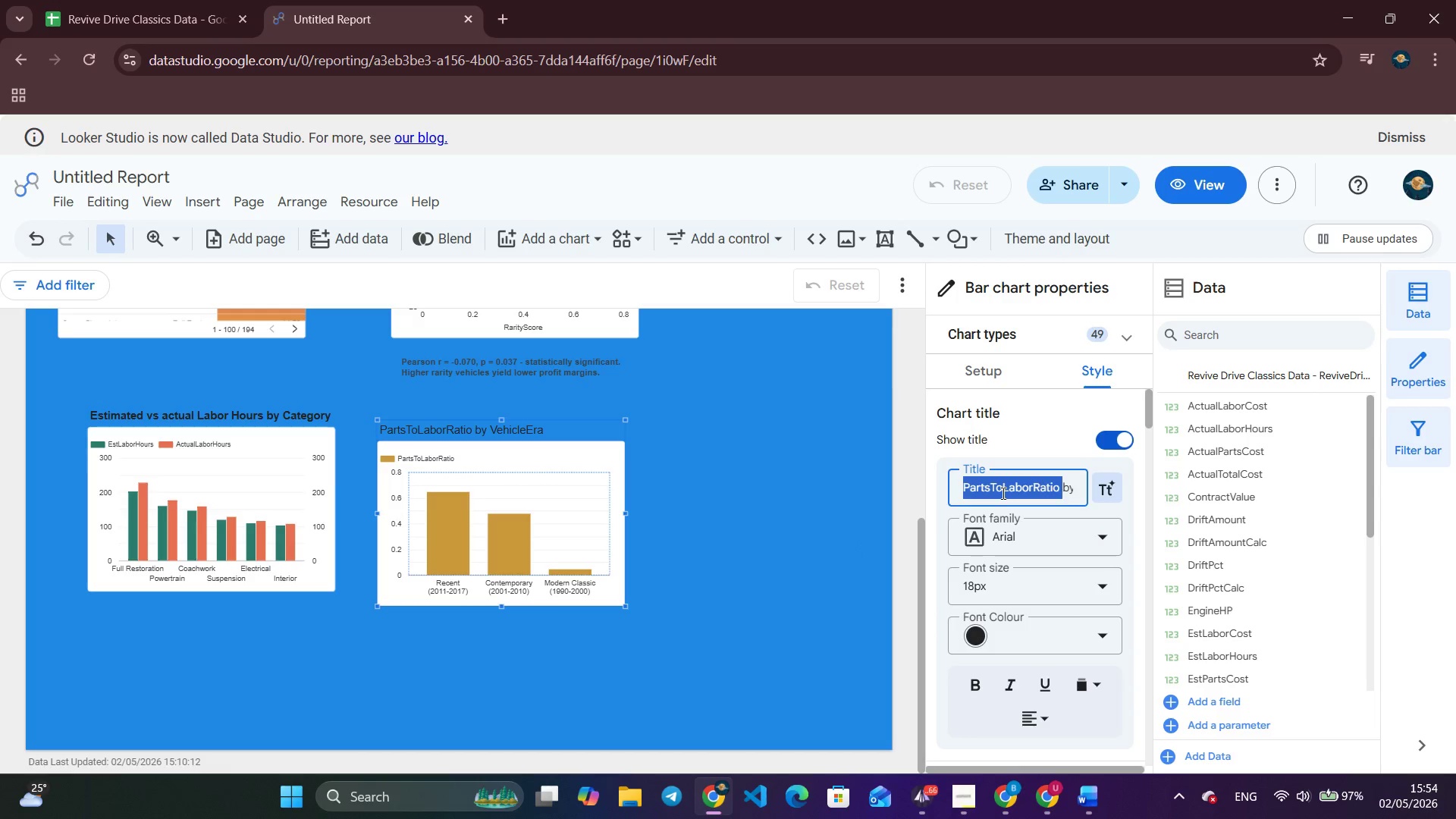 
triple_click([1002, 493])
 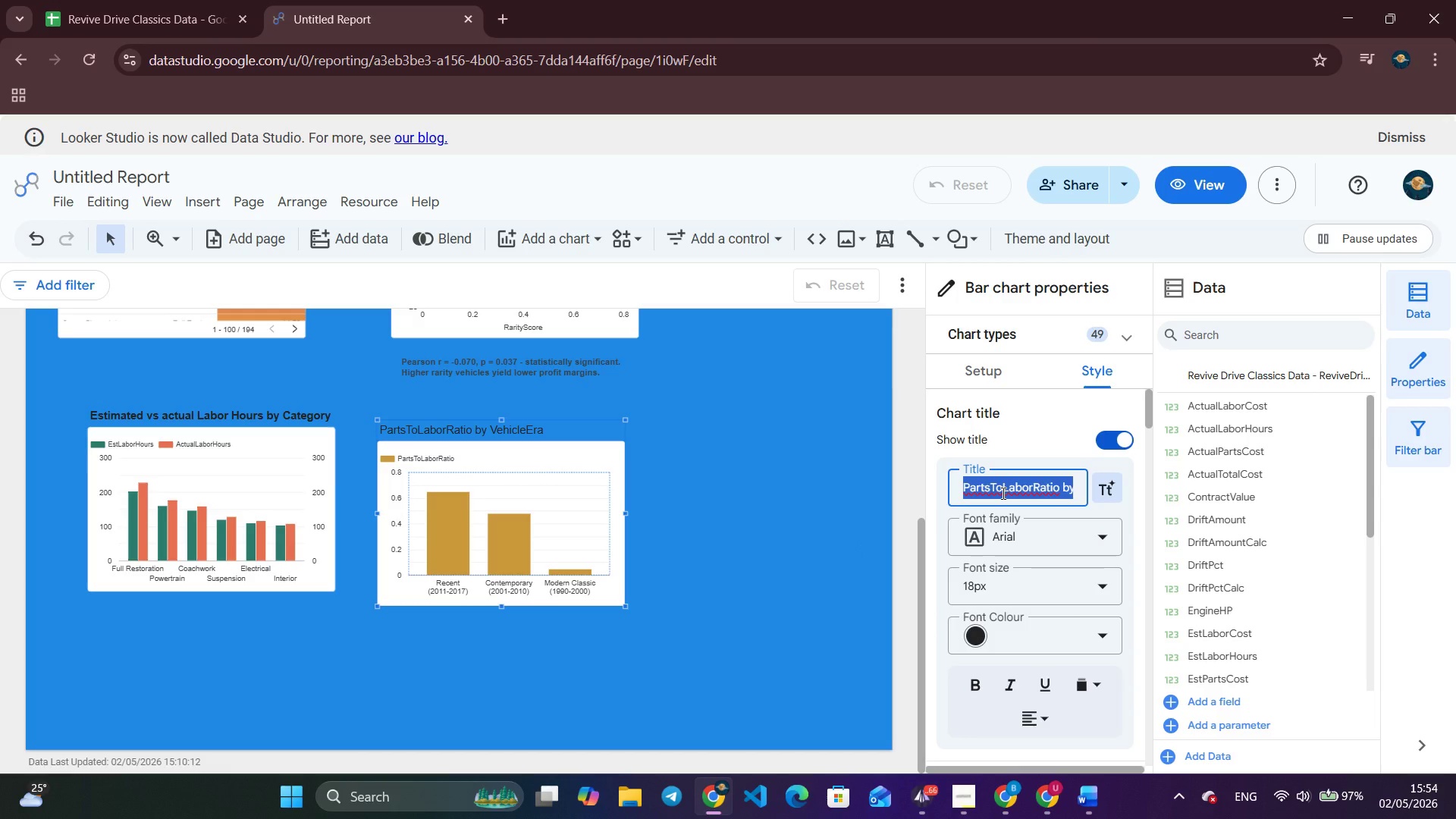 
wait(5.61)
 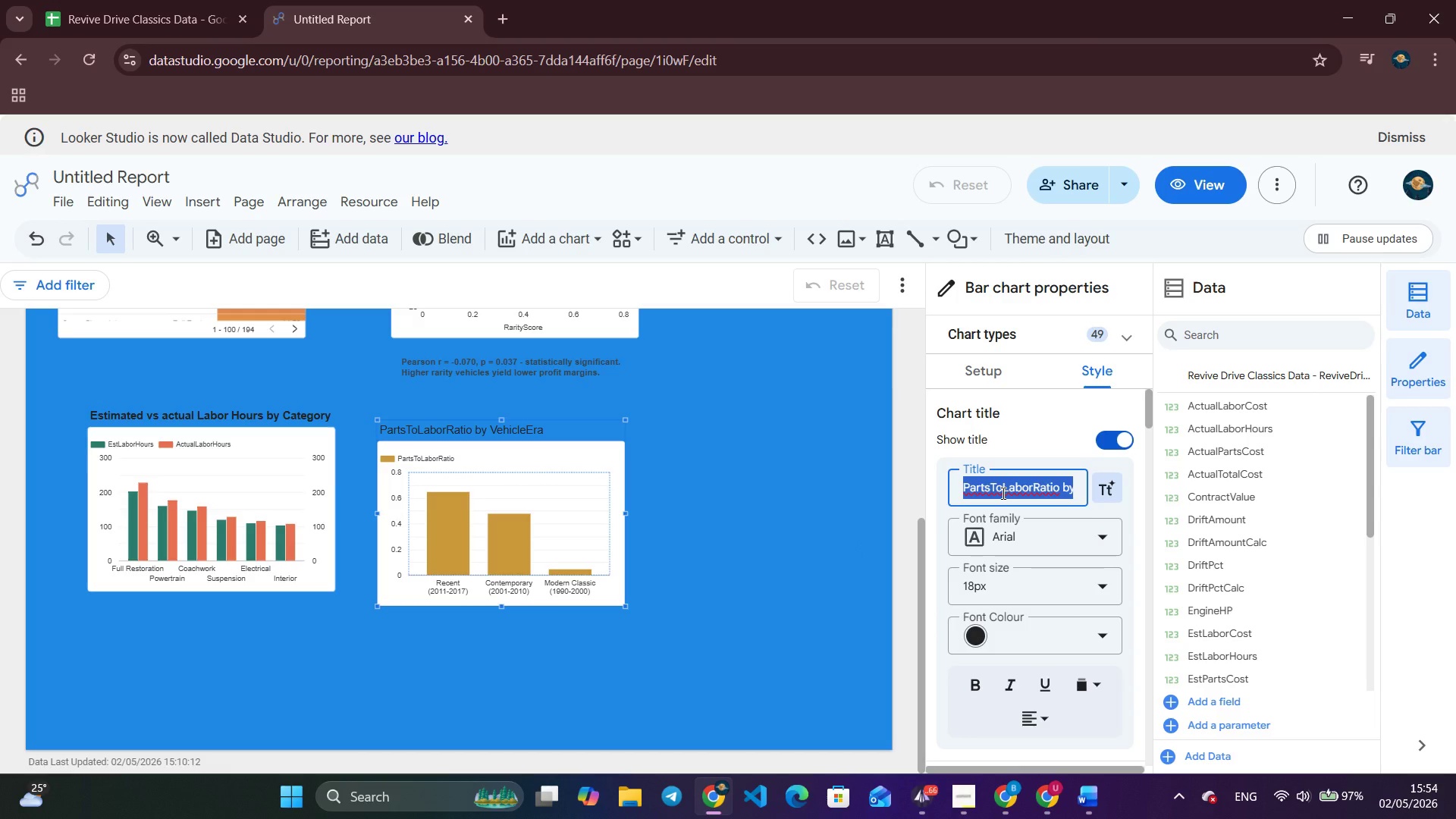 
type(Parts-to-Labor Ratio by Vehick)
key(Backspace)
type(le Era)
 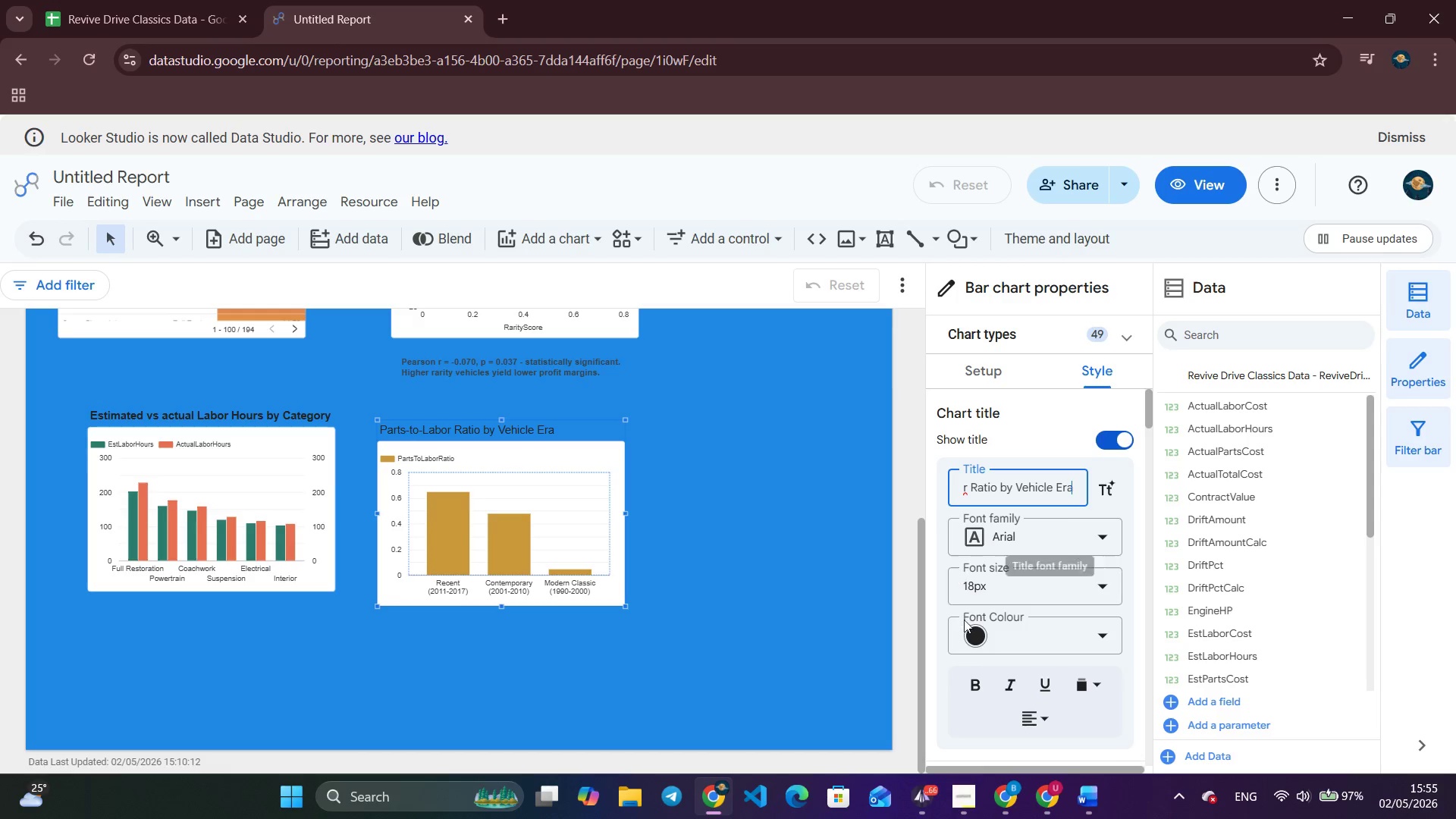 
mouse_move([1014, 677])
 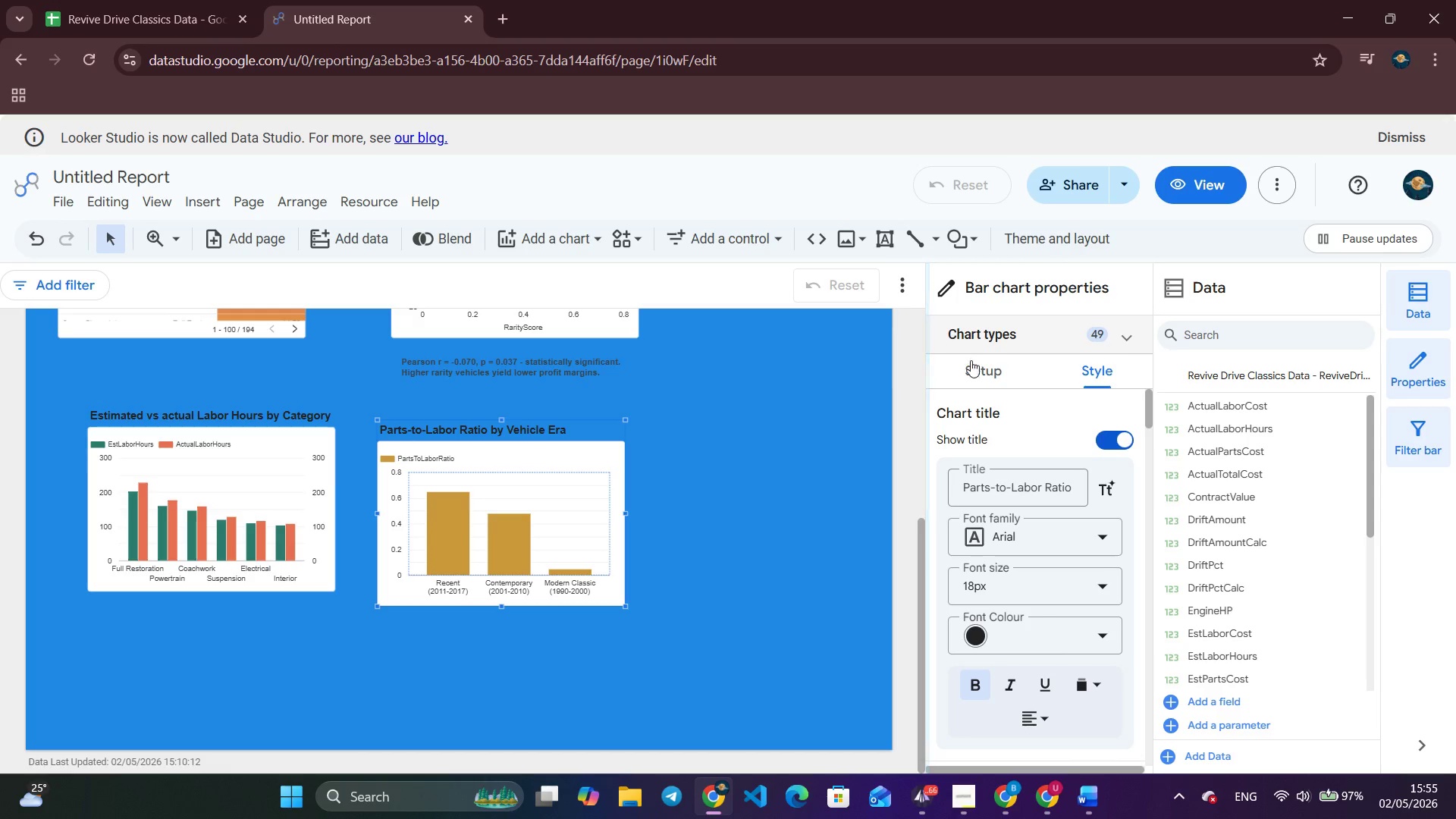 
left_click([984, 372])
 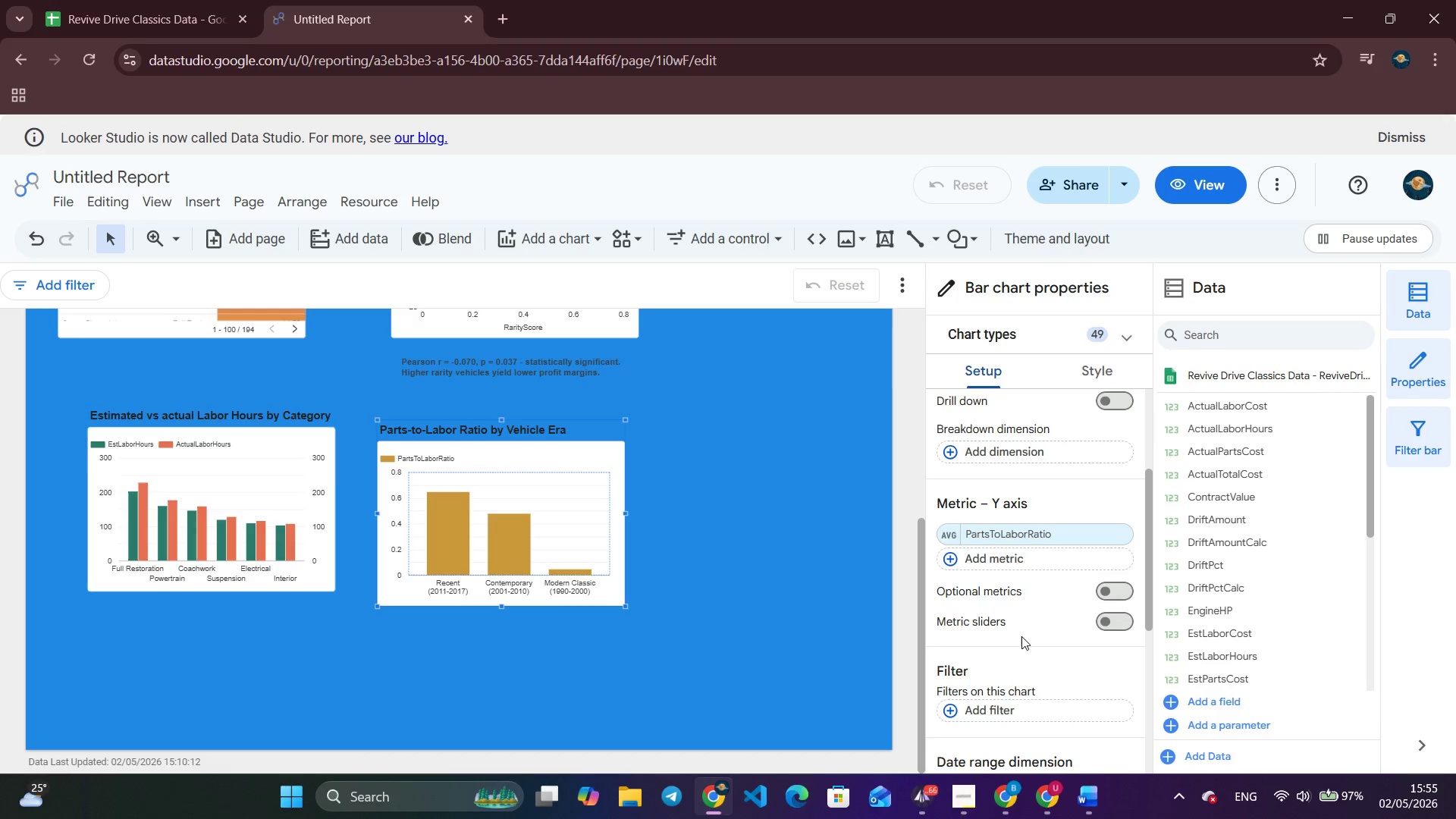 
scroll: coordinate [999, 581], scroll_direction: up, amount: 4.0
 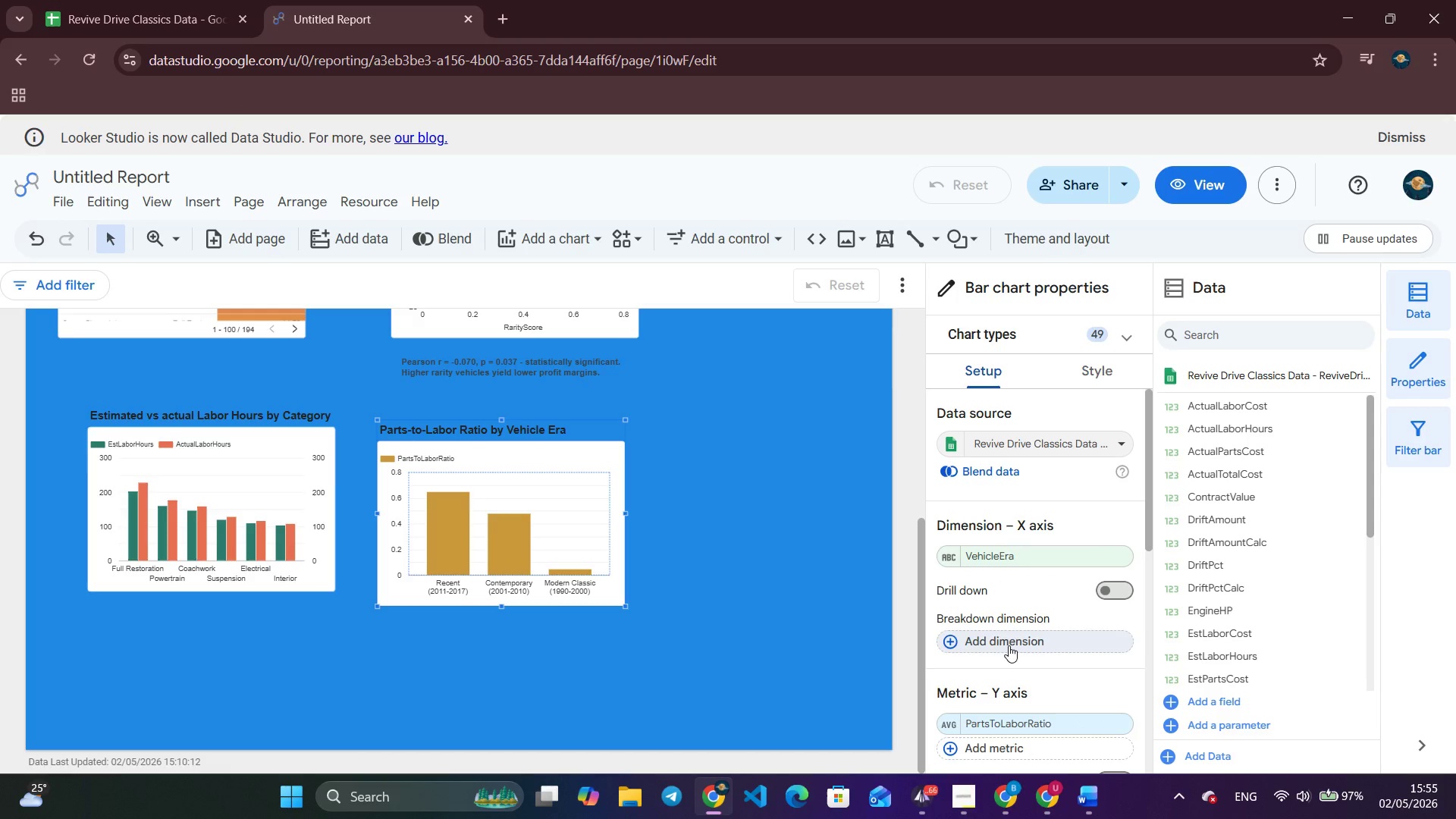 
left_click([1009, 645])
 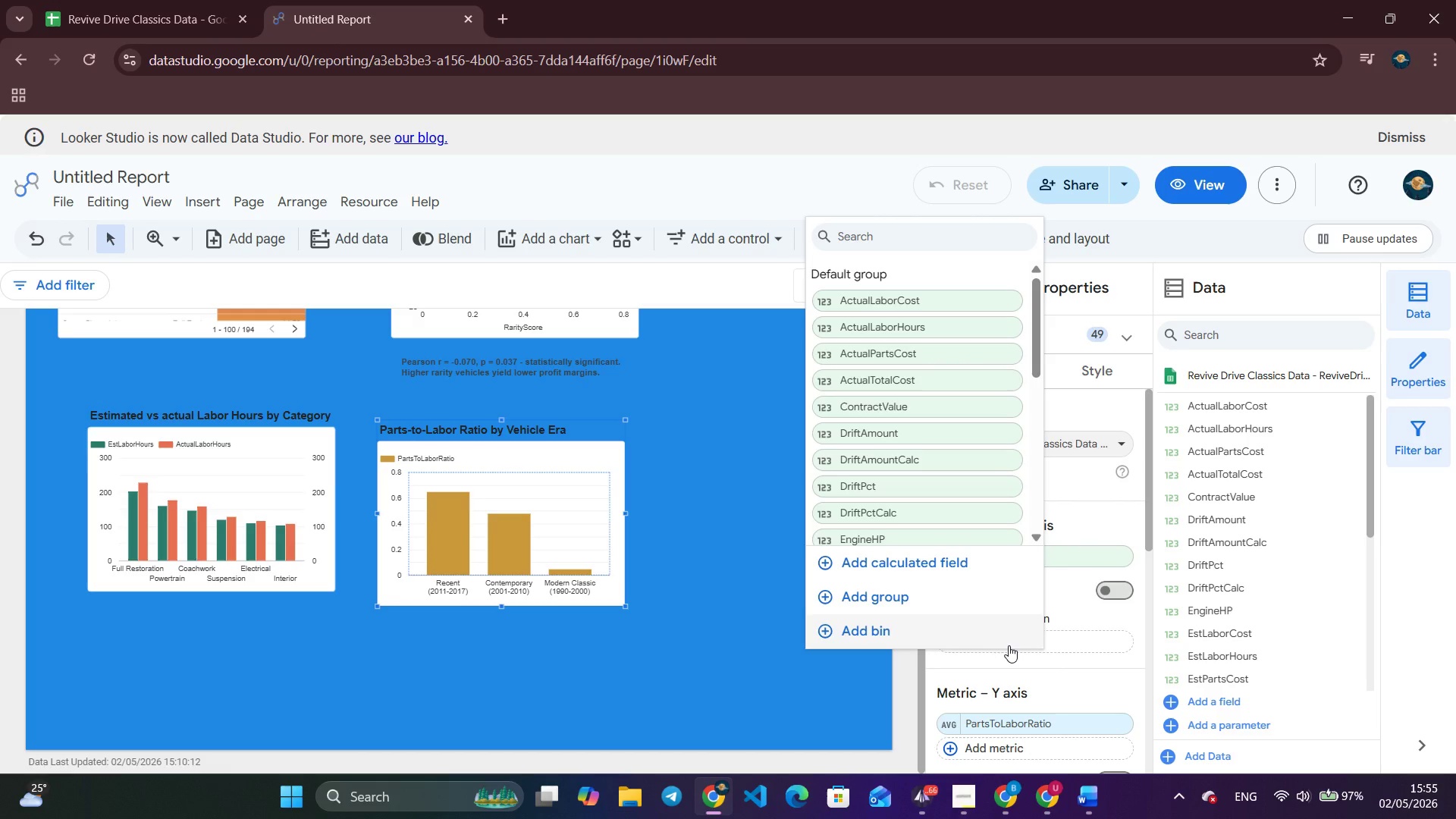 
scroll: coordinate [939, 356], scroll_direction: down, amount: 5.0
 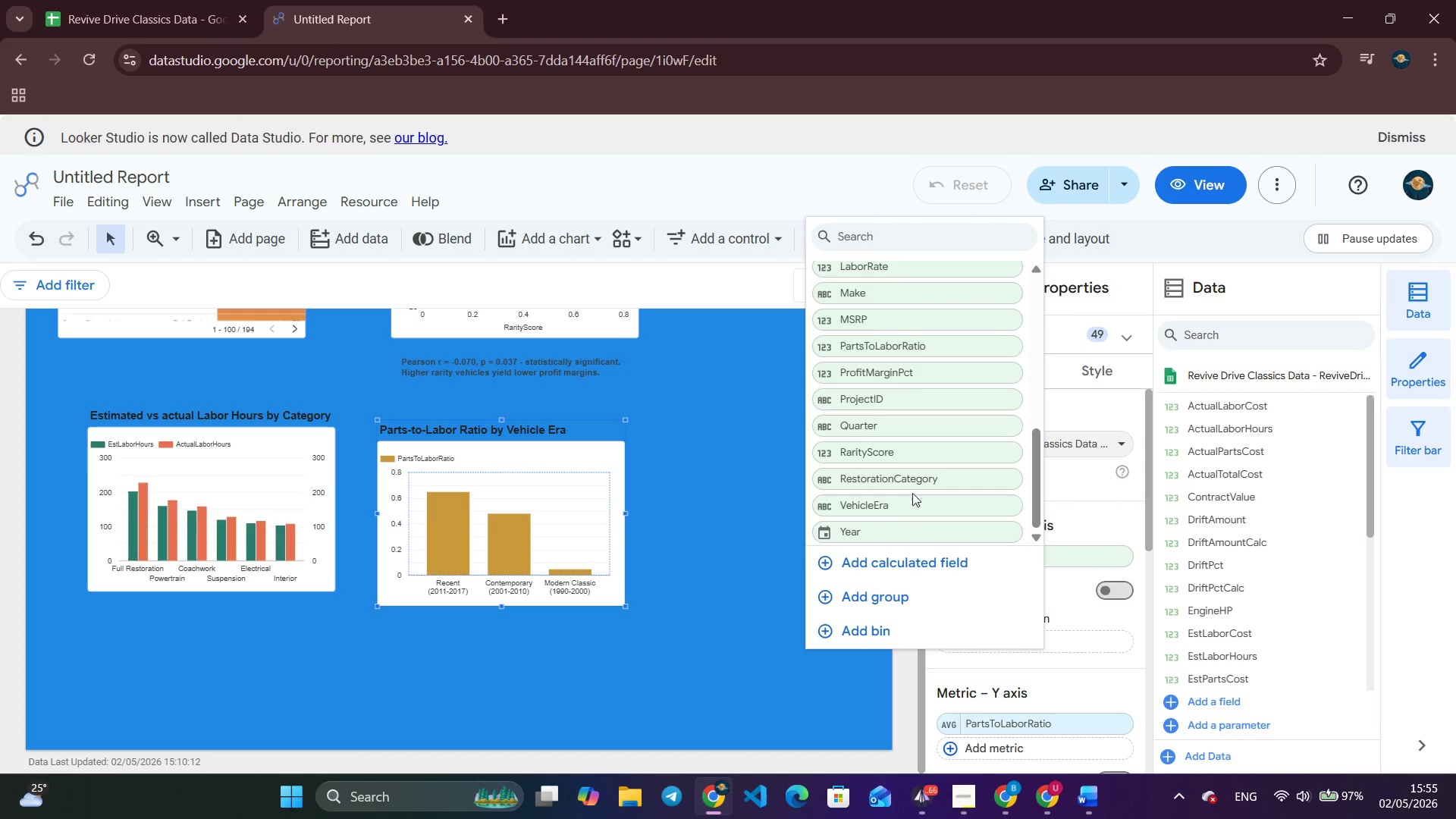 
left_click([921, 476])
 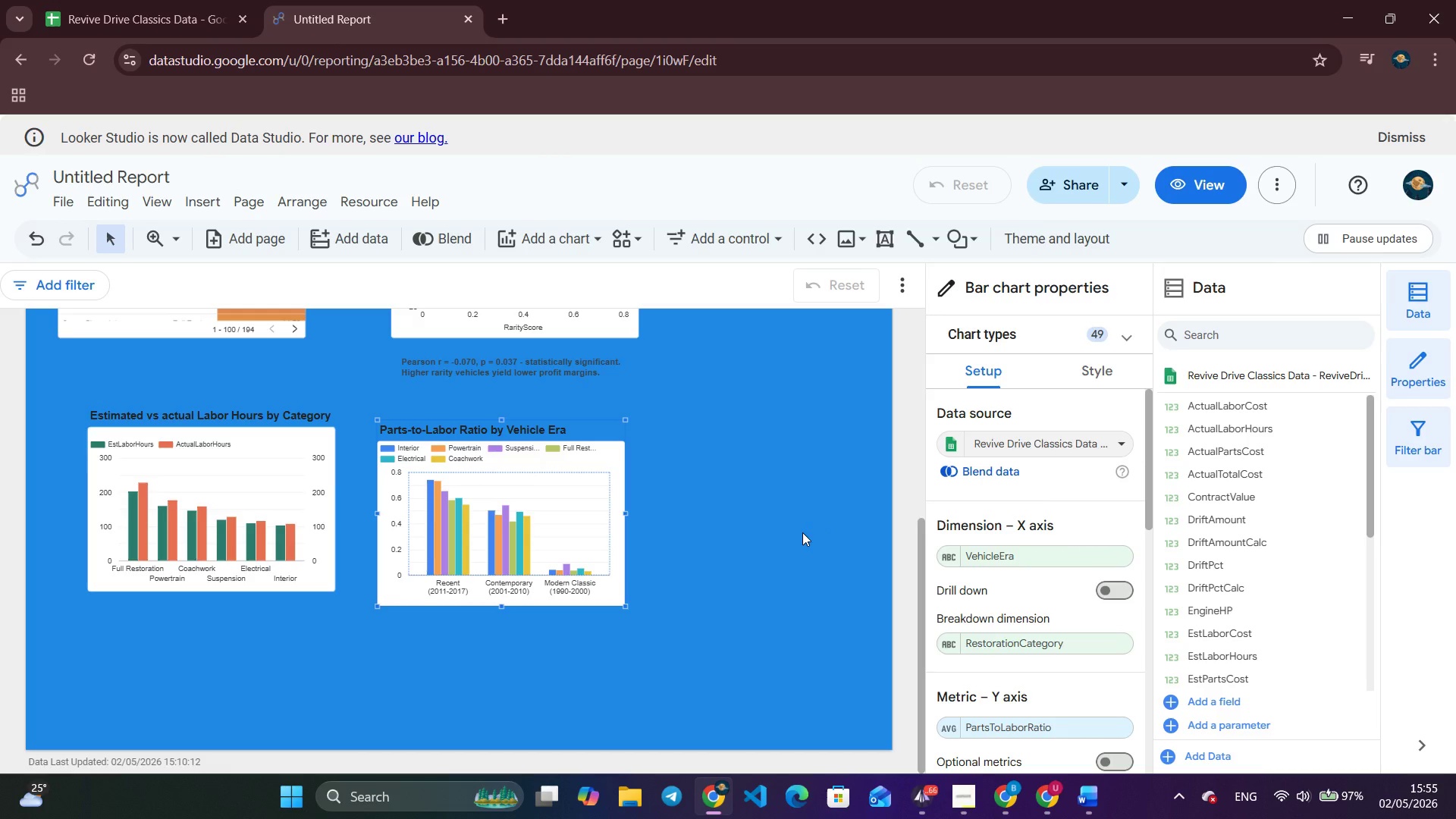 
wait(7.75)
 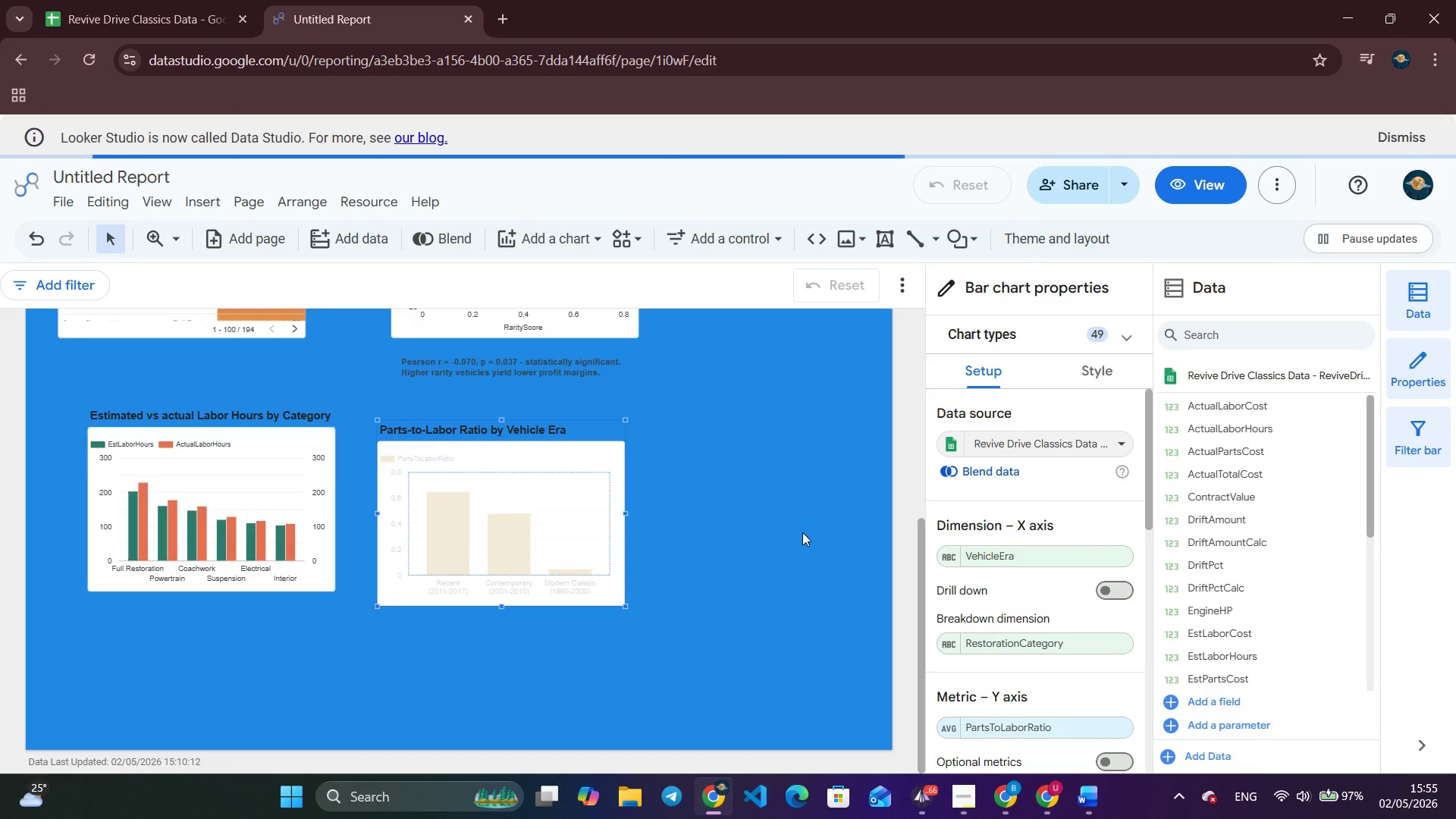 
left_click([1084, 368])
 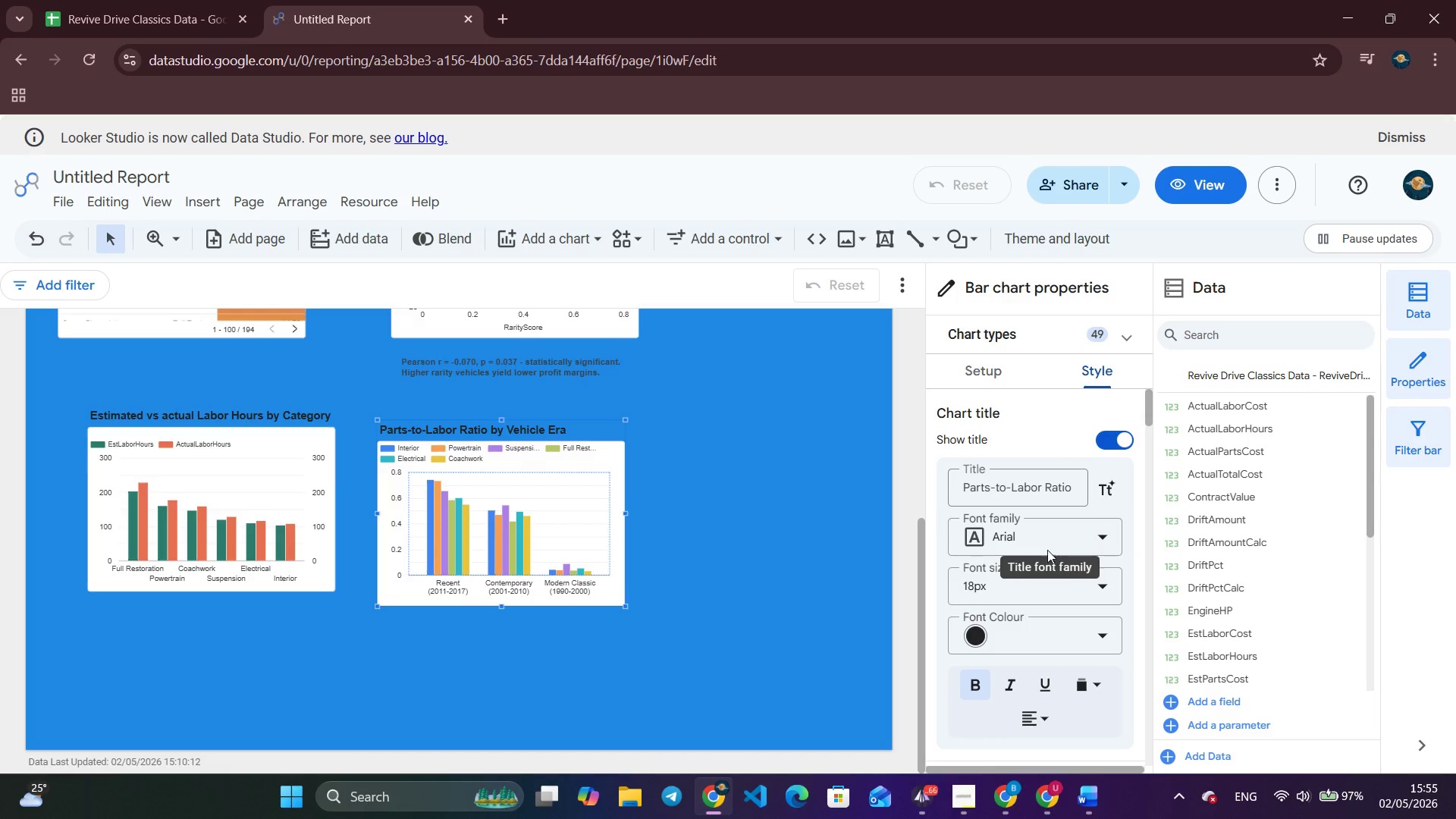 
scroll: coordinate [1042, 547], scroll_direction: down, amount: 1.0
 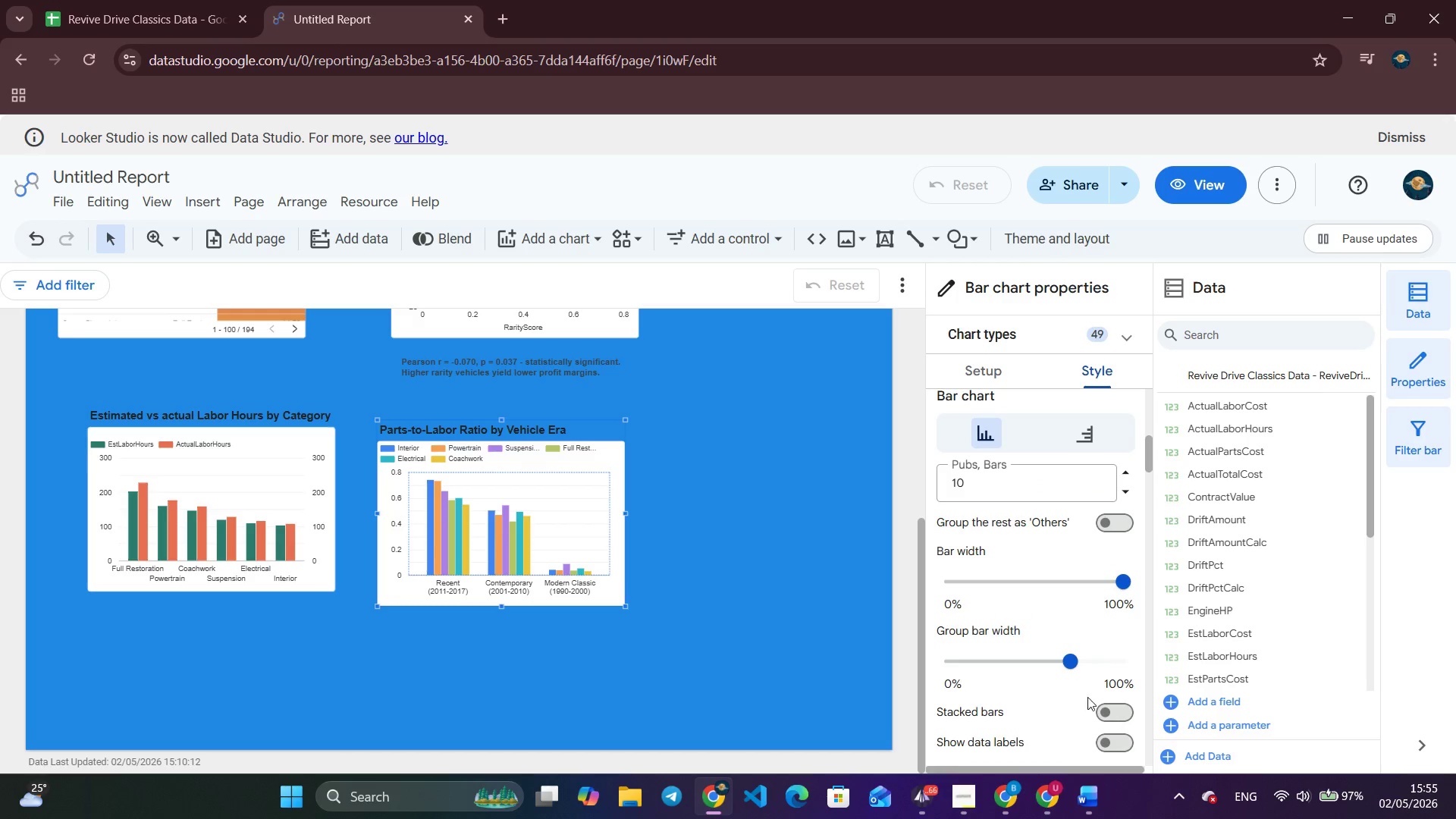 
left_click([1103, 712])
 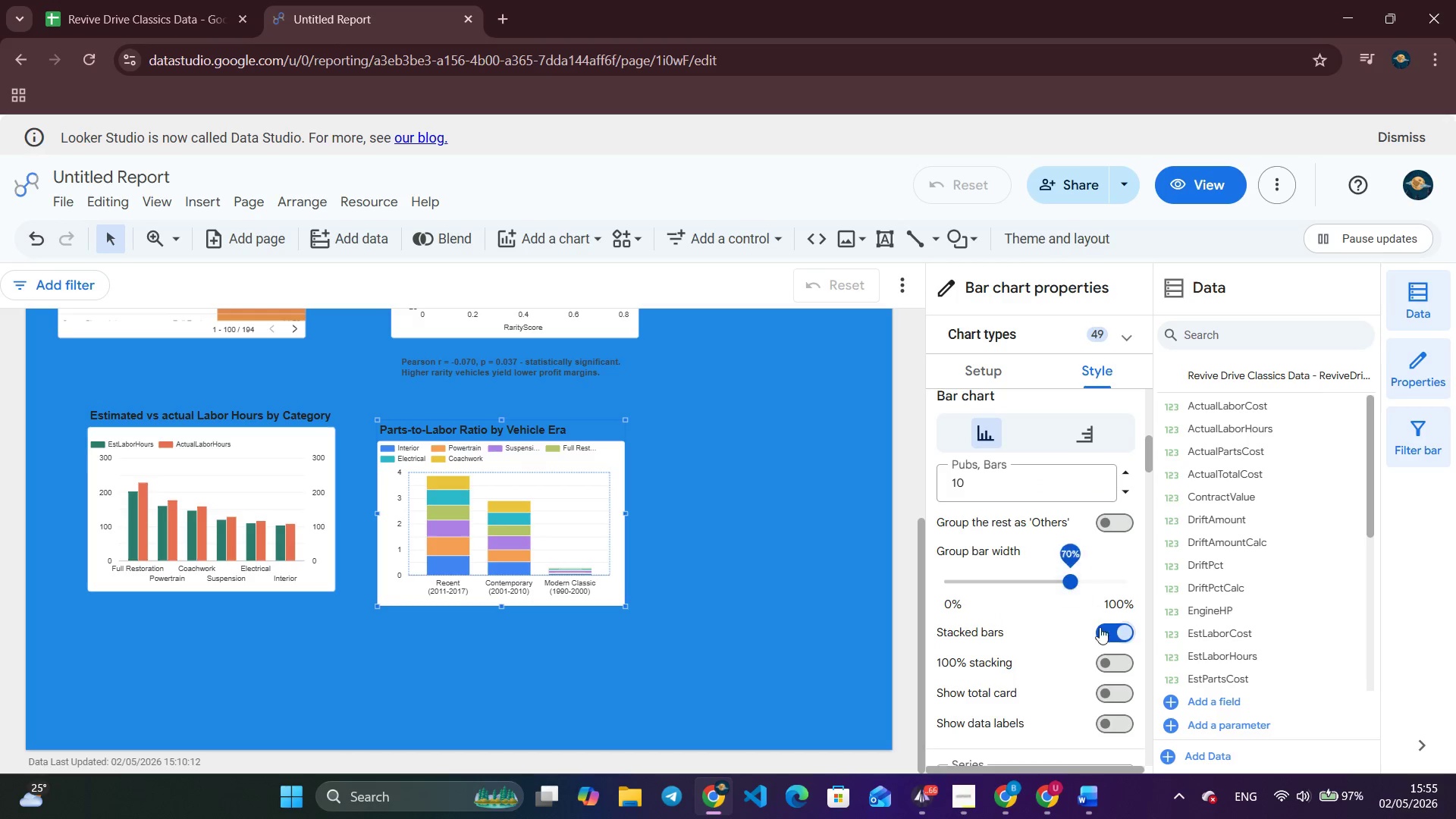 
left_click([1124, 632])
 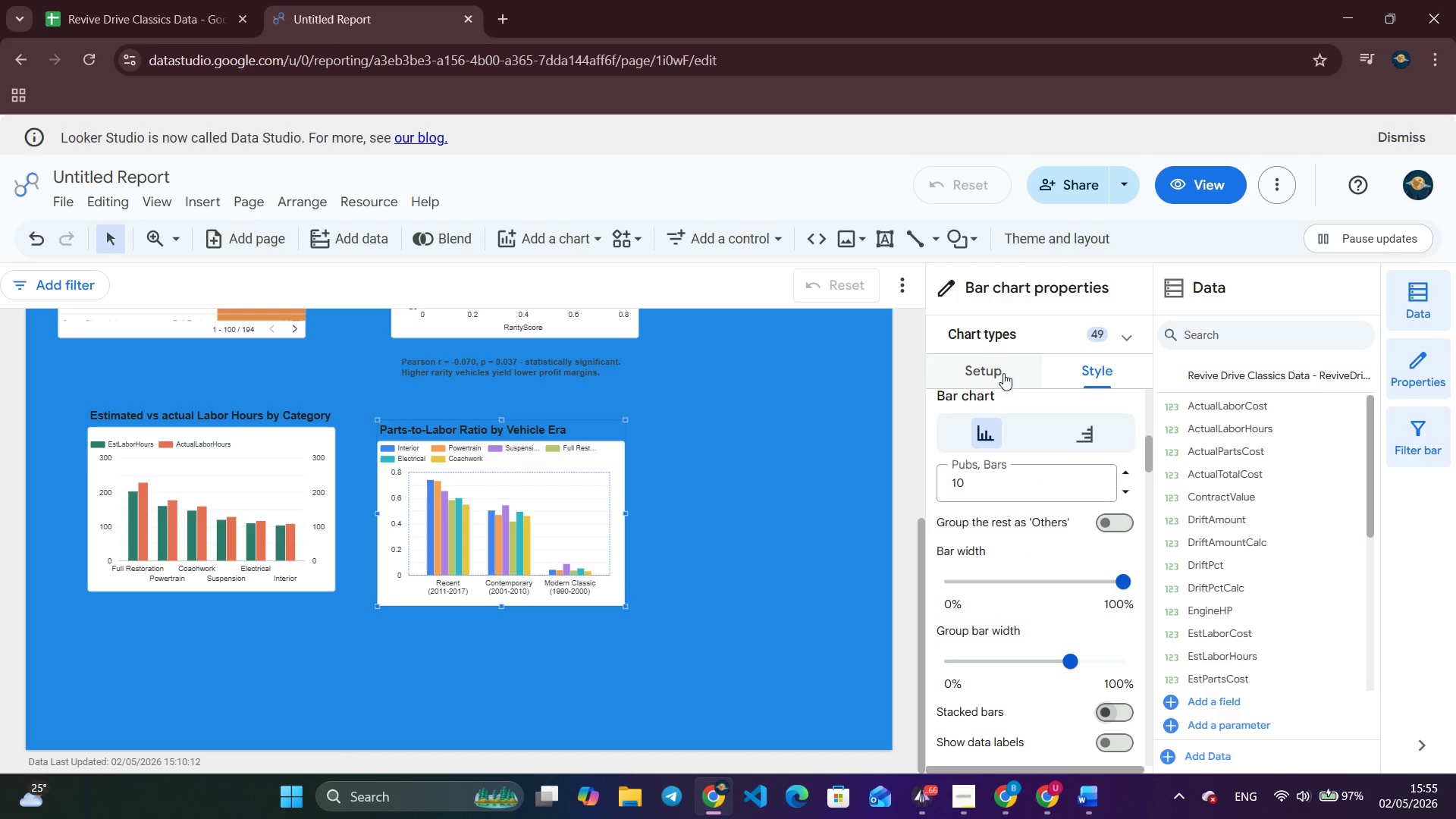 
left_click([1003, 373])
 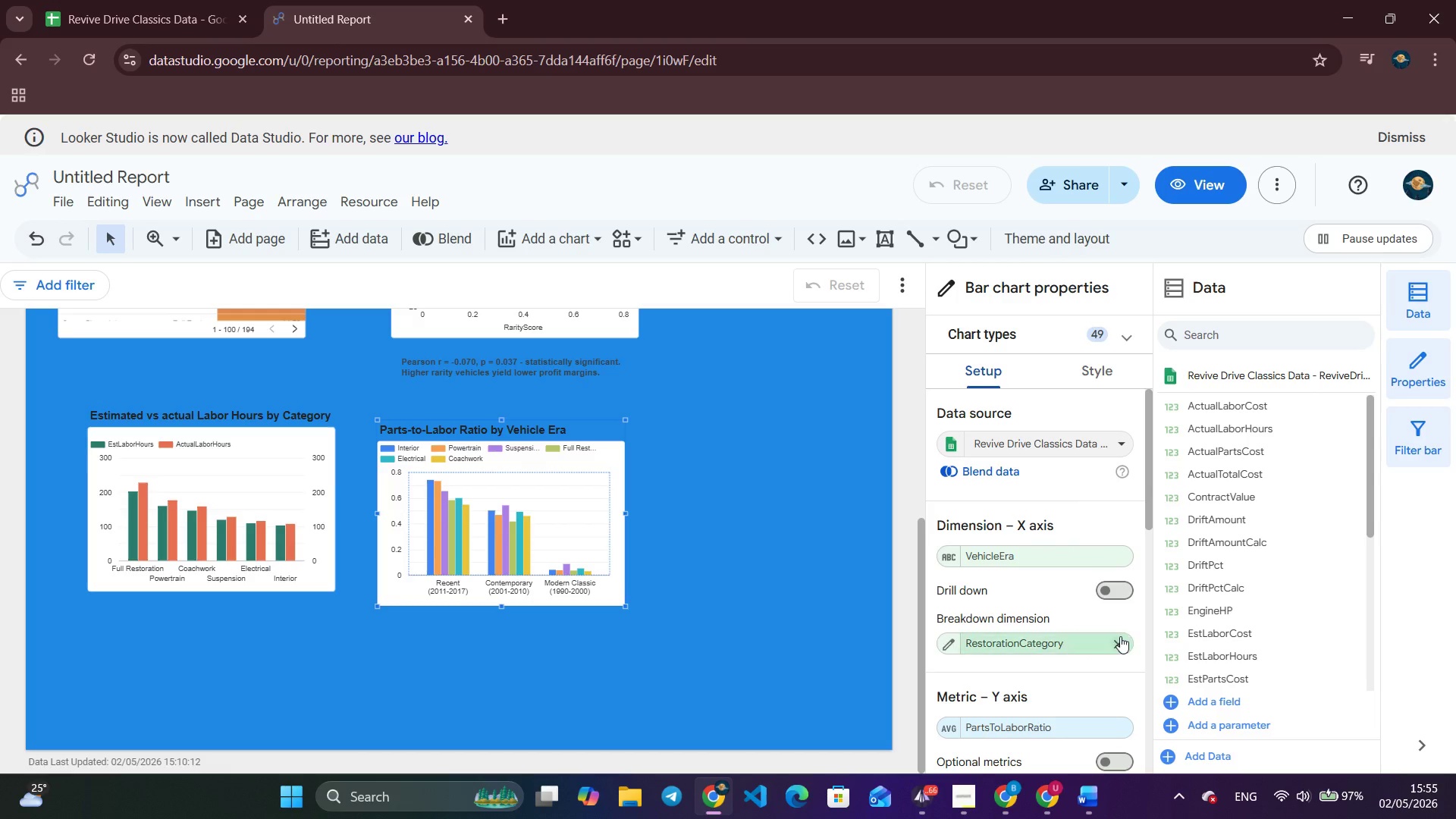 
left_click([1116, 638])
 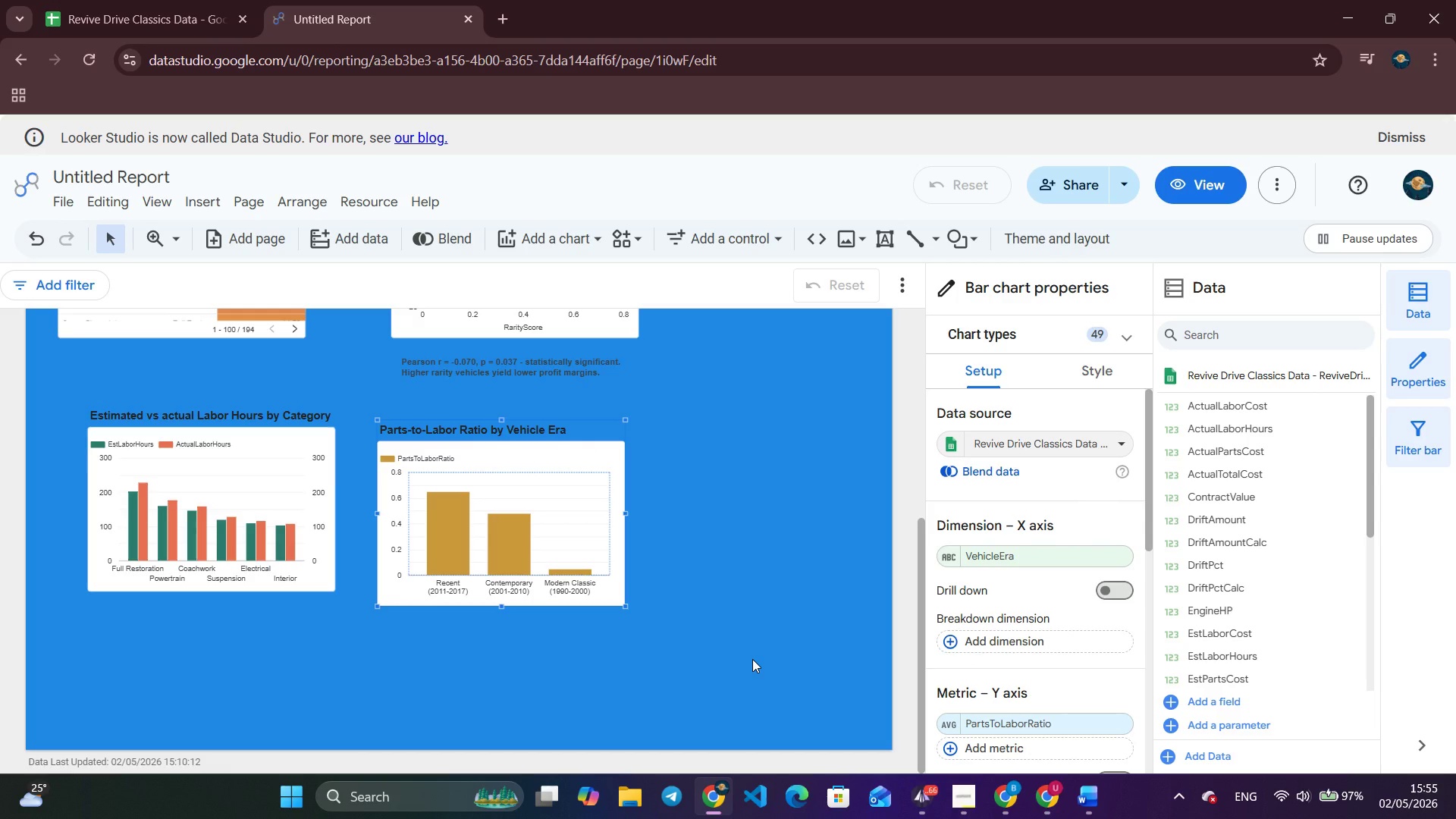 
wait(6.95)
 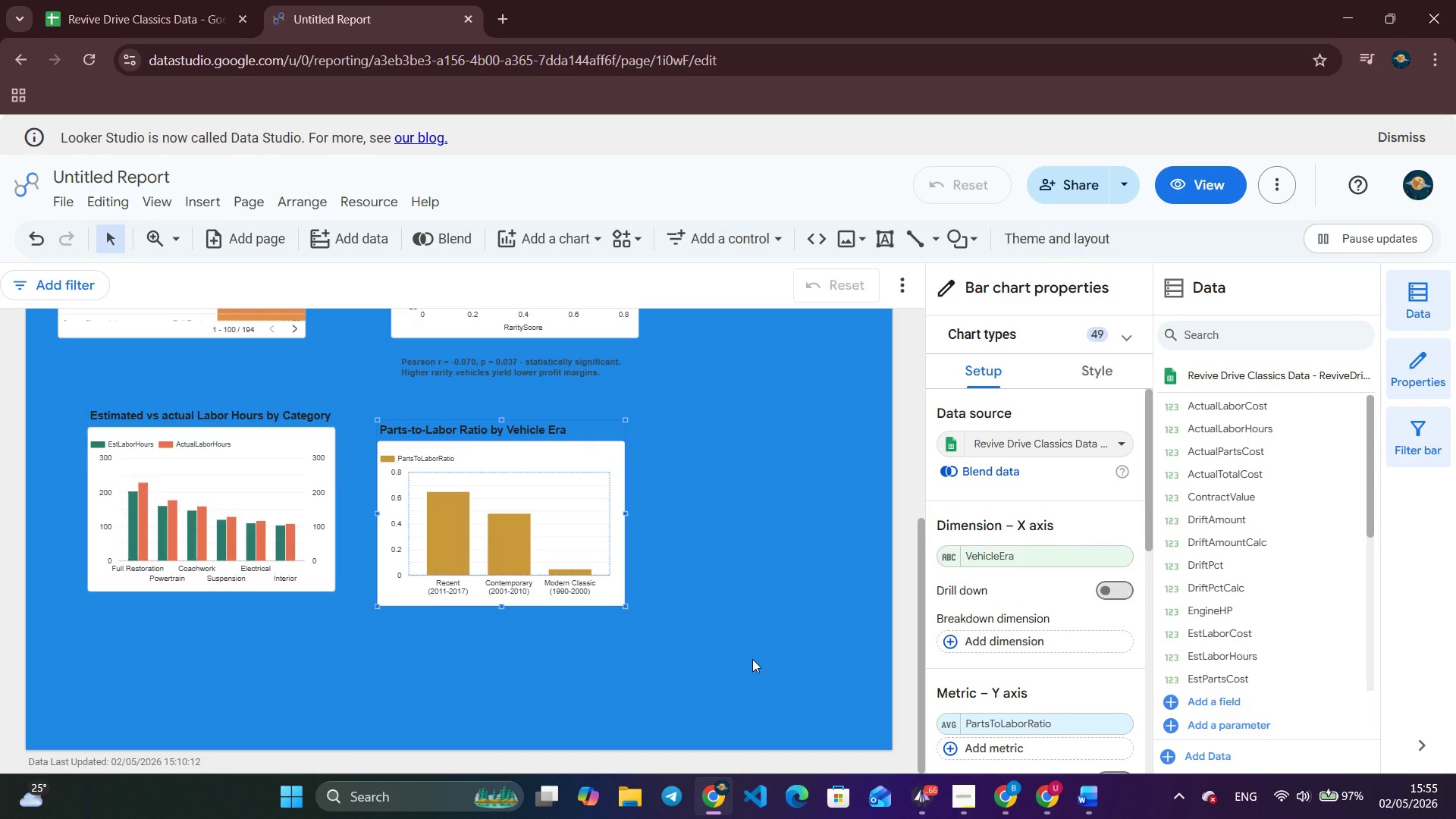 
left_click([209, 204])
 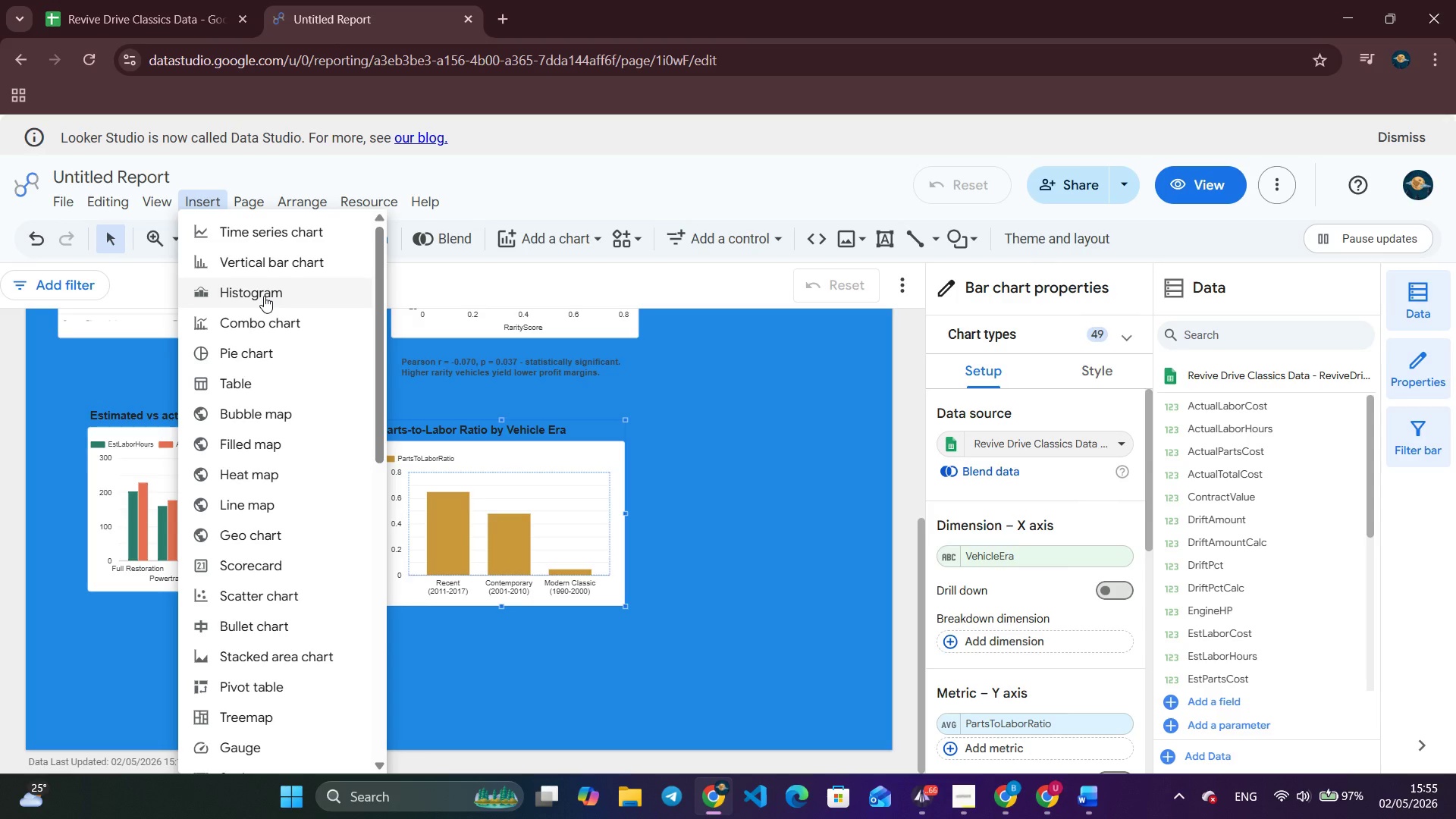 
wait(11.94)
 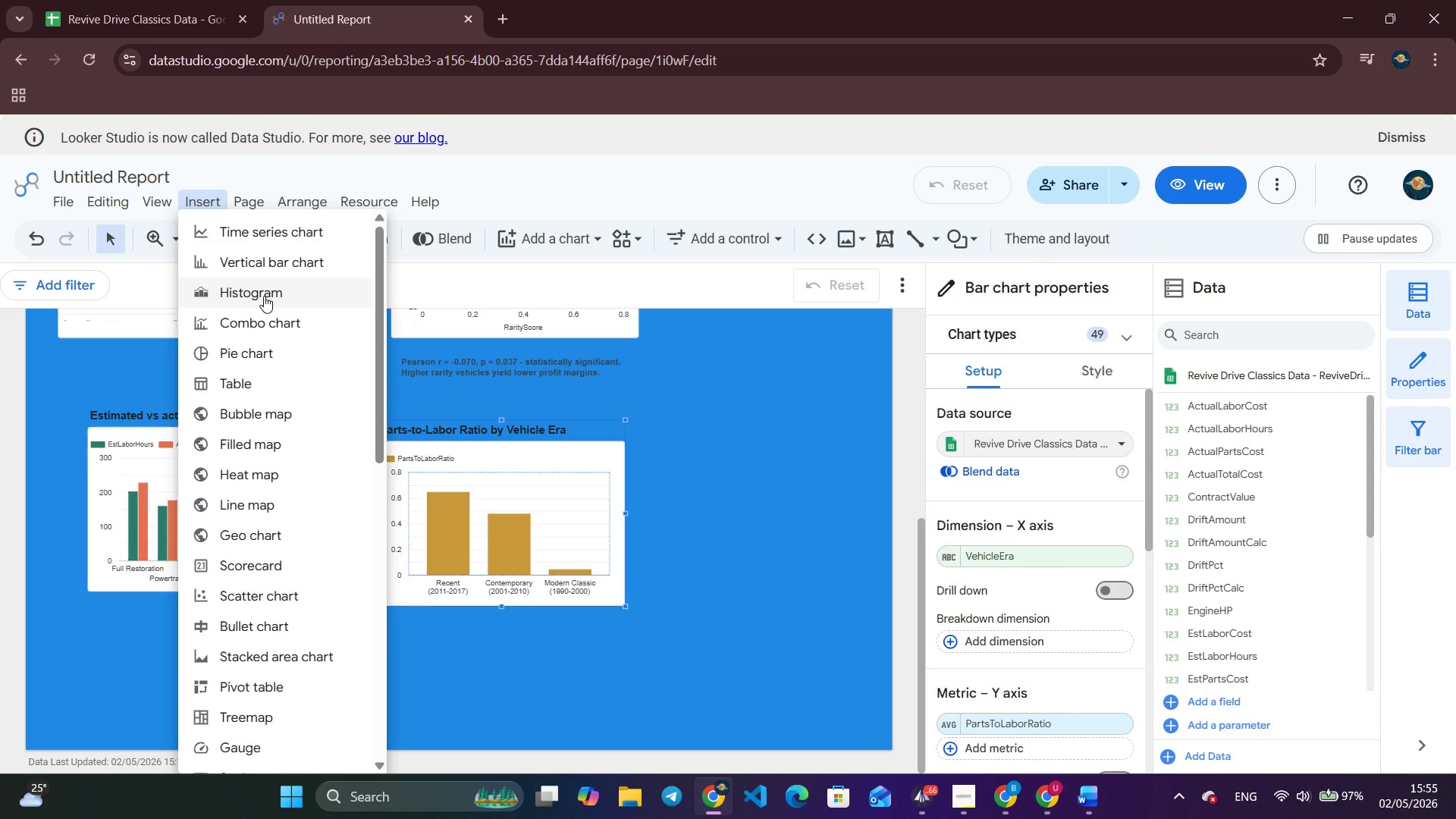 
left_click([298, 231])
 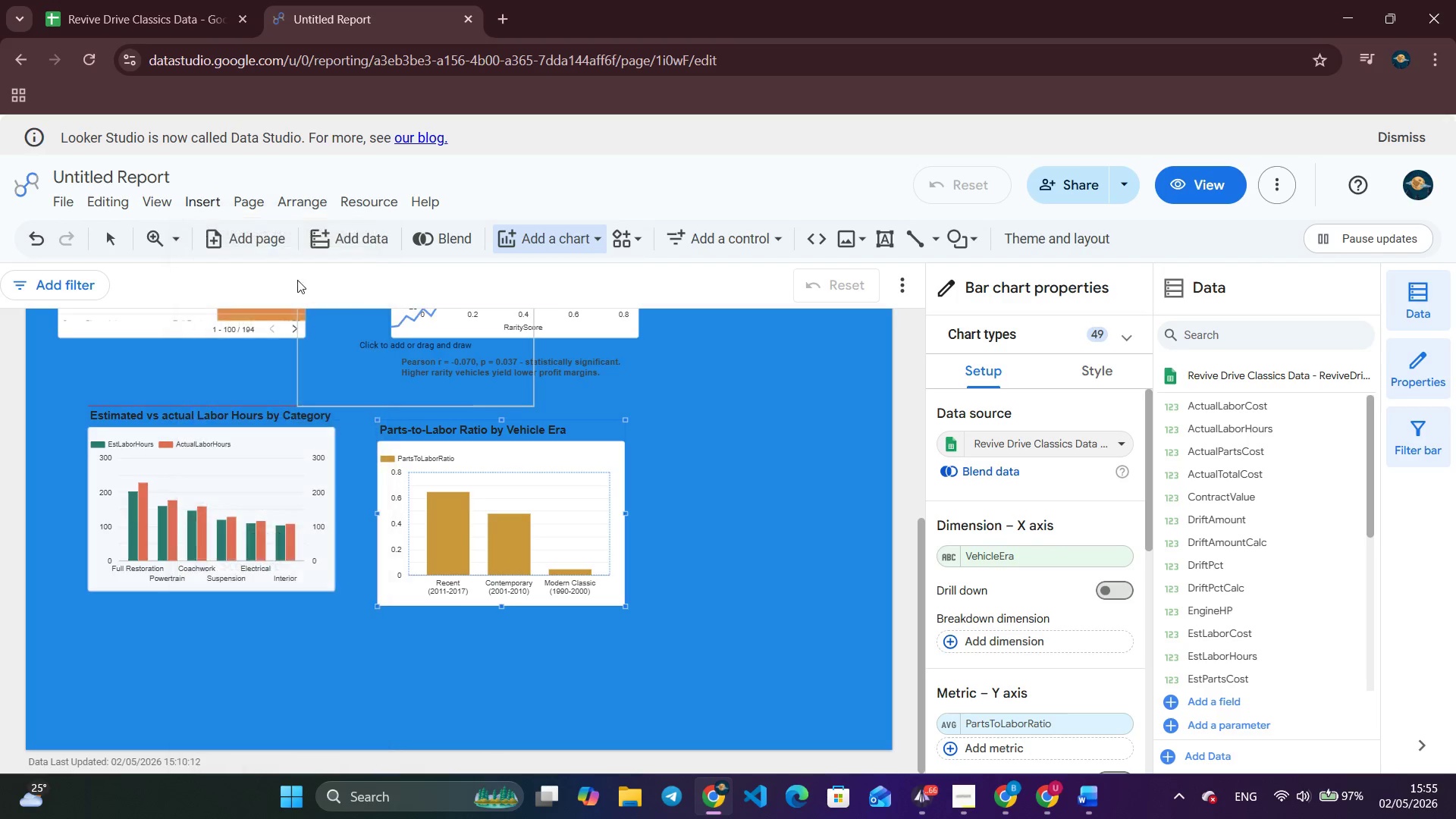 
scroll: coordinate [298, 289], scroll_direction: down, amount: 3.0
 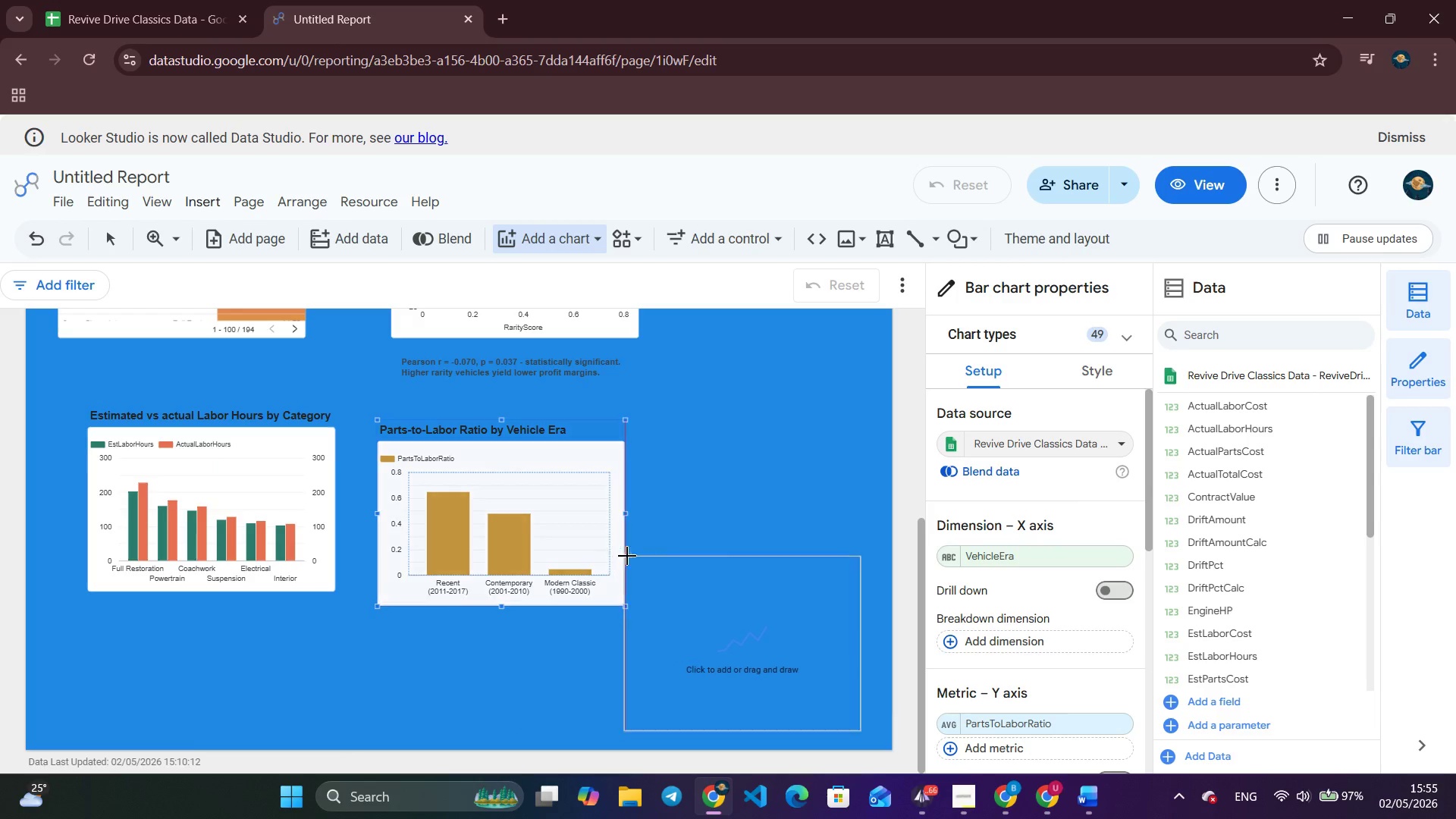 
left_click([637, 548])
 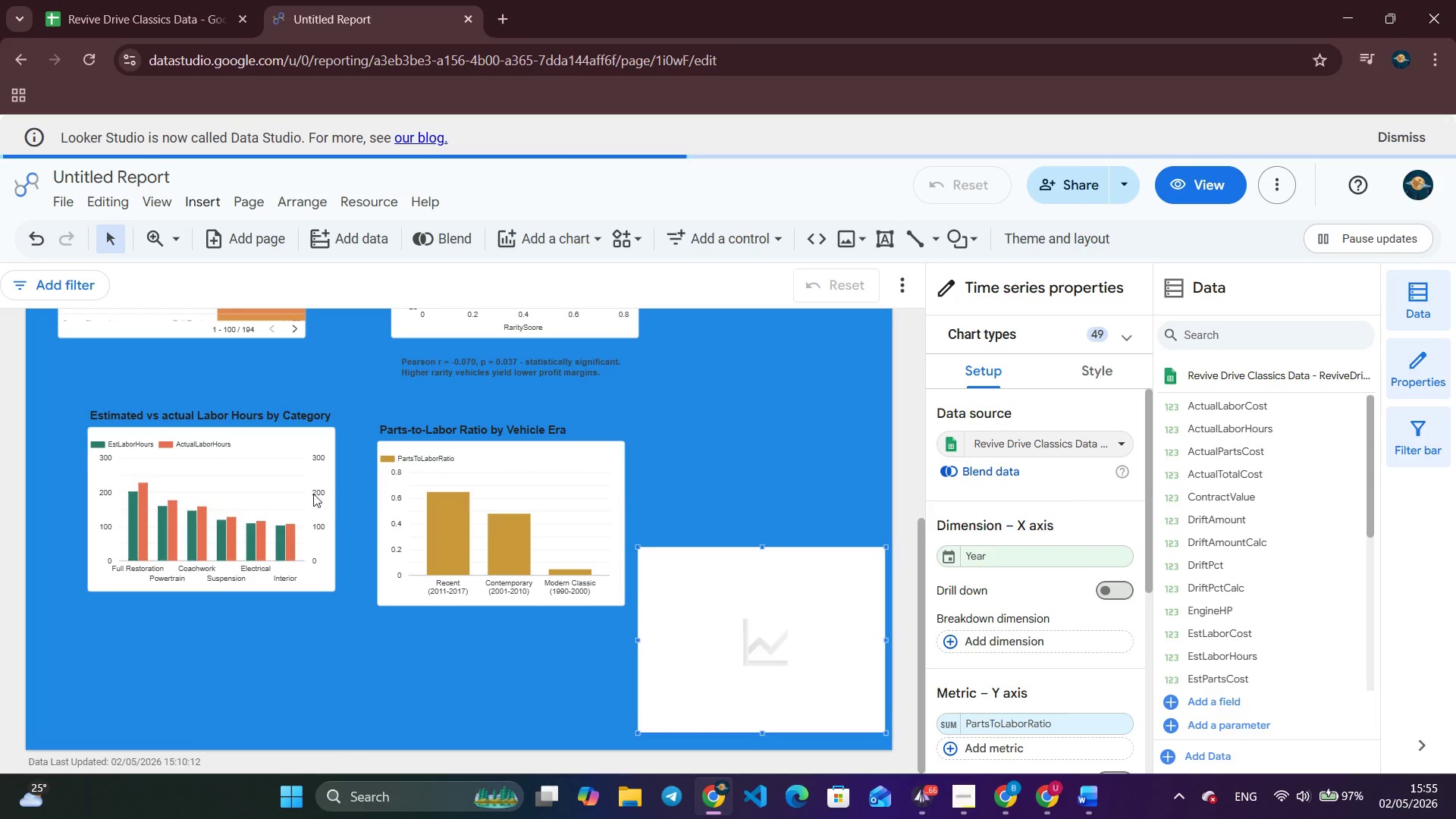 
left_click_drag(start_coordinate=[289, 490], to_coordinate=[240, 485])
 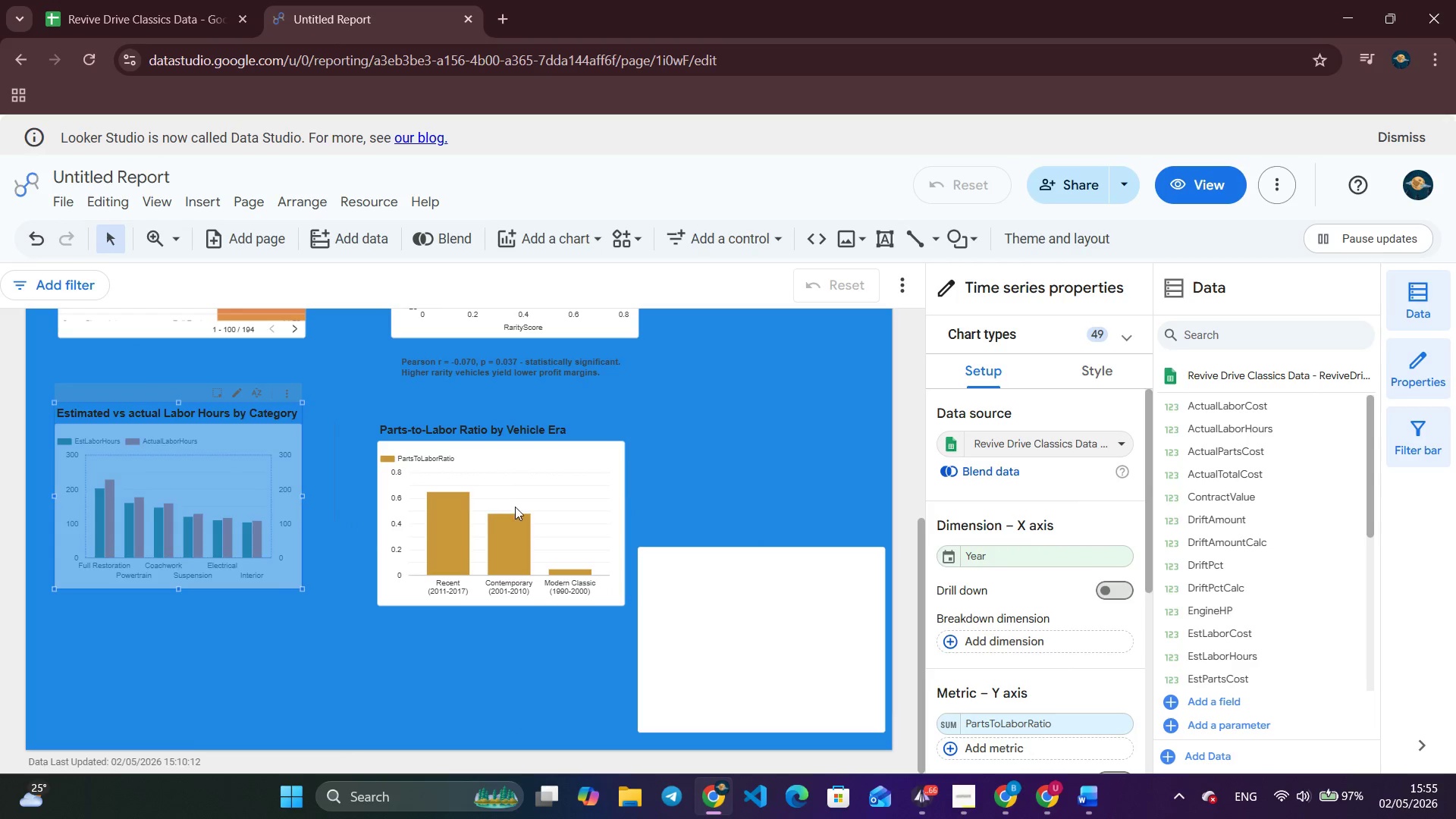 
left_click_drag(start_coordinate=[515, 507], to_coordinate=[457, 467])
 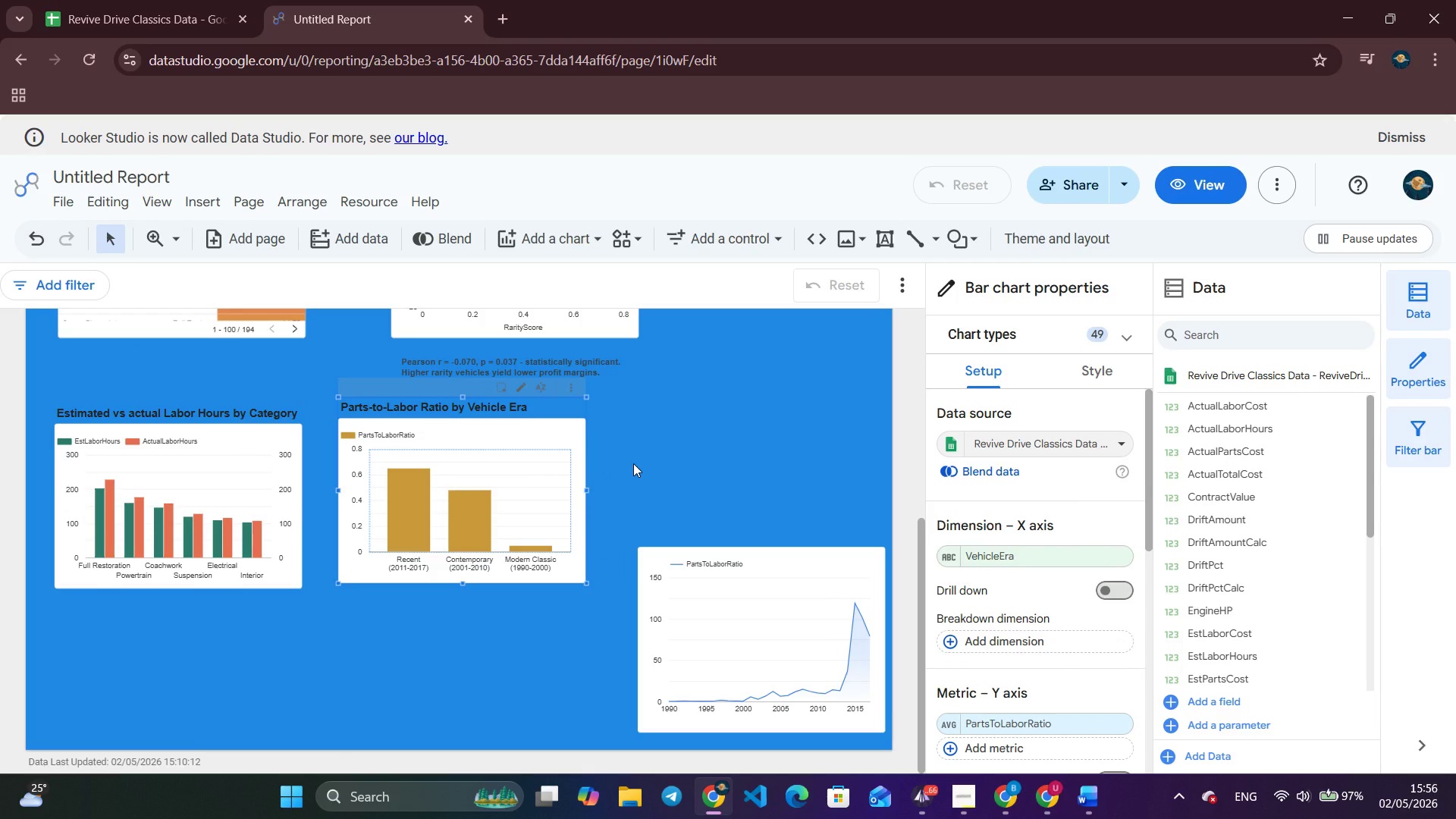 
wait(11.8)
 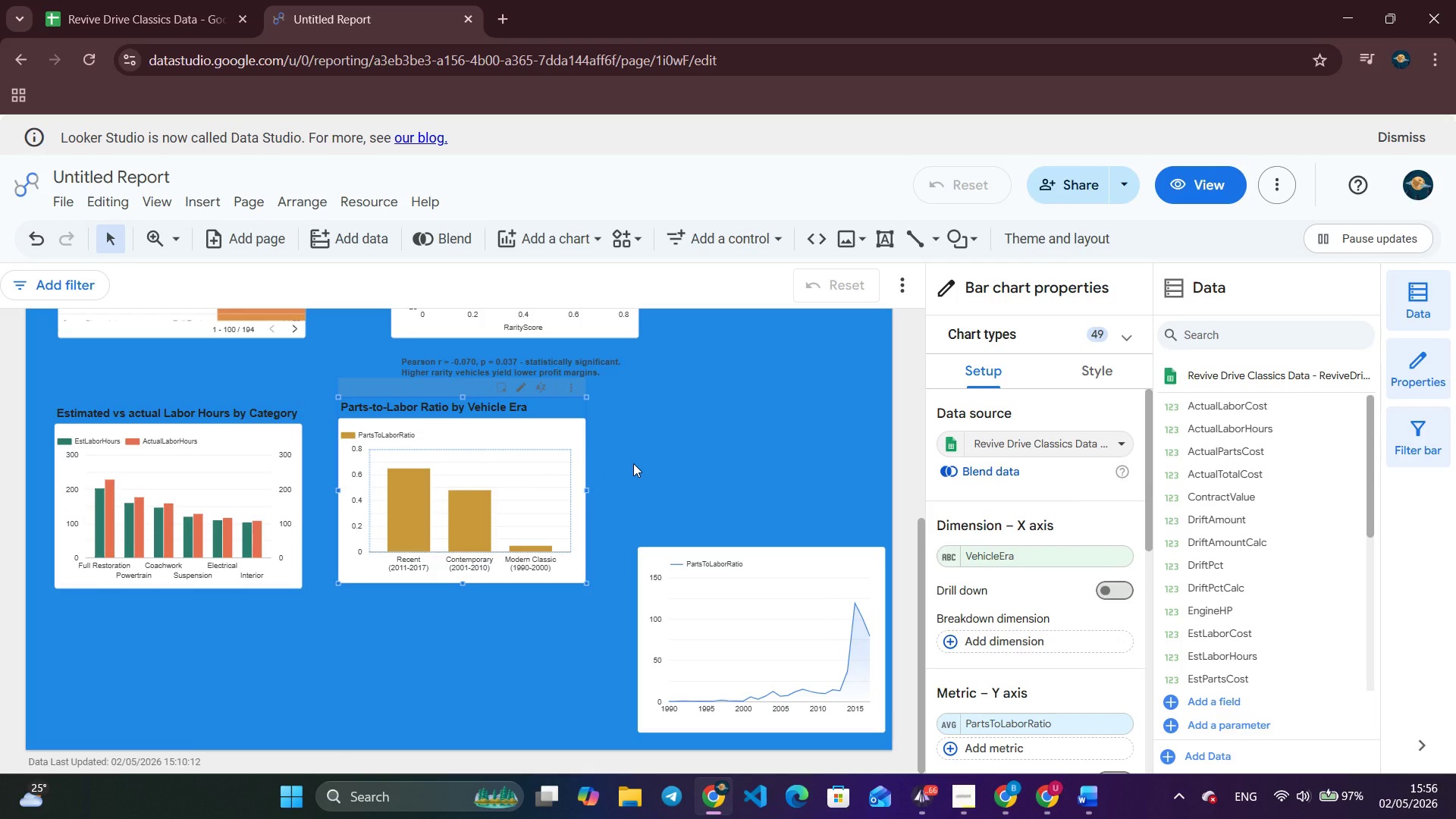 
left_click([1009, 554])
 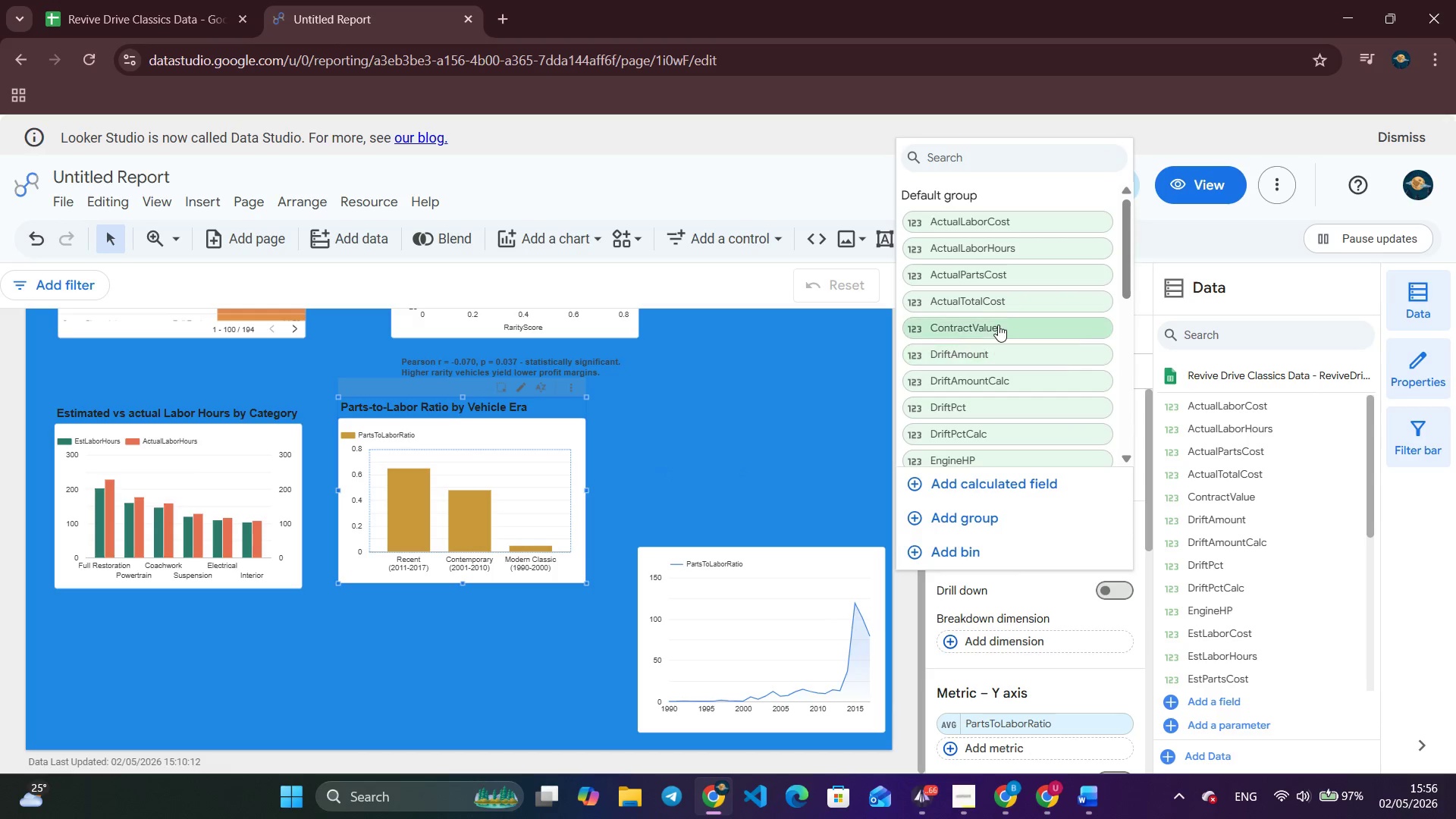 
scroll: coordinate [984, 350], scroll_direction: down, amount: 6.0
 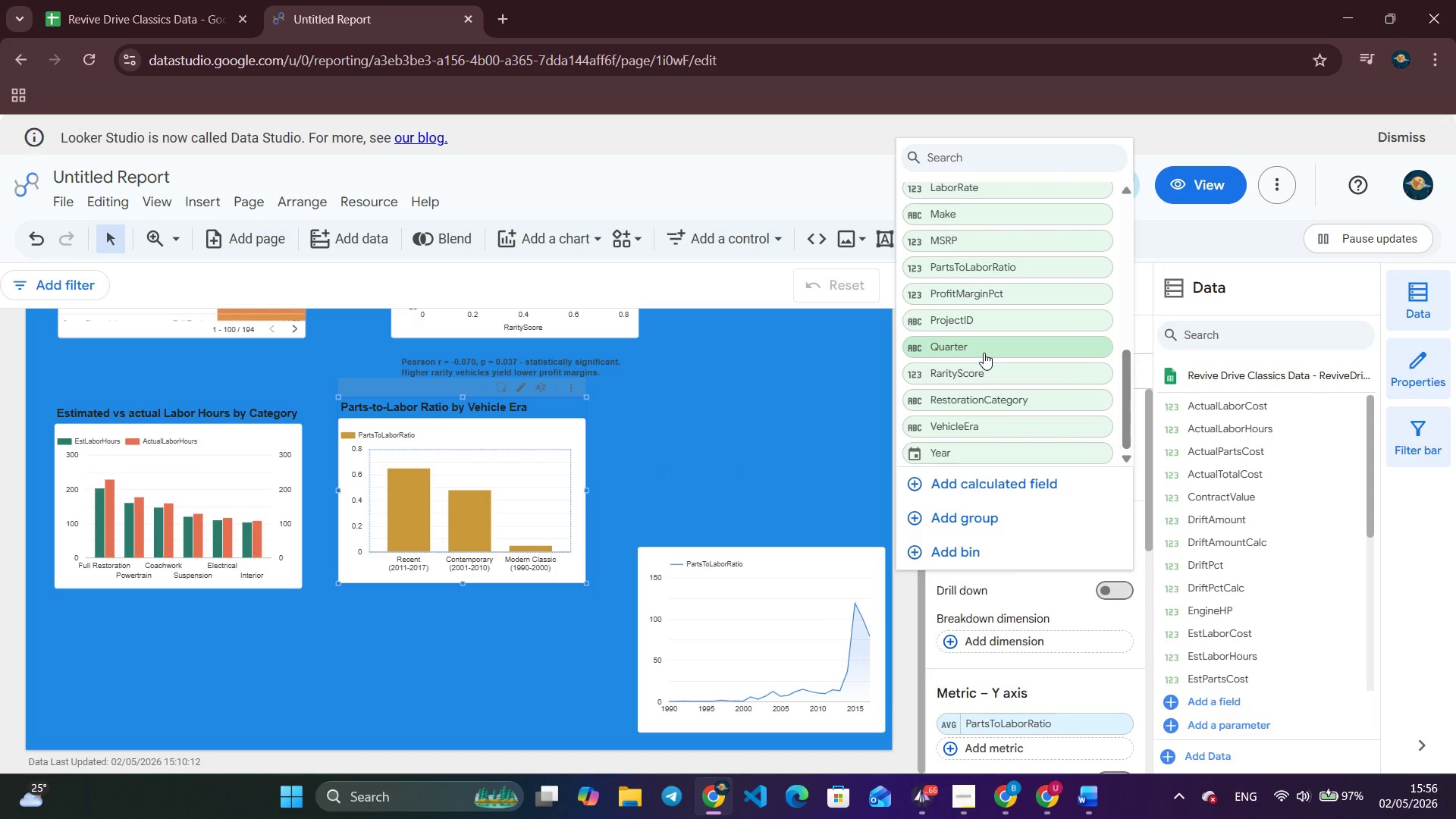 
left_click([984, 353])
 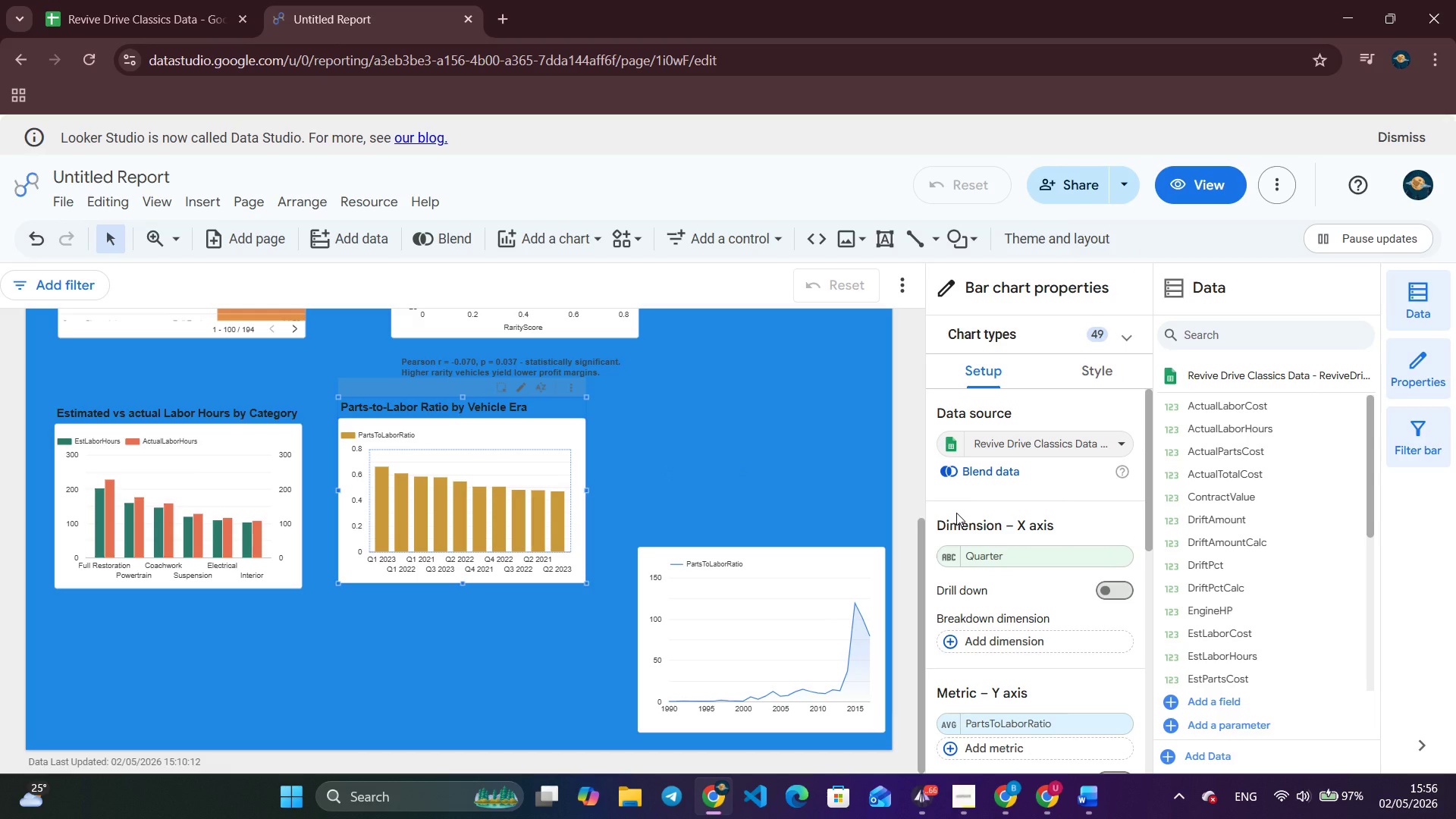 
scroll: coordinate [1015, 591], scroll_direction: down, amount: 1.0
 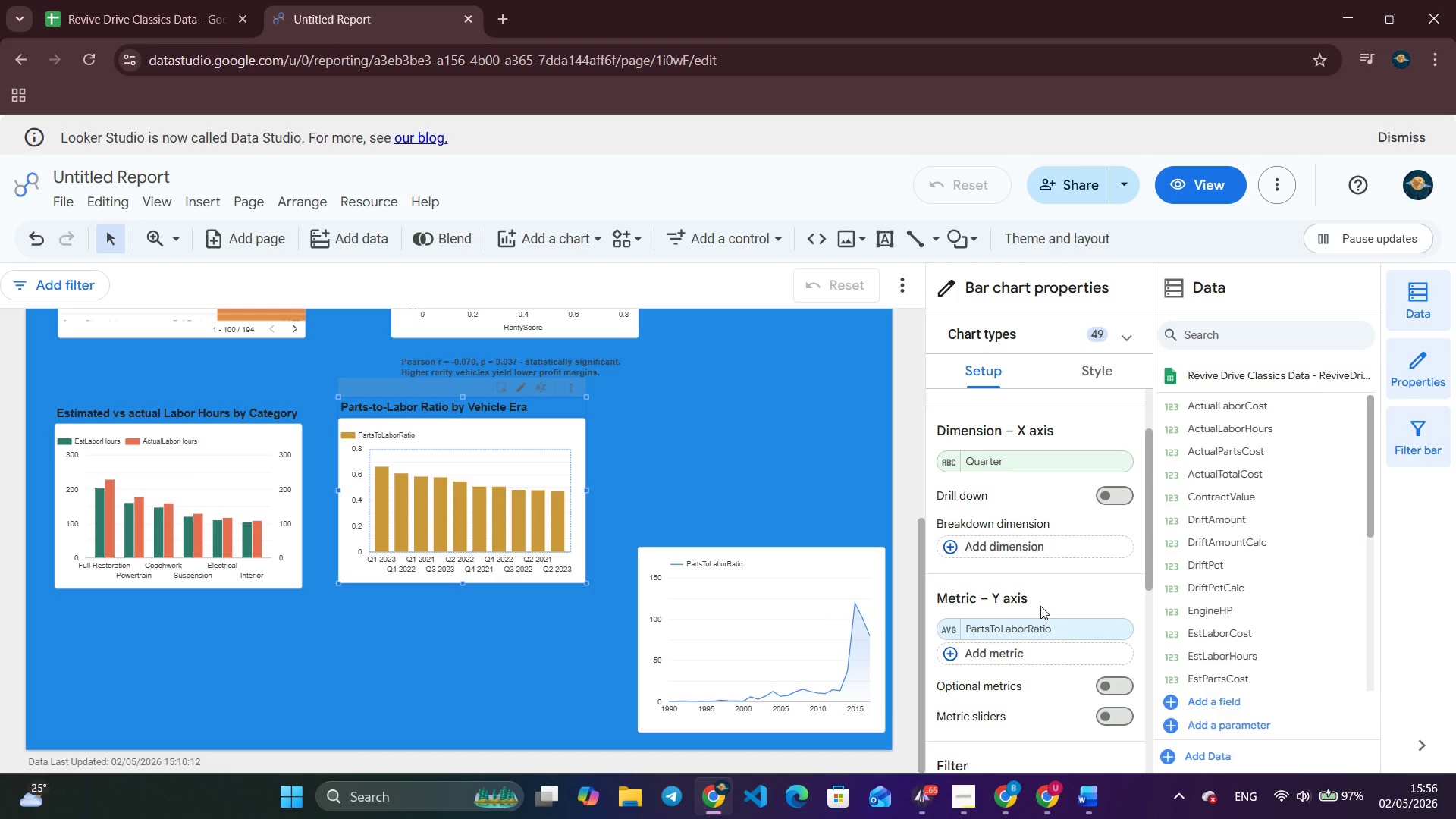 
left_click([1031, 630])
 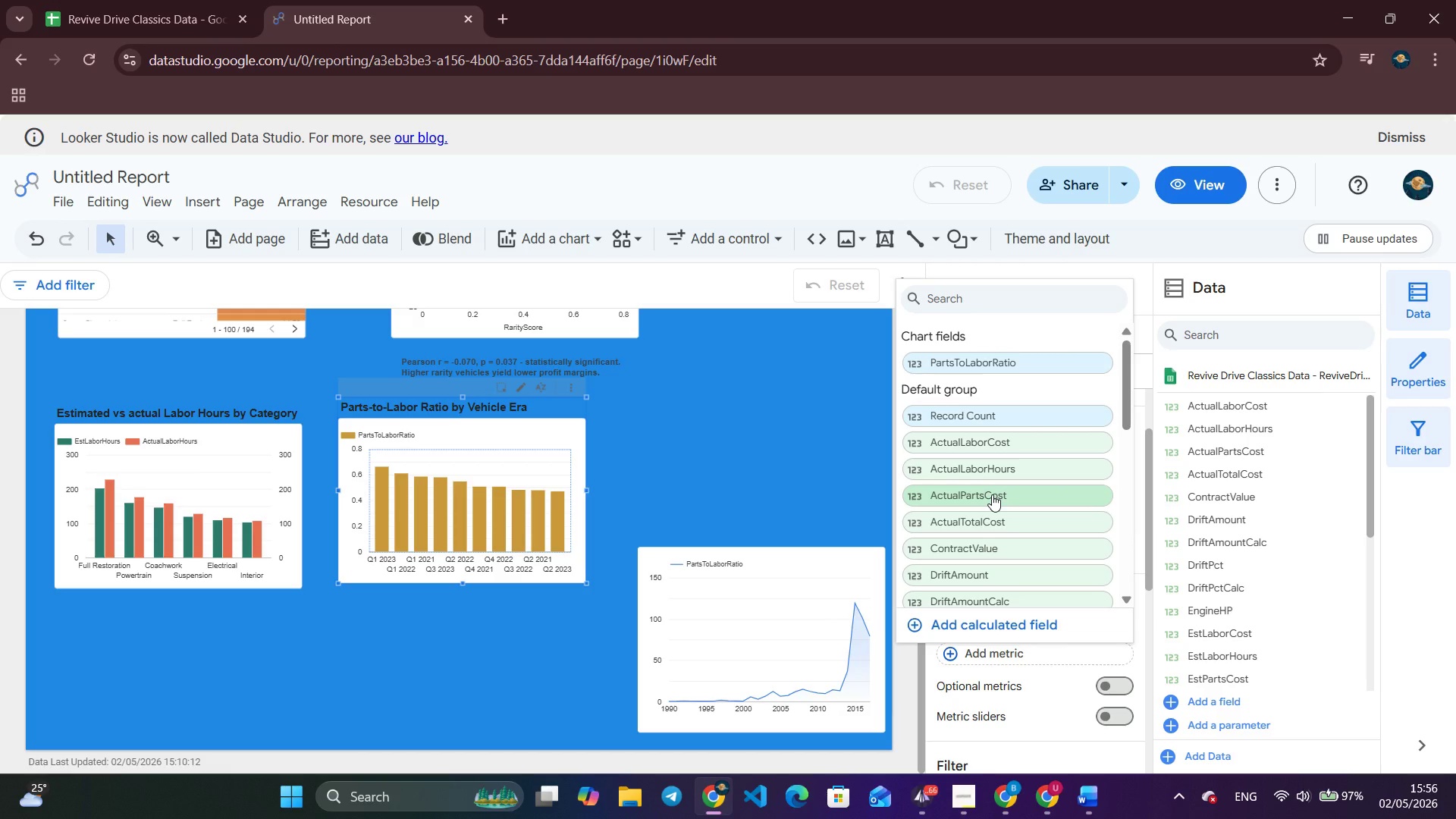 
scroll: coordinate [992, 494], scroll_direction: down, amount: 1.0
 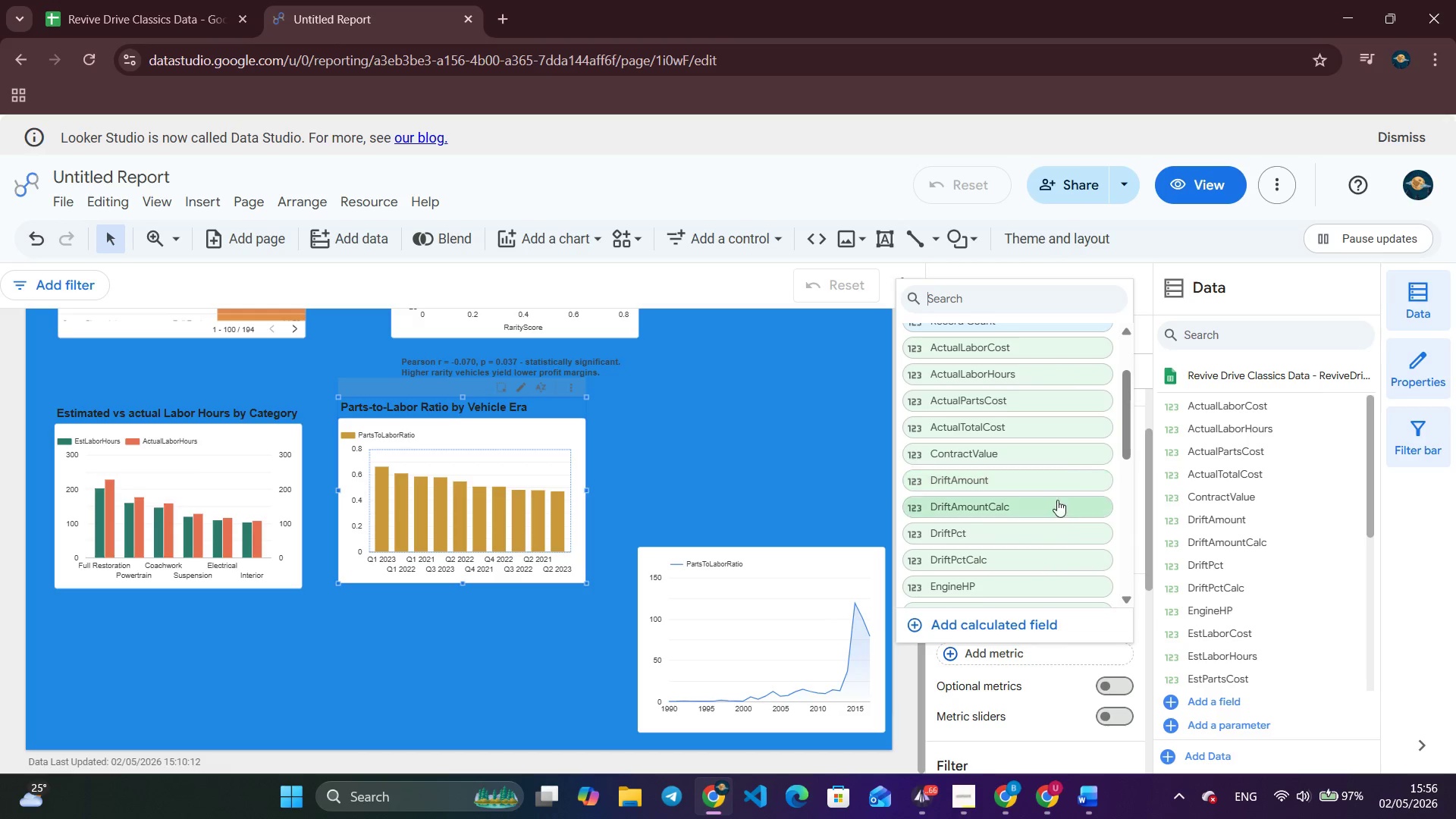 
left_click([1003, 535])
 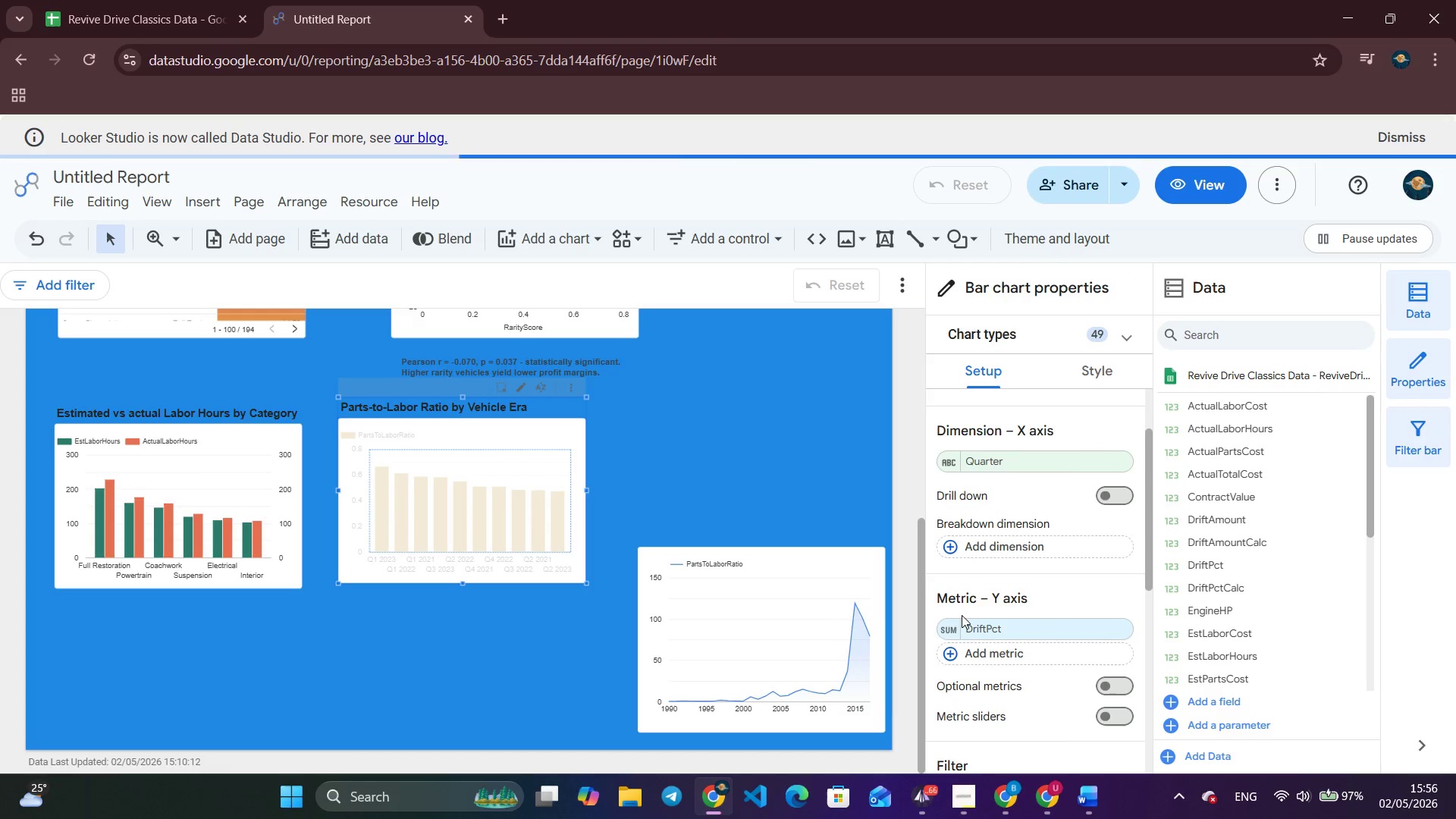 
left_click([946, 636])
 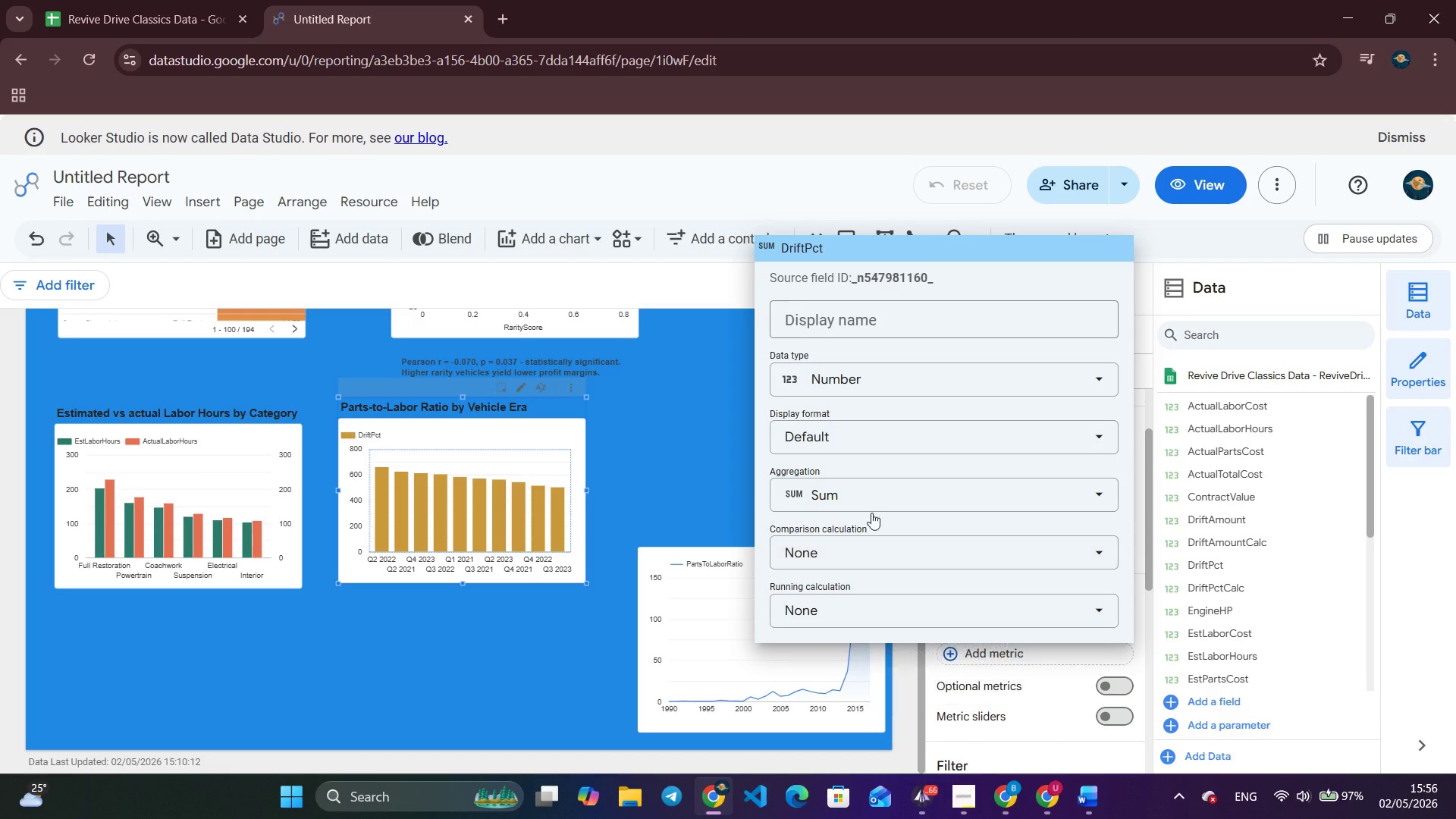 
left_click([880, 491])
 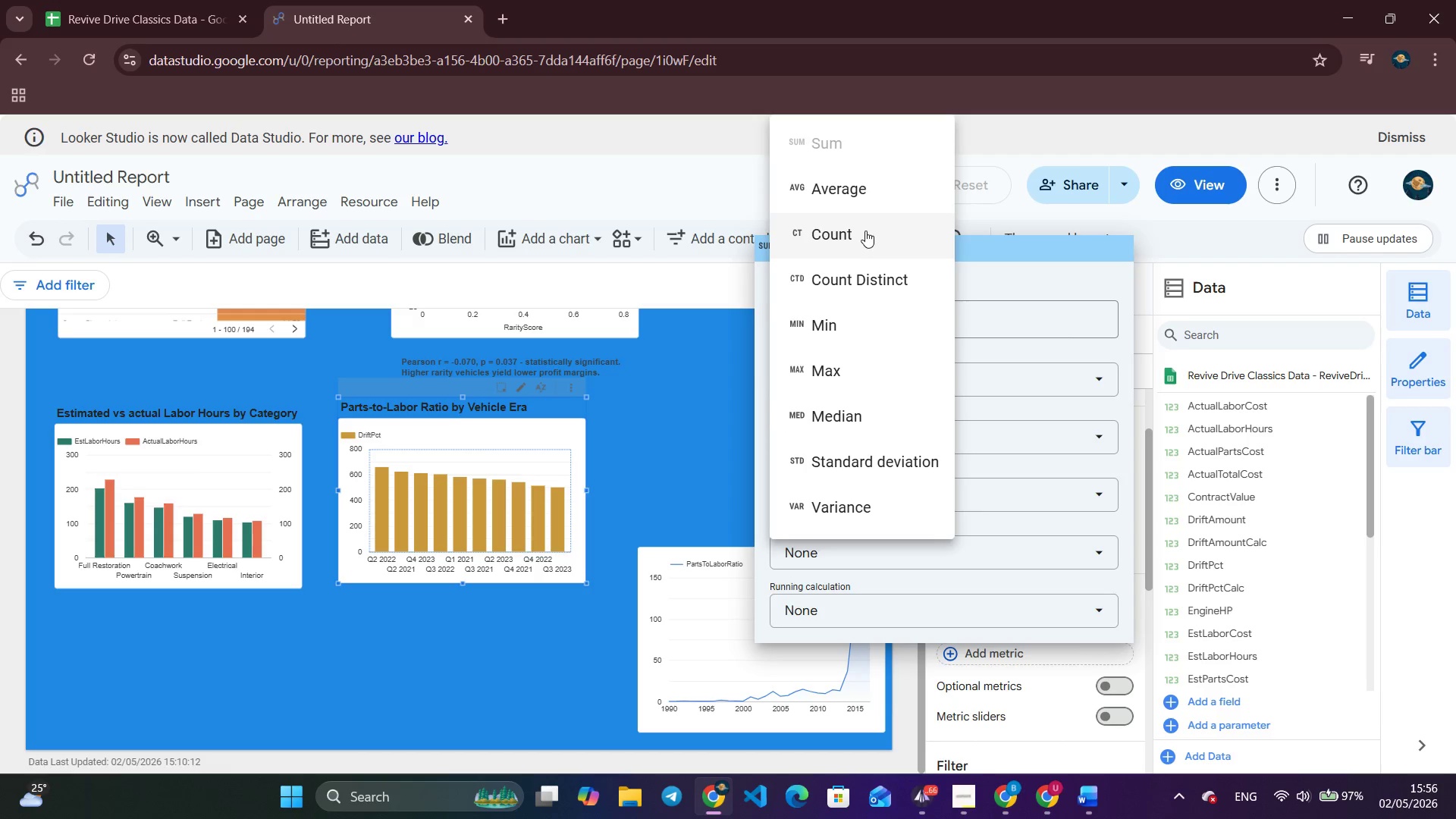 
left_click([864, 189])
 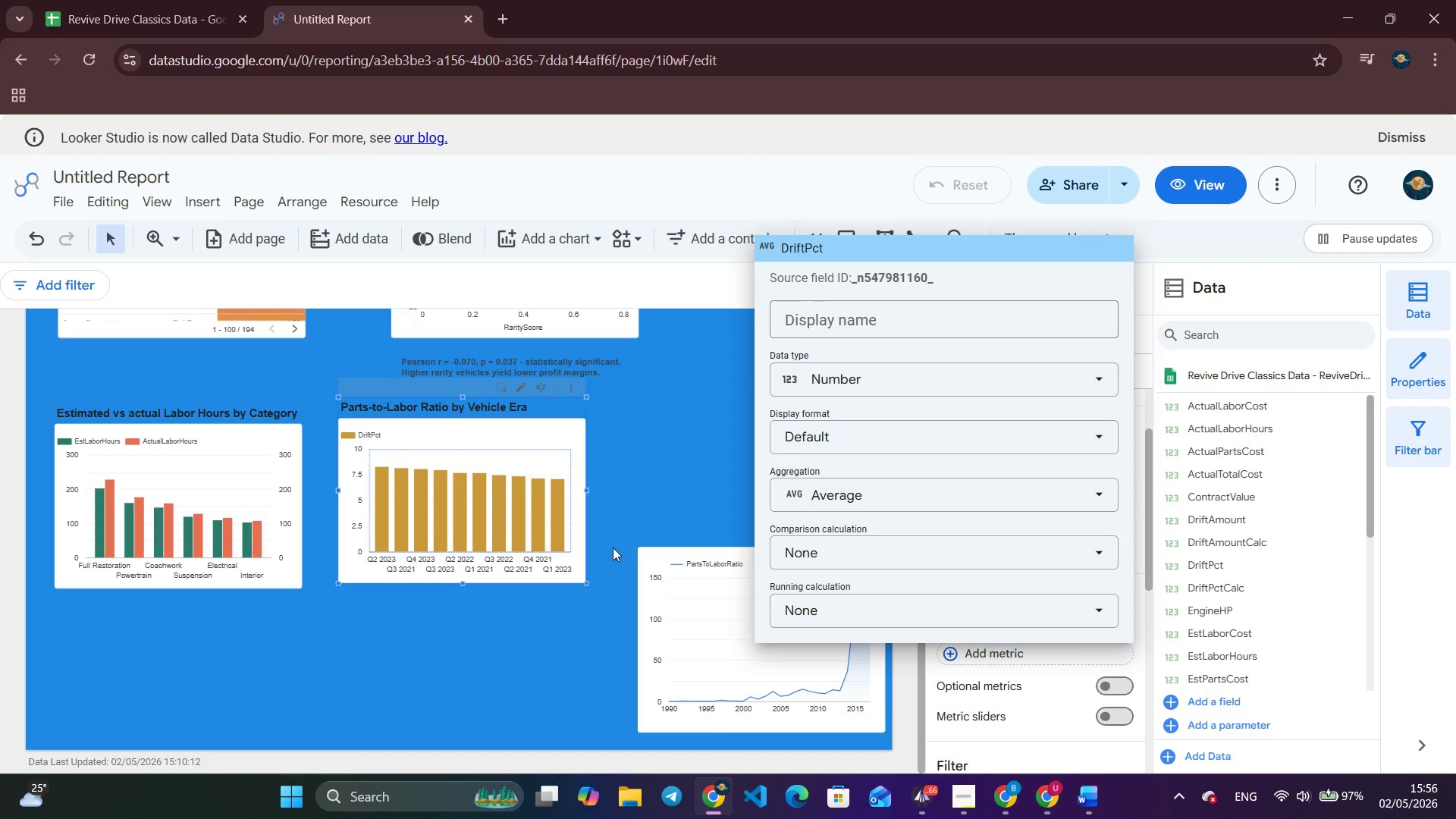 
left_click([31, 243])
 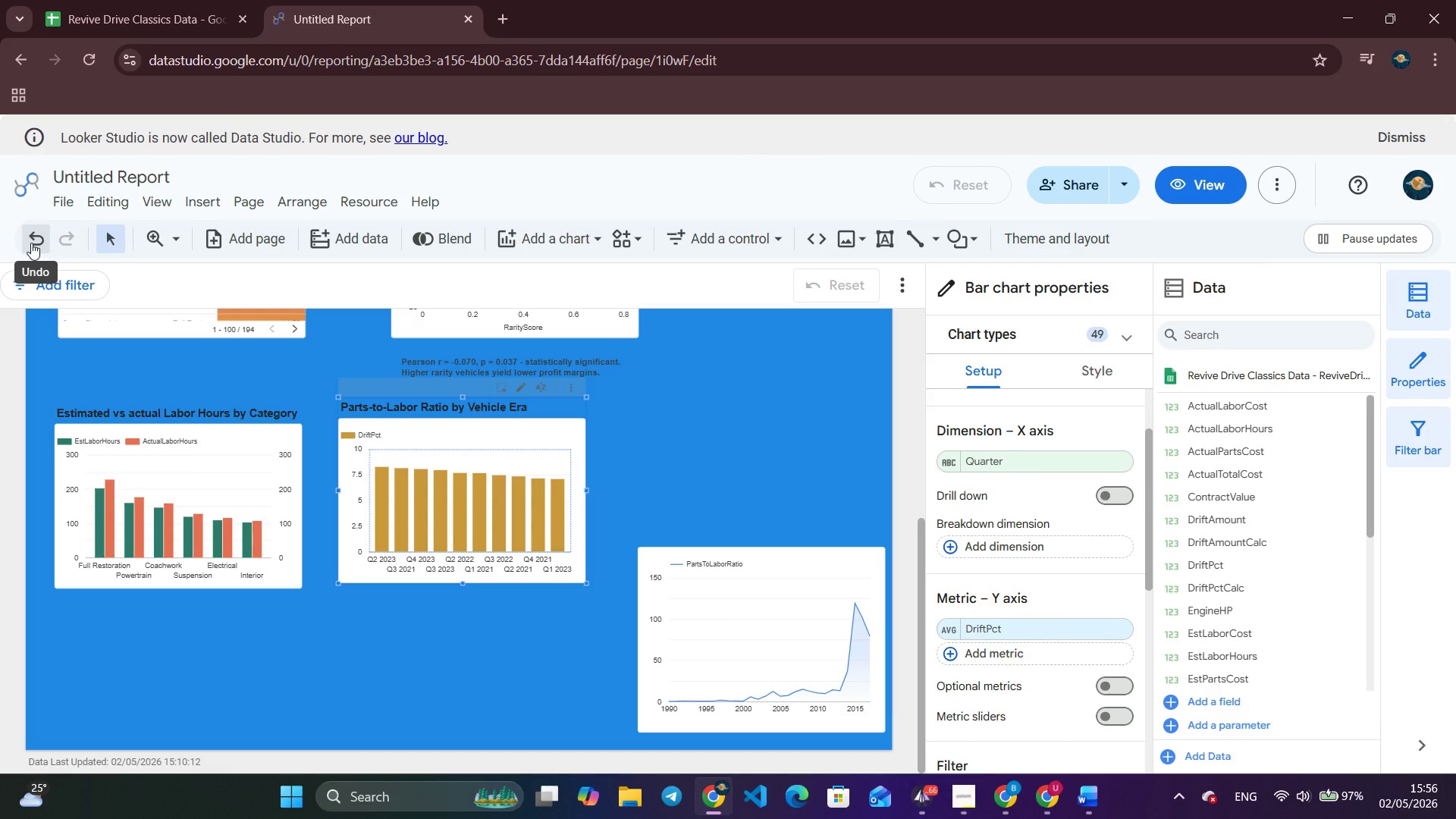 
left_click([31, 243])
 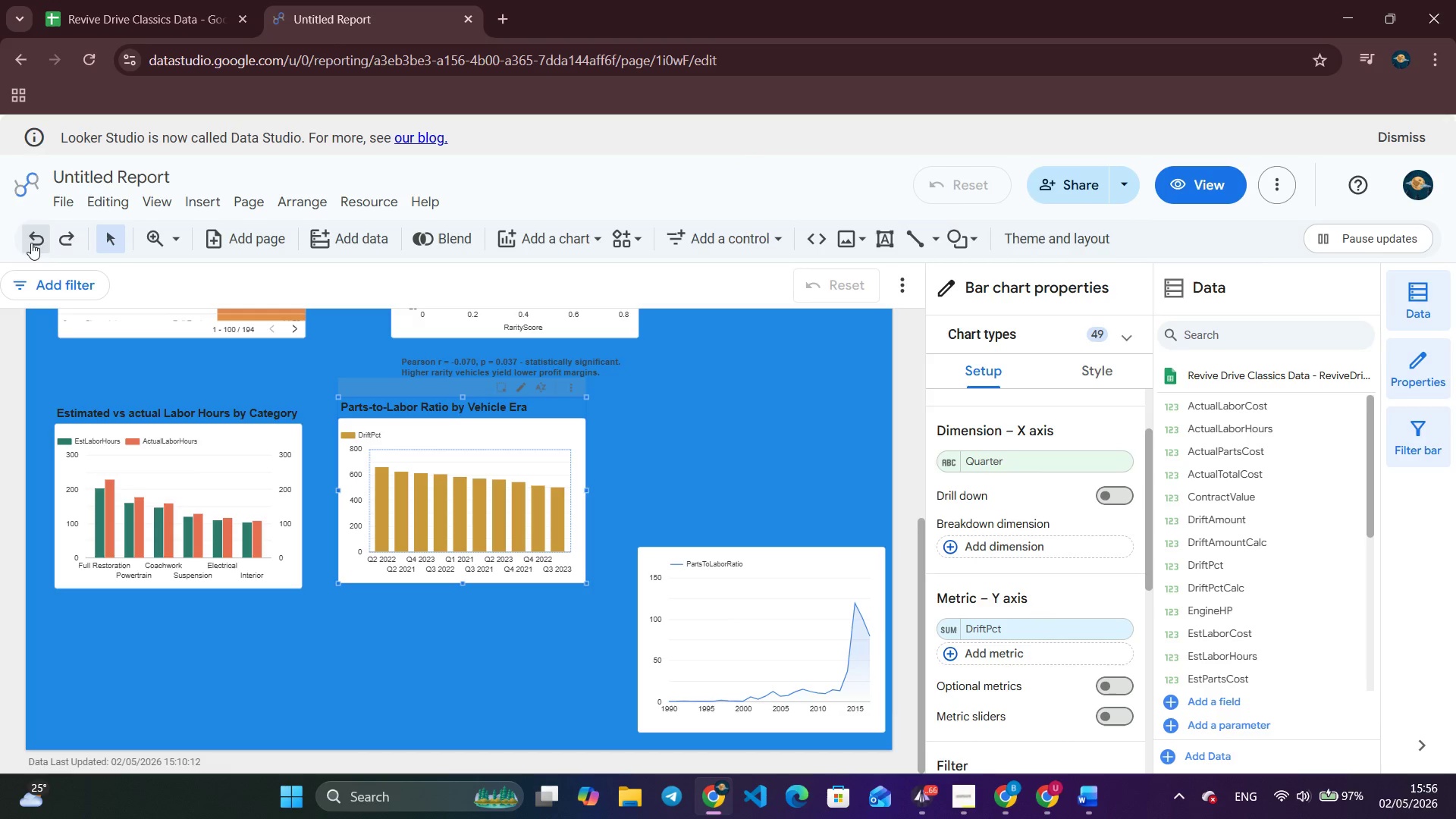 
left_click([31, 243])
 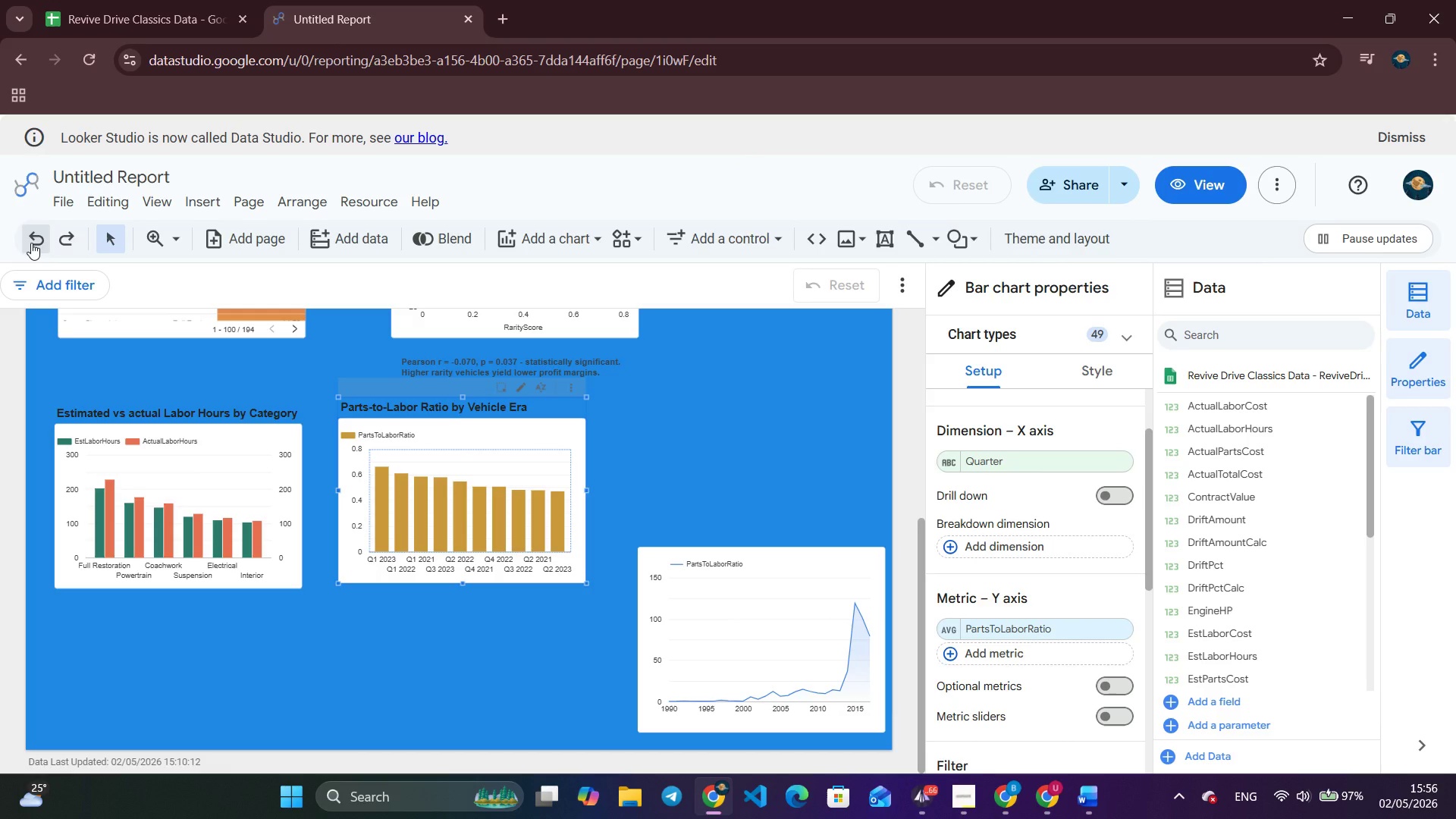 
left_click([31, 243])
 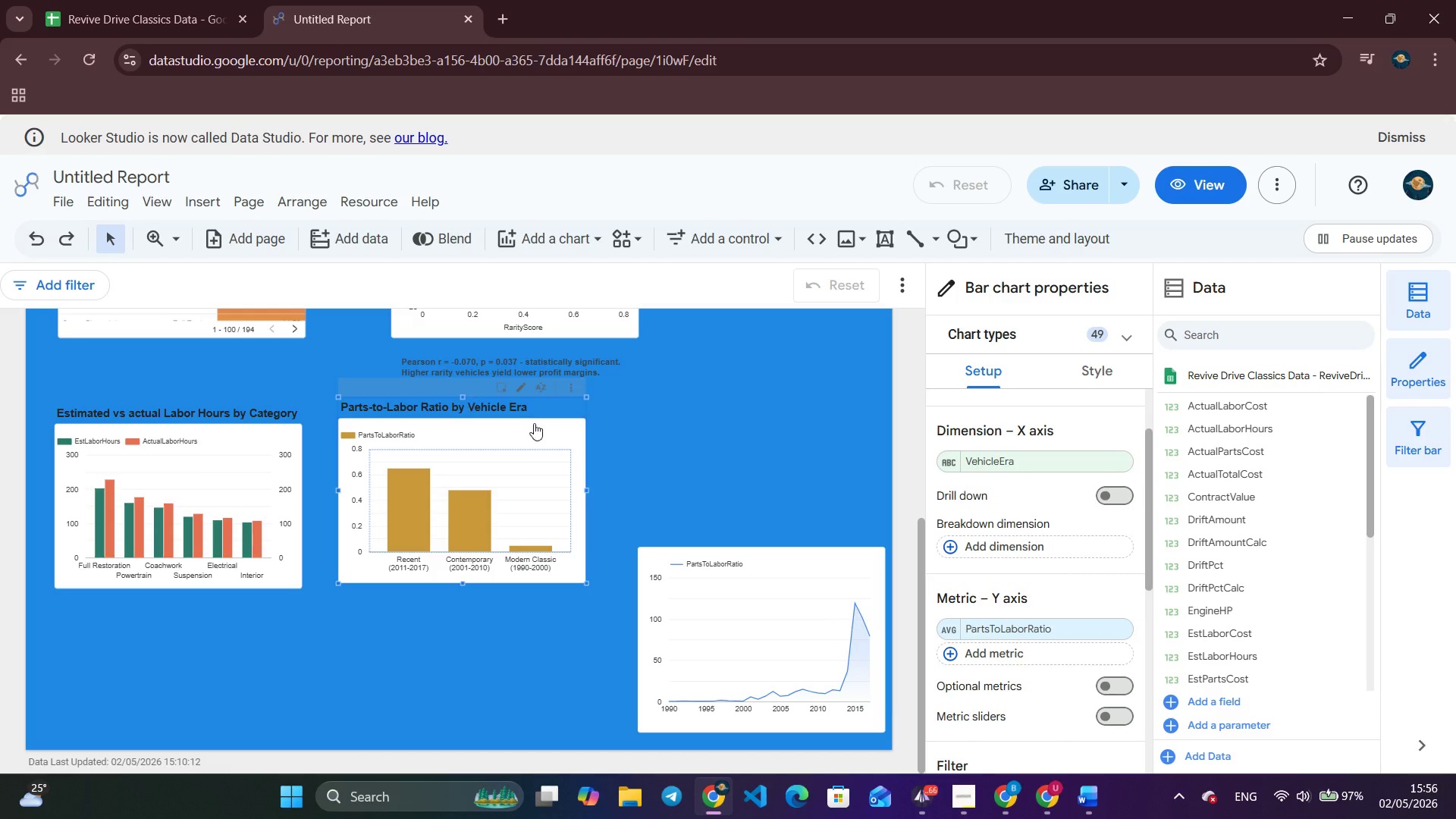 
left_click([724, 604])
 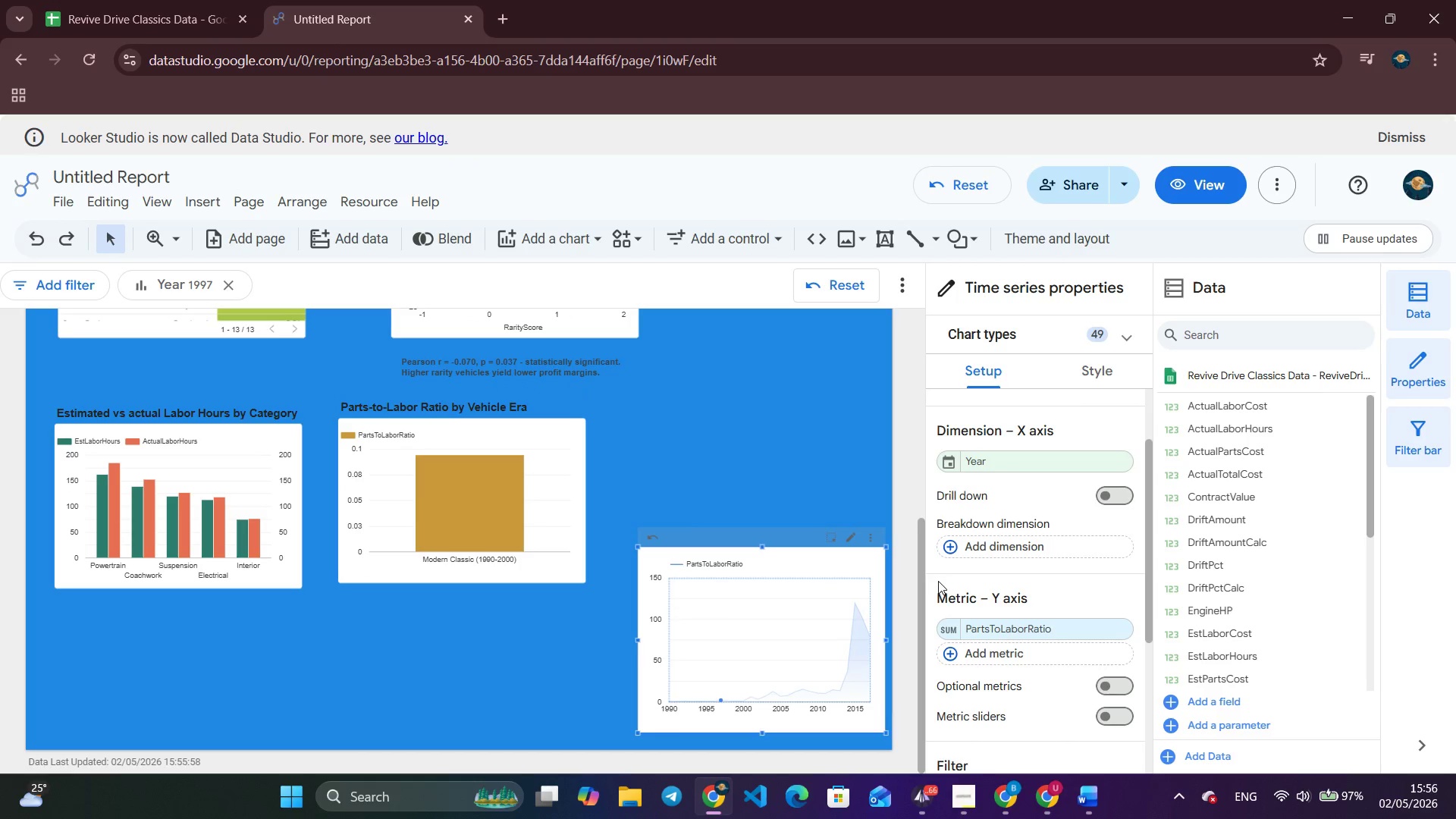 
wait(5.05)
 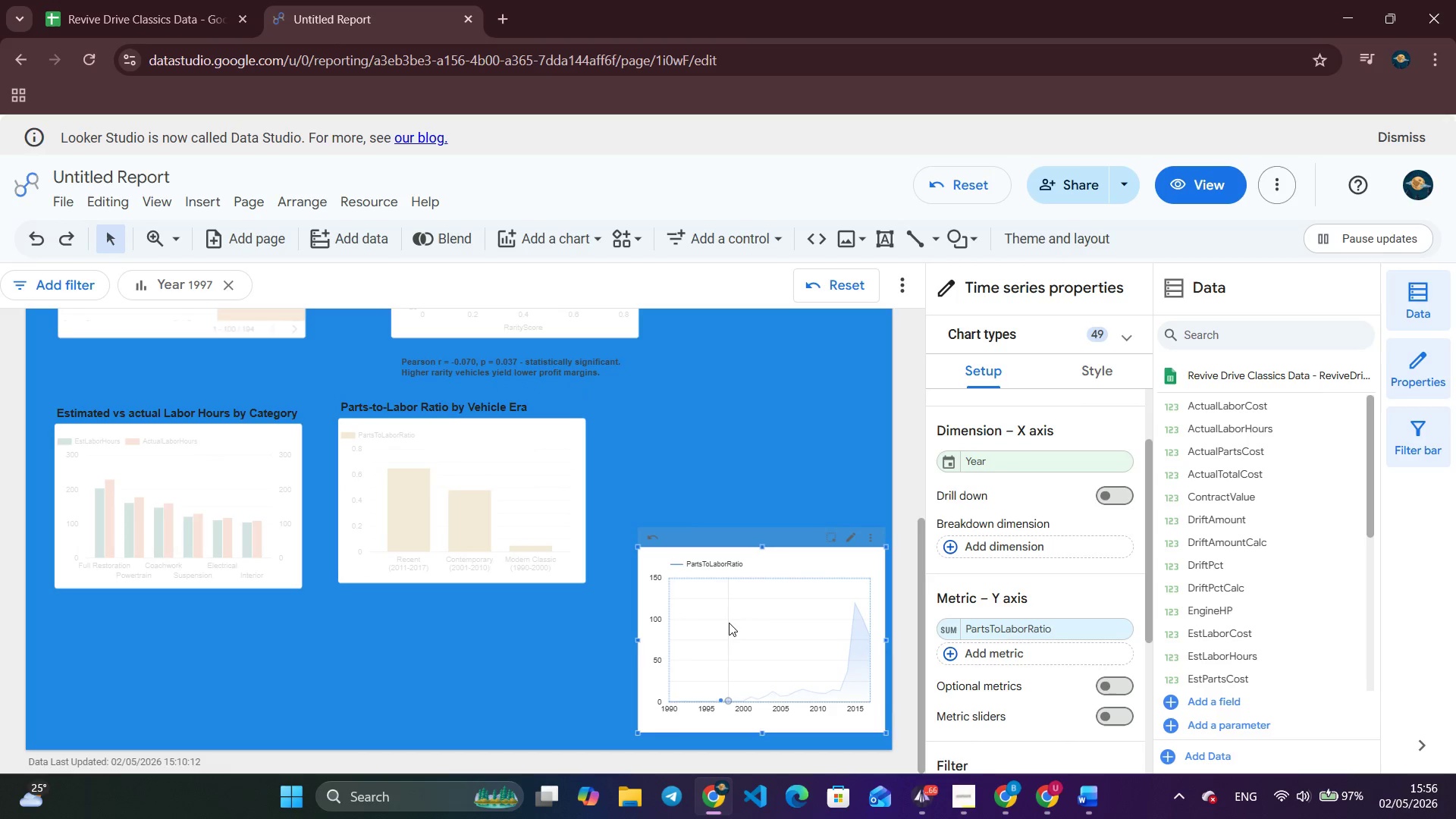 
left_click([1002, 462])
 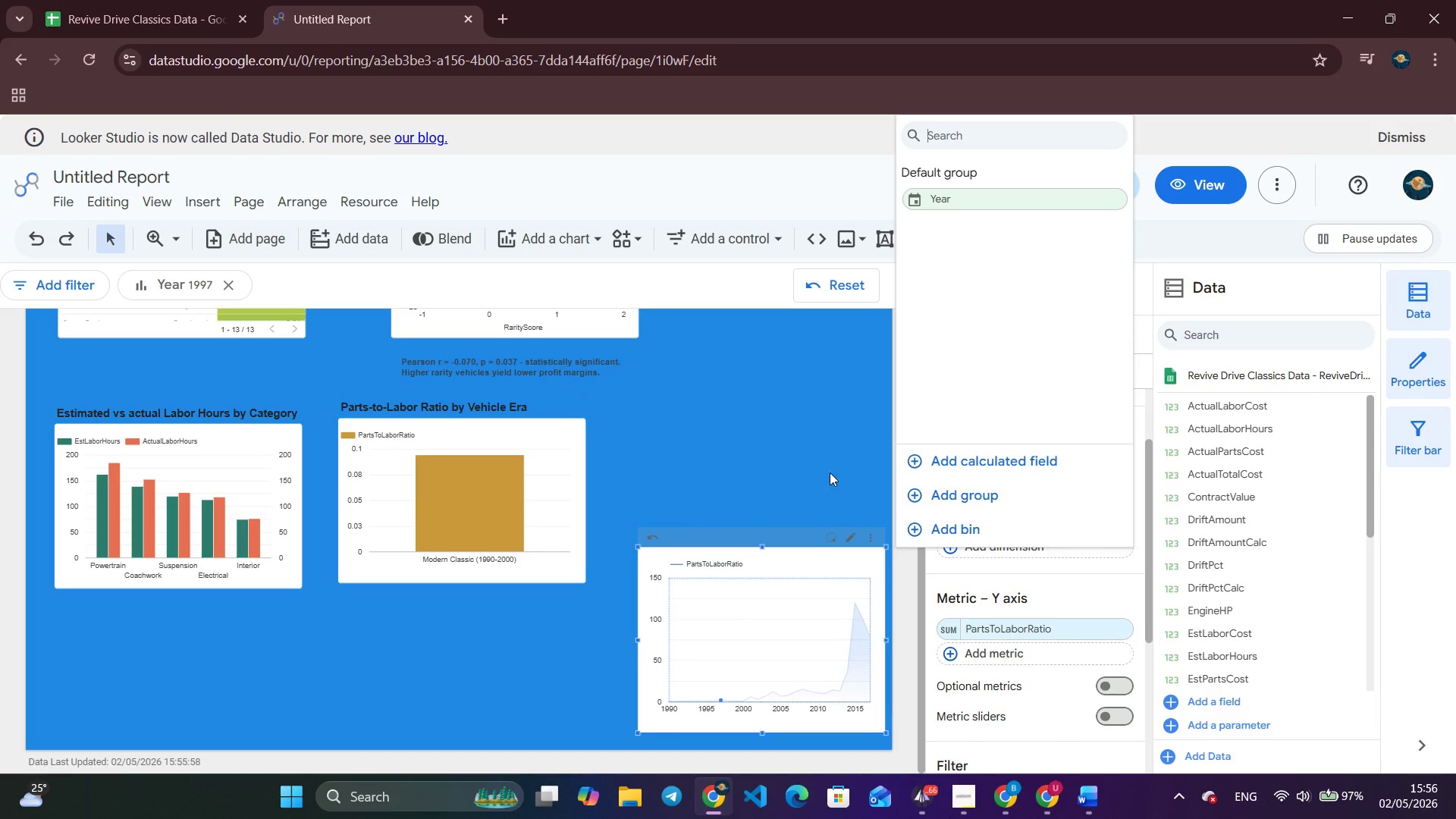 
double_click([460, 499])
 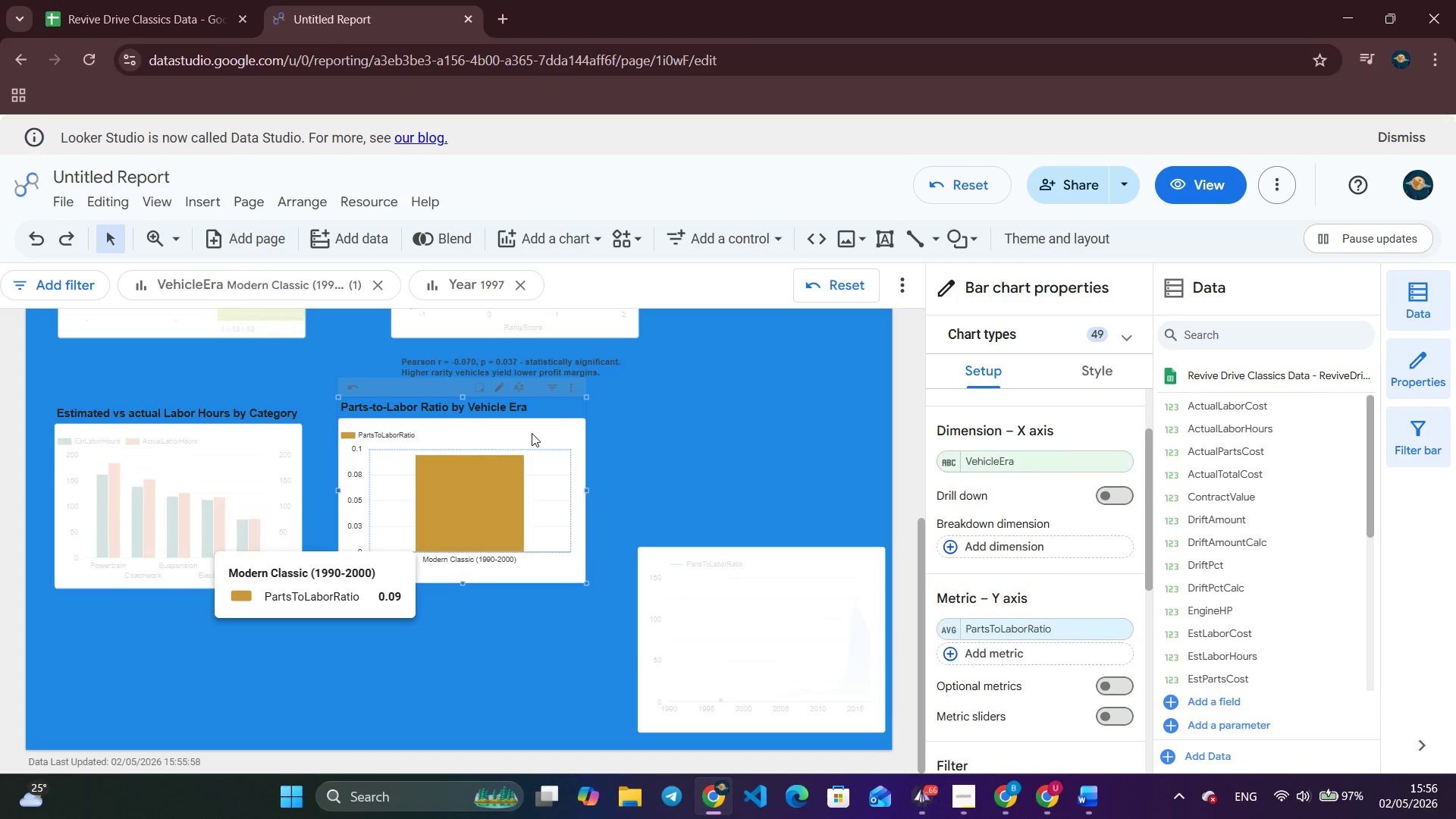 
left_click([533, 429])
 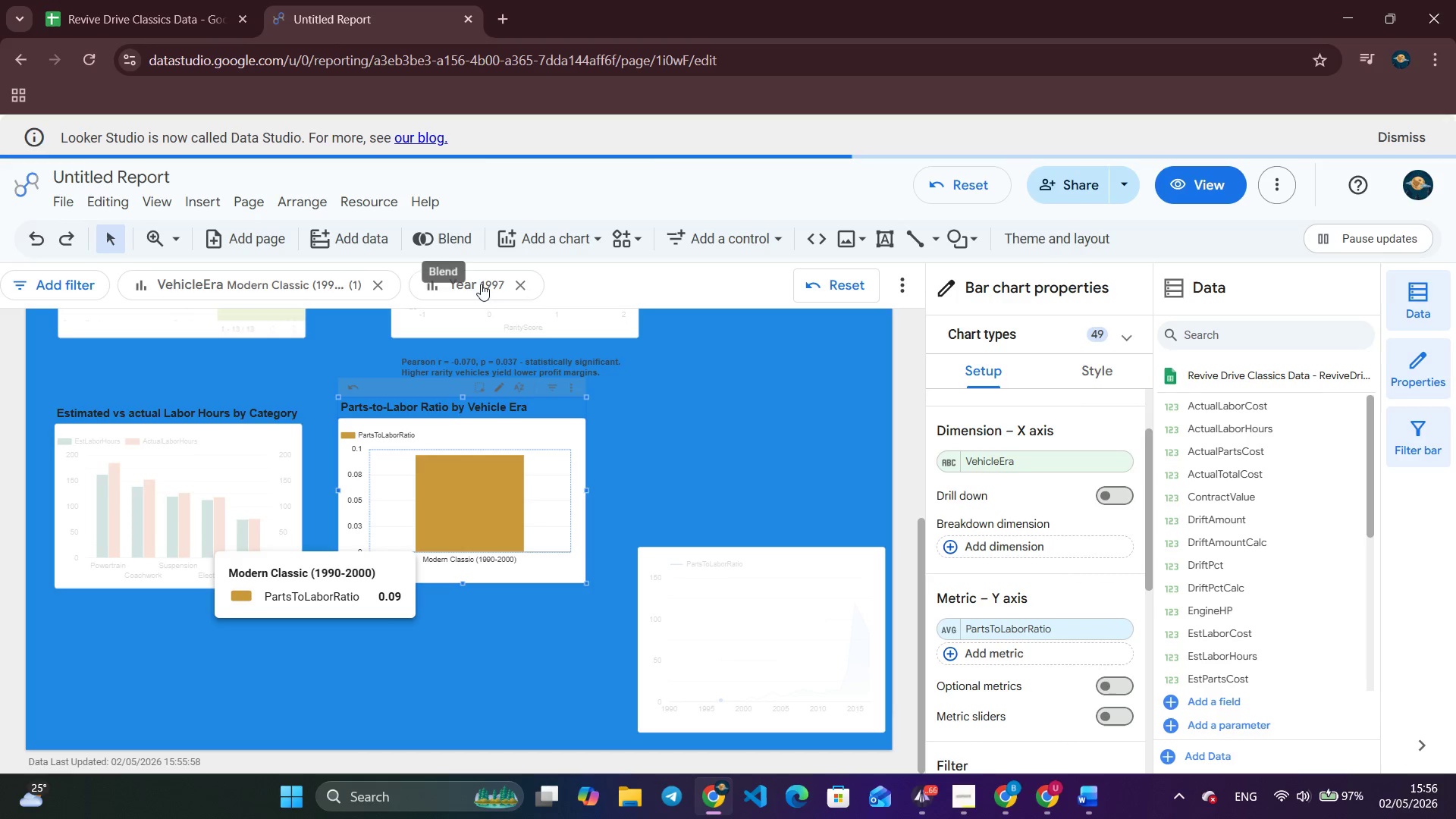 
left_click([520, 289])
 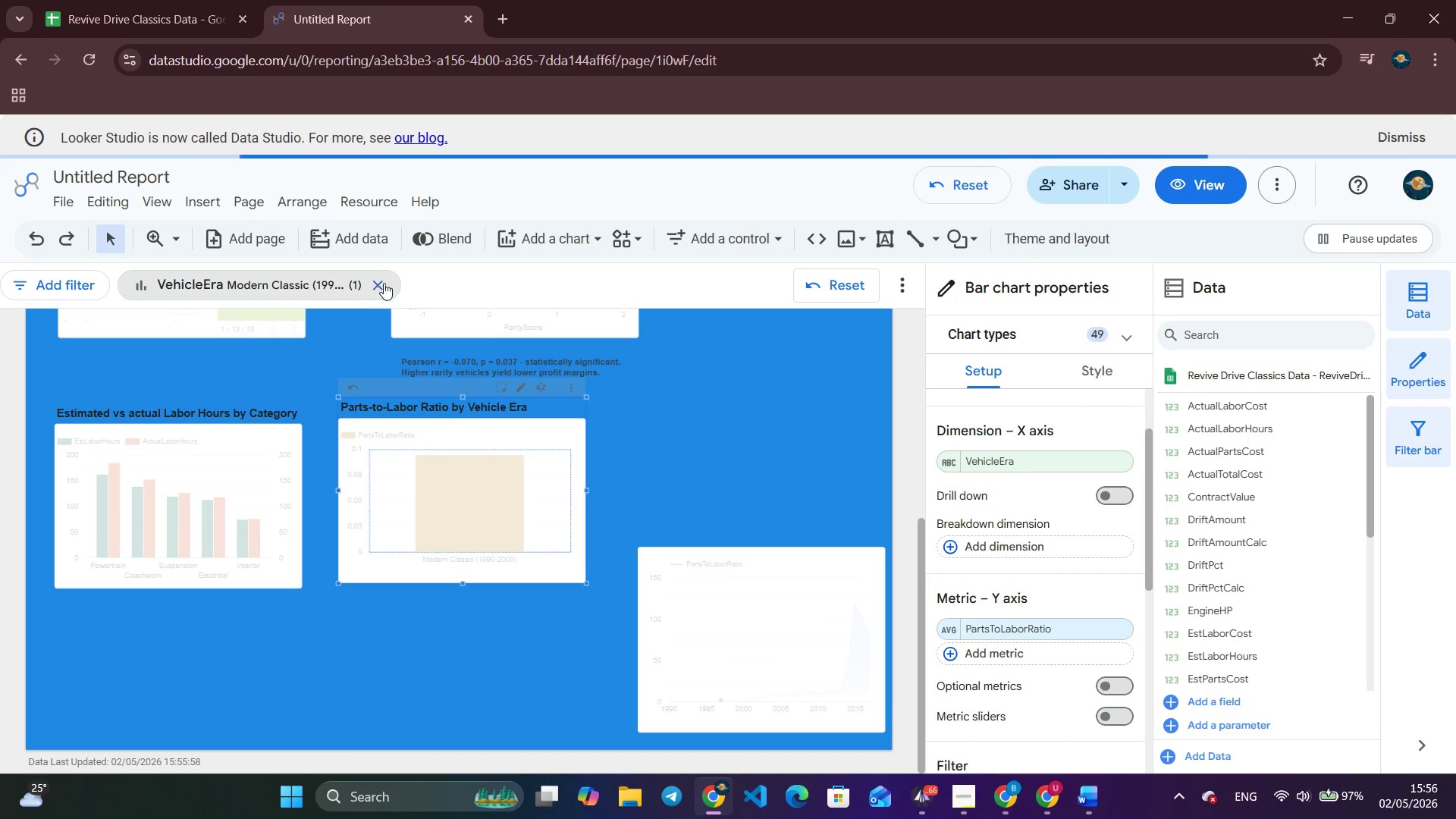 
left_click([386, 284])
 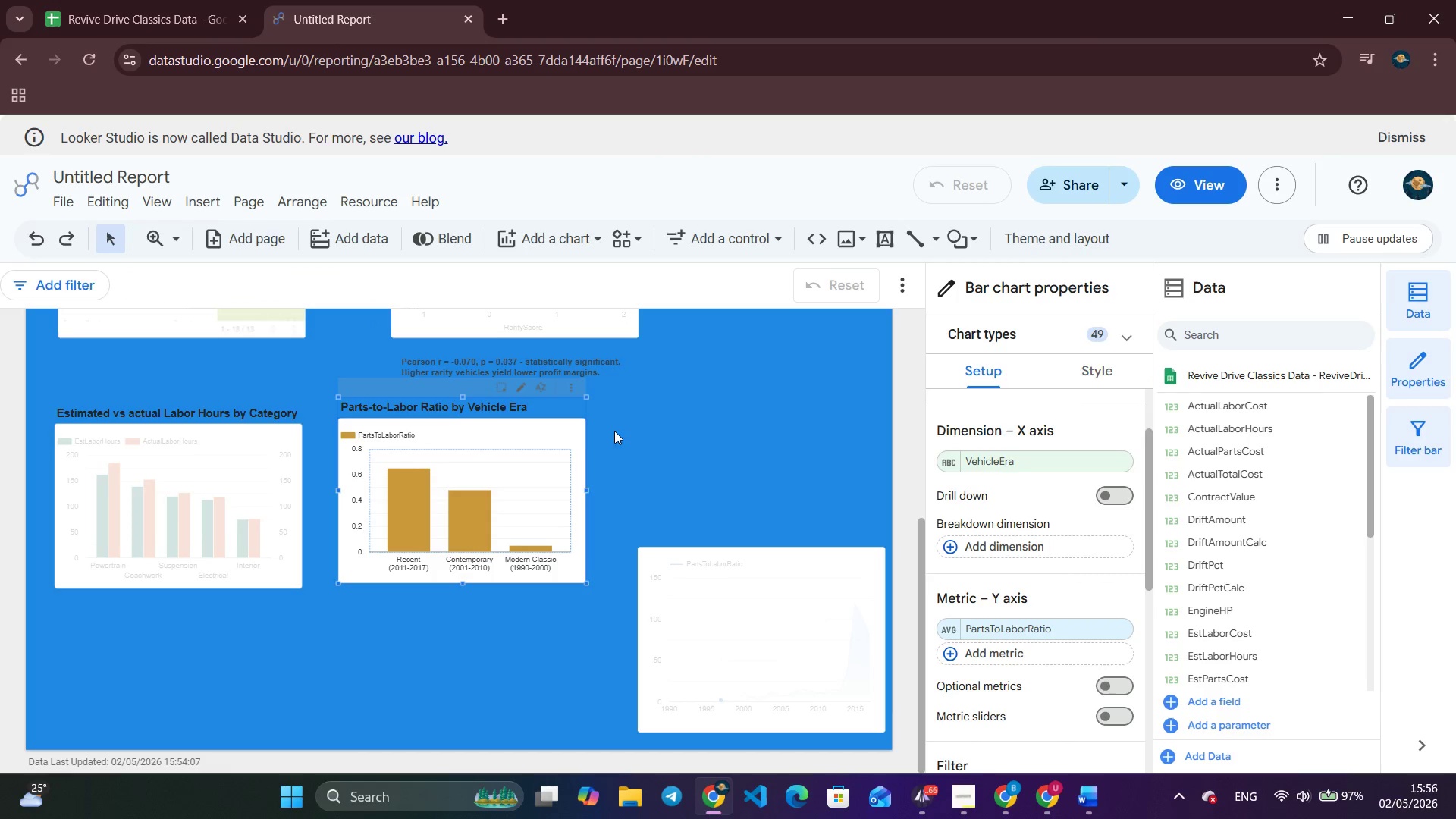 
left_click([574, 434])
 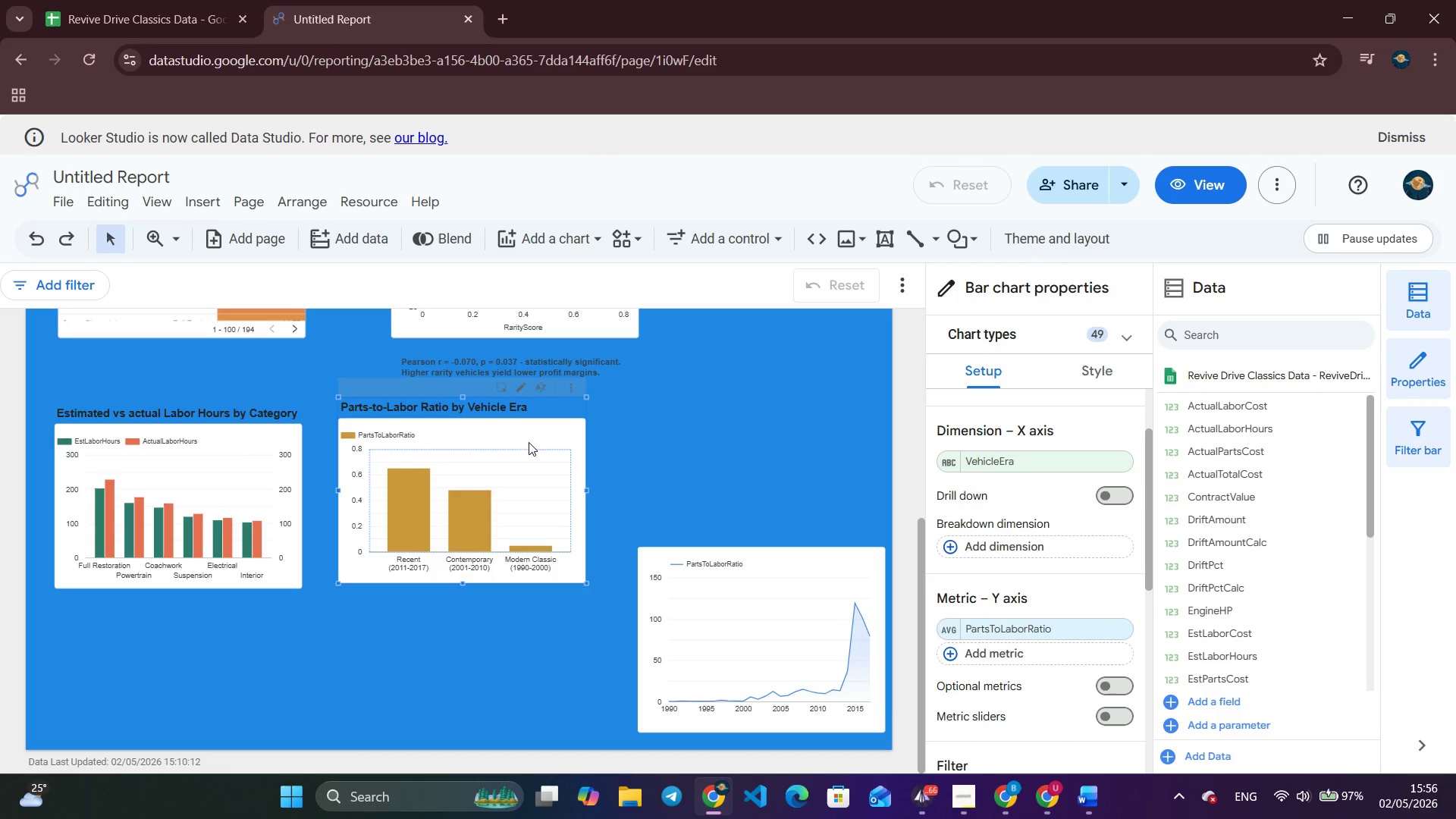 
left_click([496, 441])
 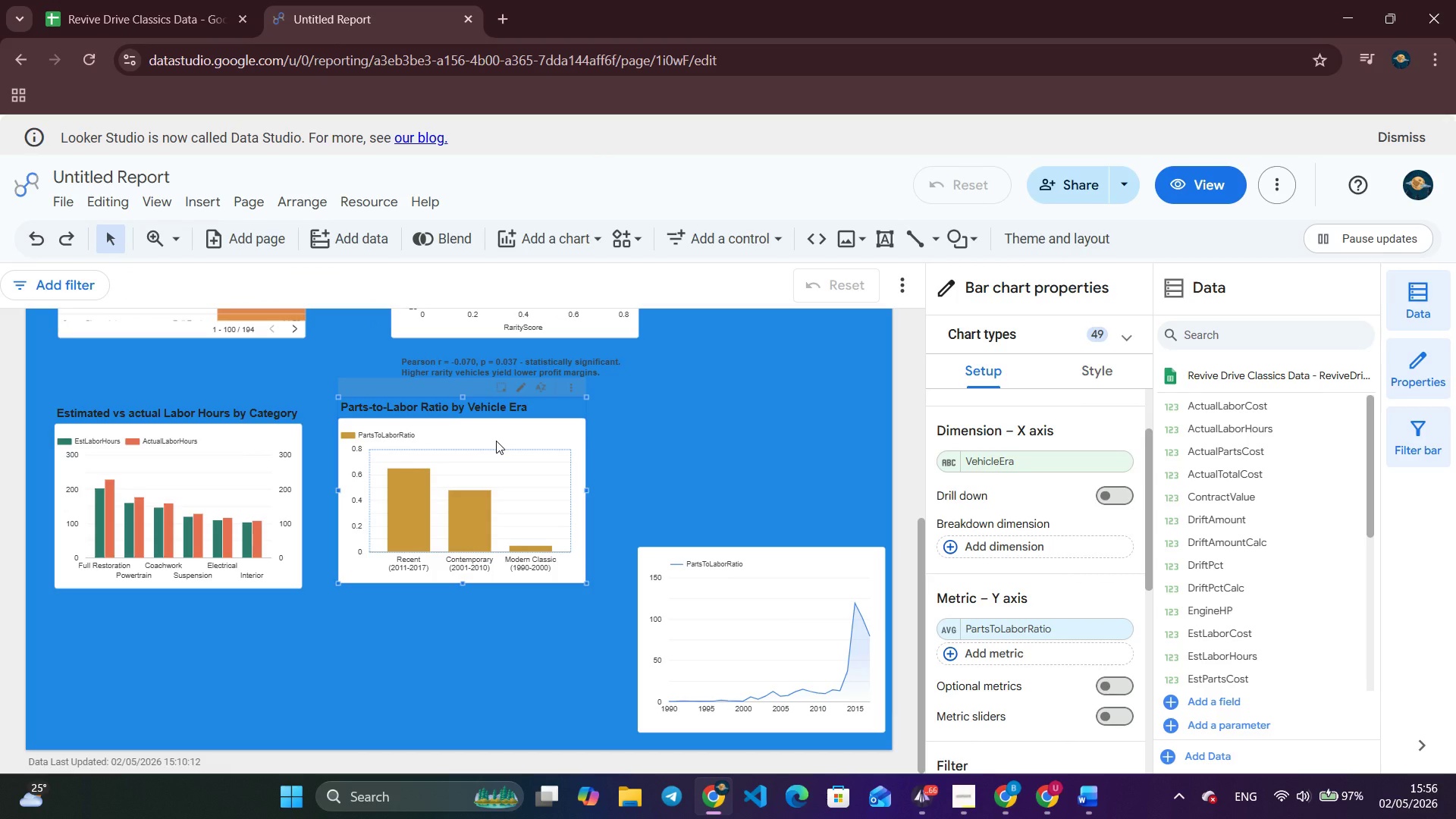 
wait(8.56)
 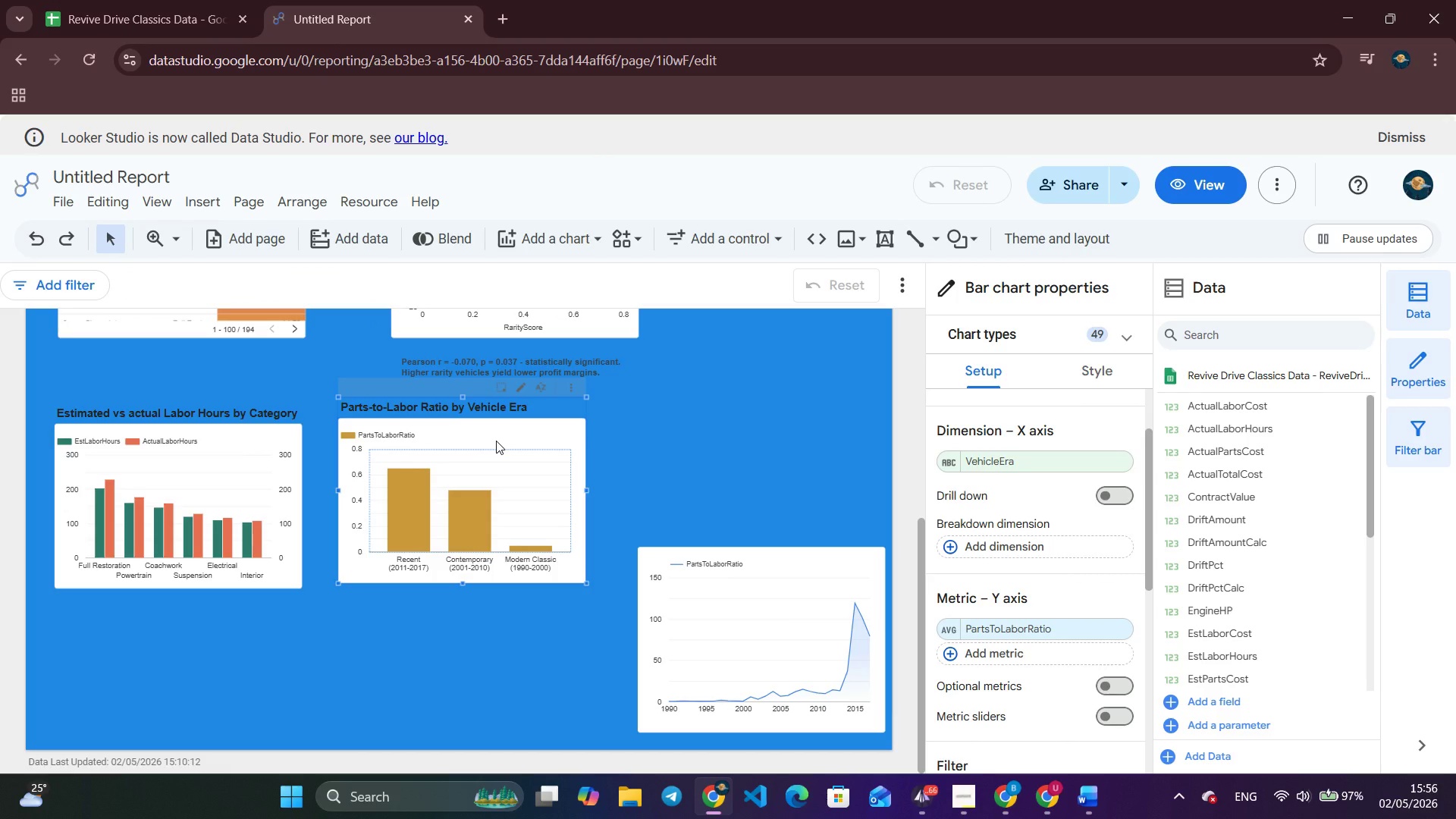 
left_click([1002, 463])
 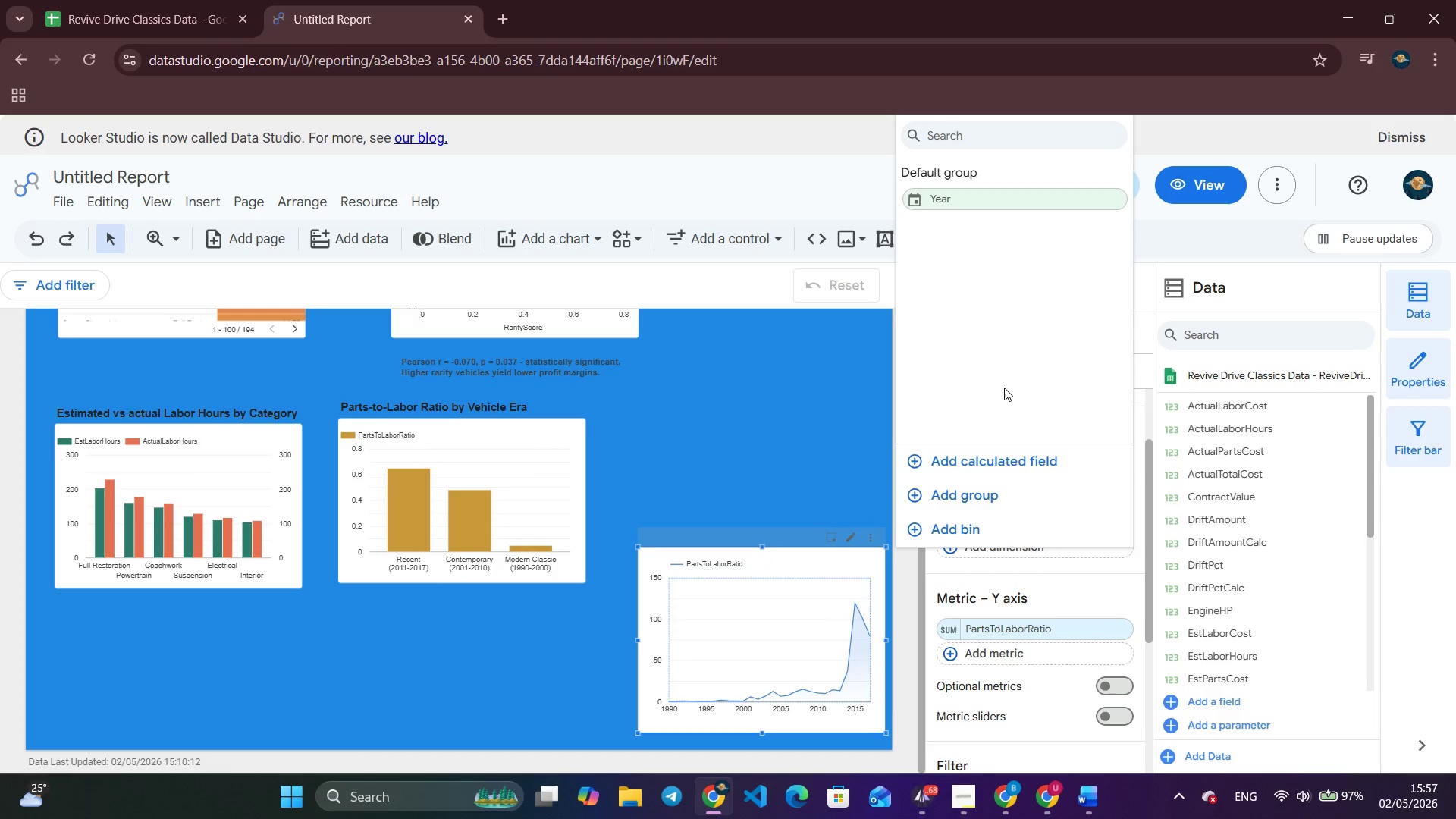 
left_click([838, 425])
 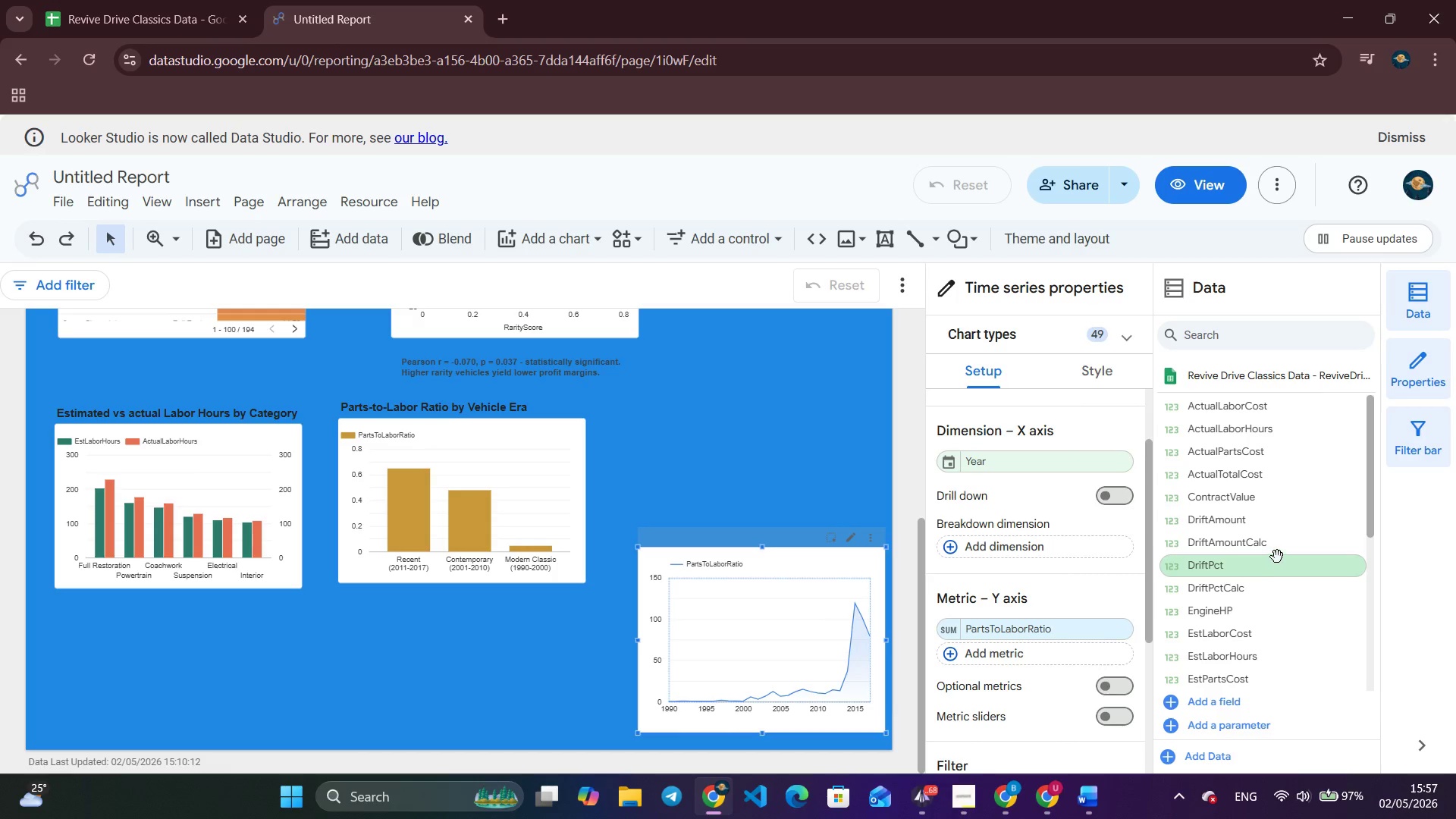 
scroll: coordinate [1260, 580], scroll_direction: down, amount: 3.0
 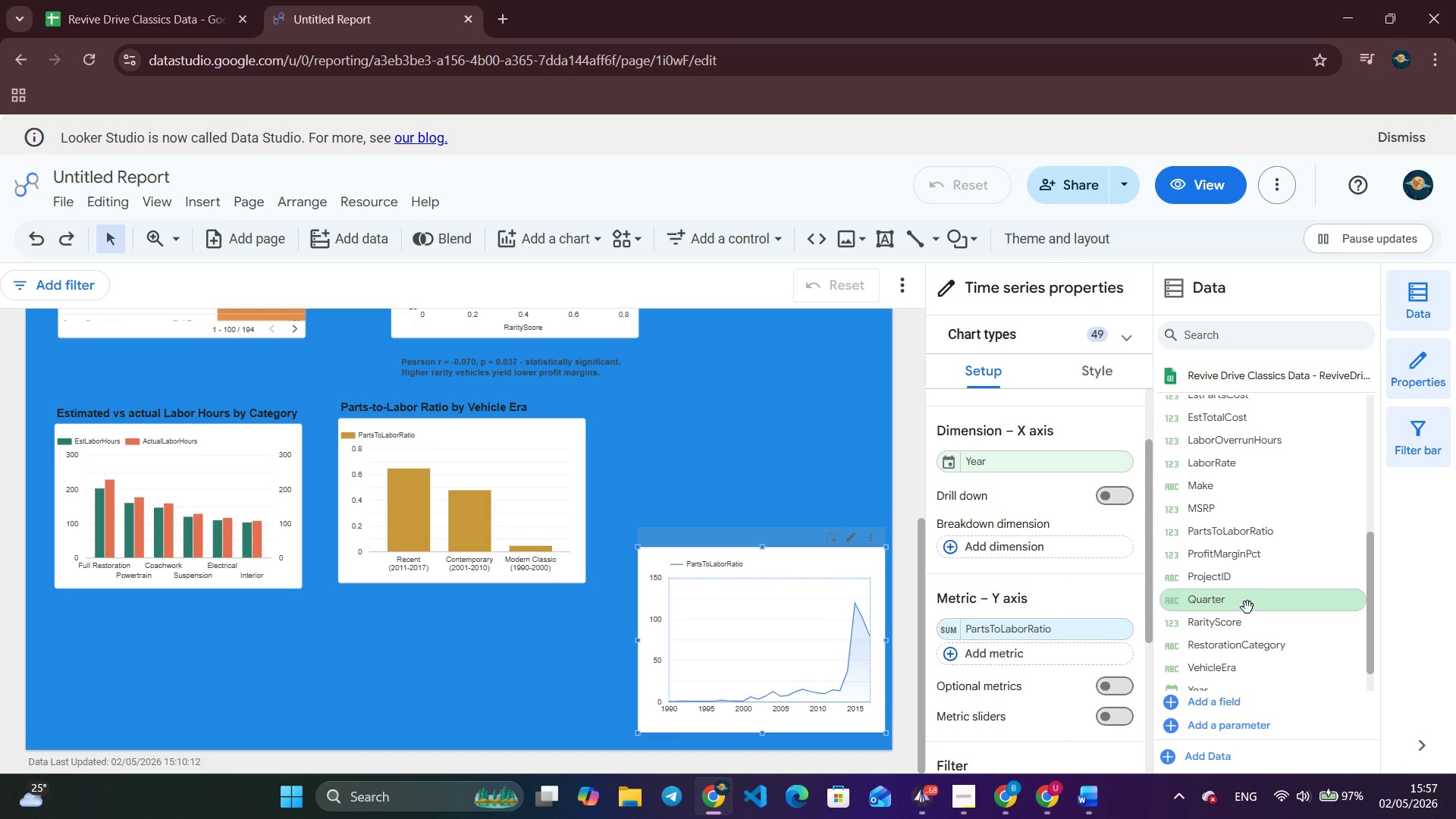 
left_click_drag(start_coordinate=[1247, 607], to_coordinate=[987, 454])
 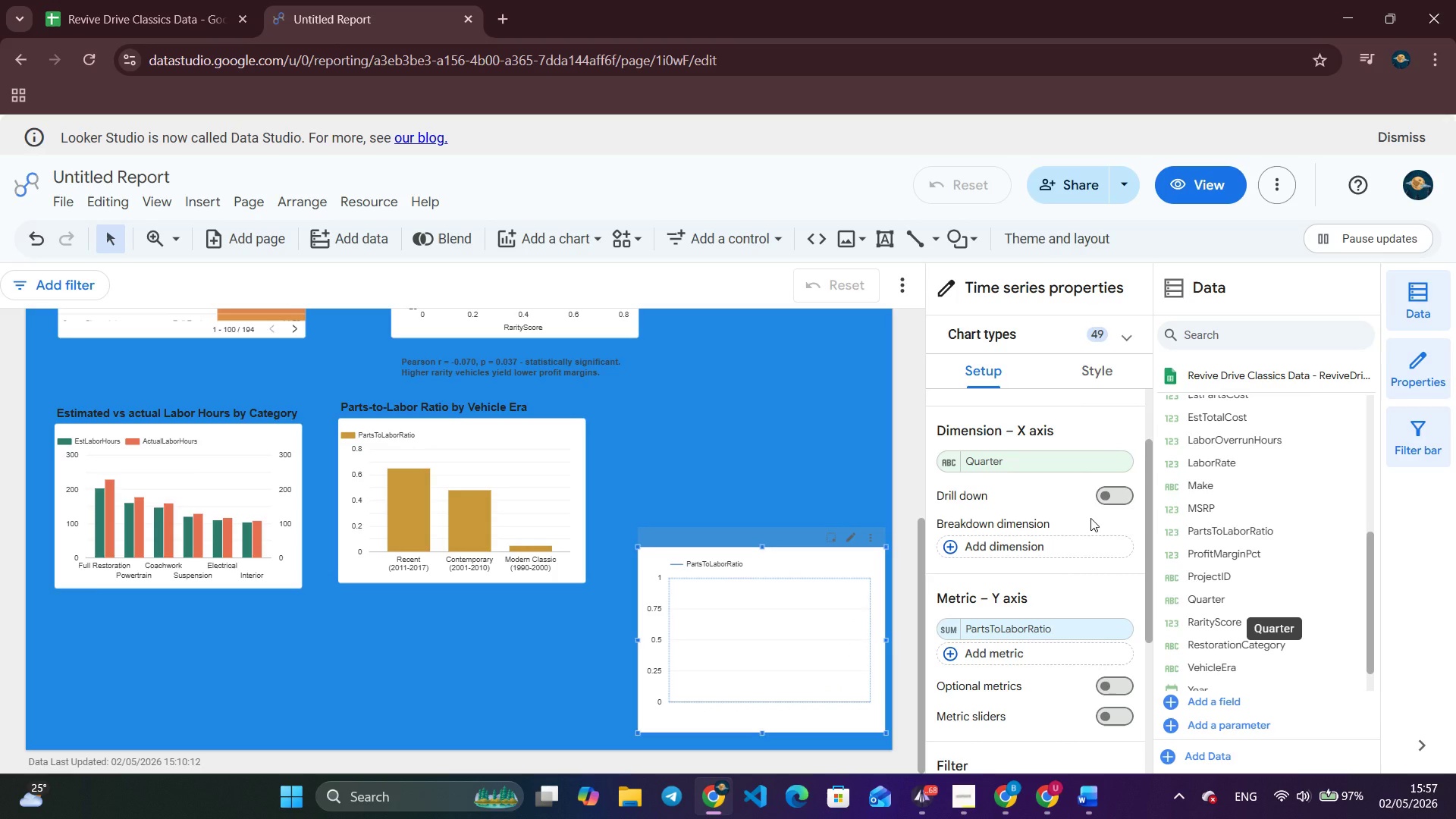 
wait(13.66)
 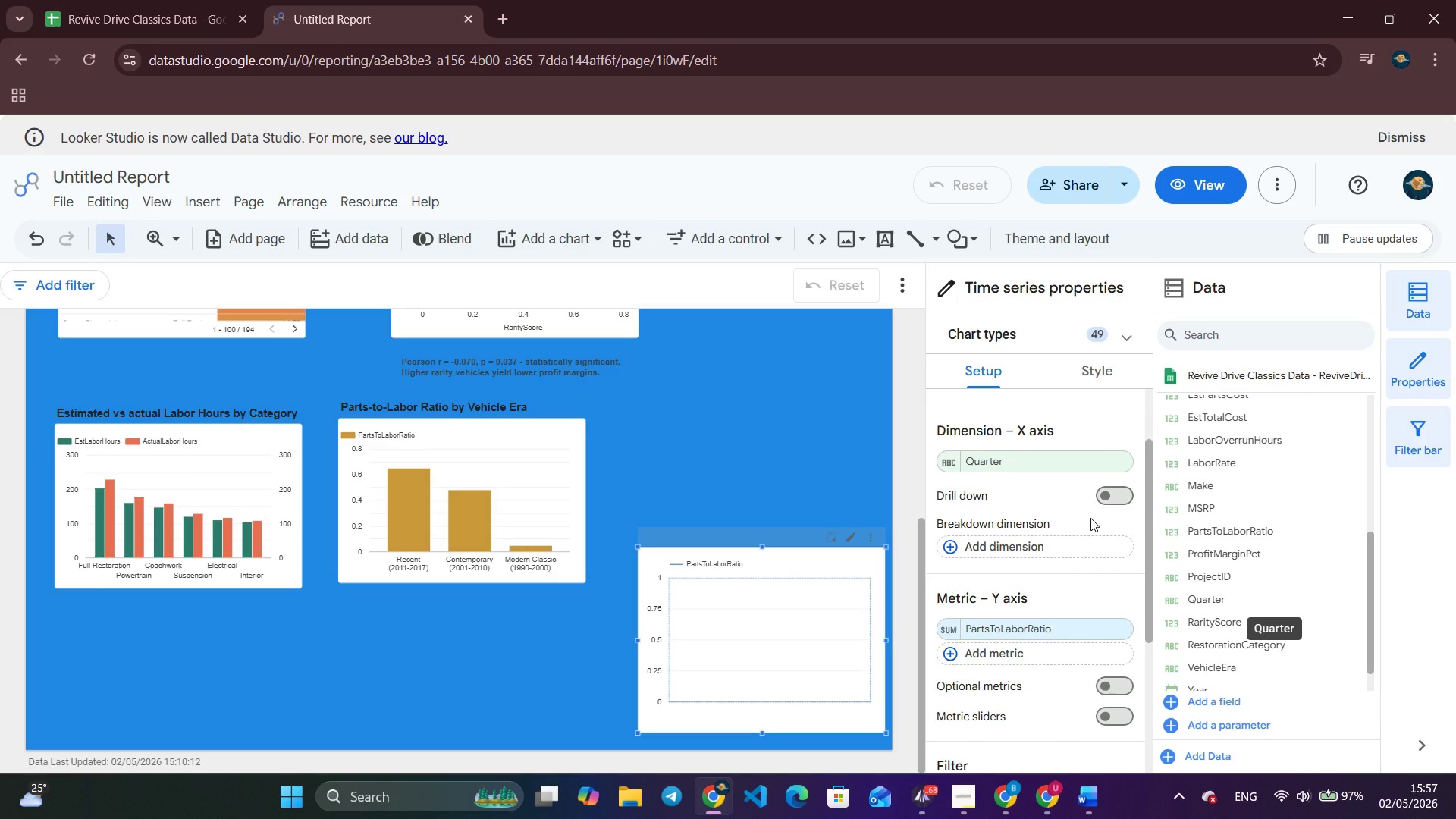 
left_click([1025, 459])
 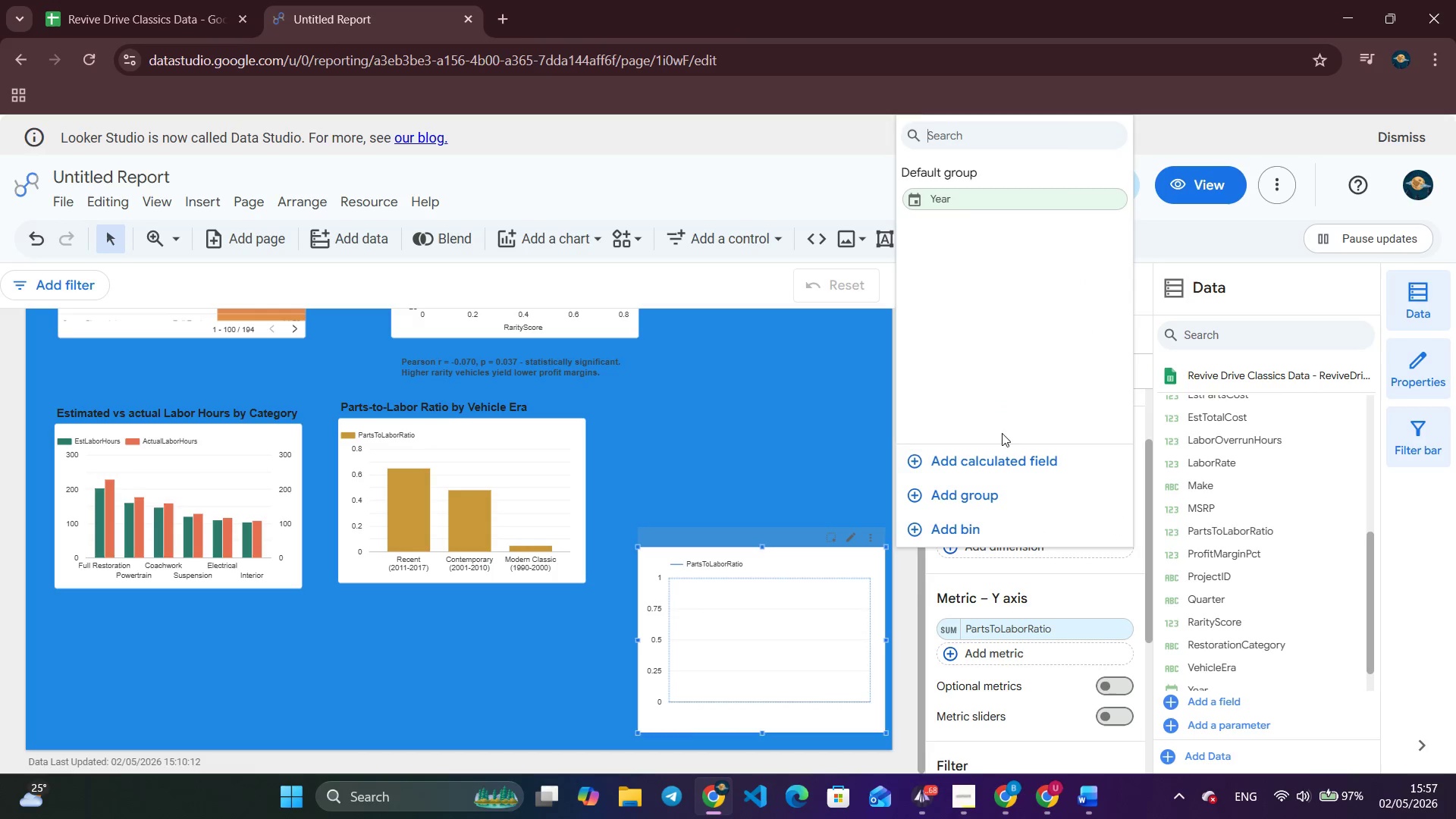 
left_click([805, 425])
 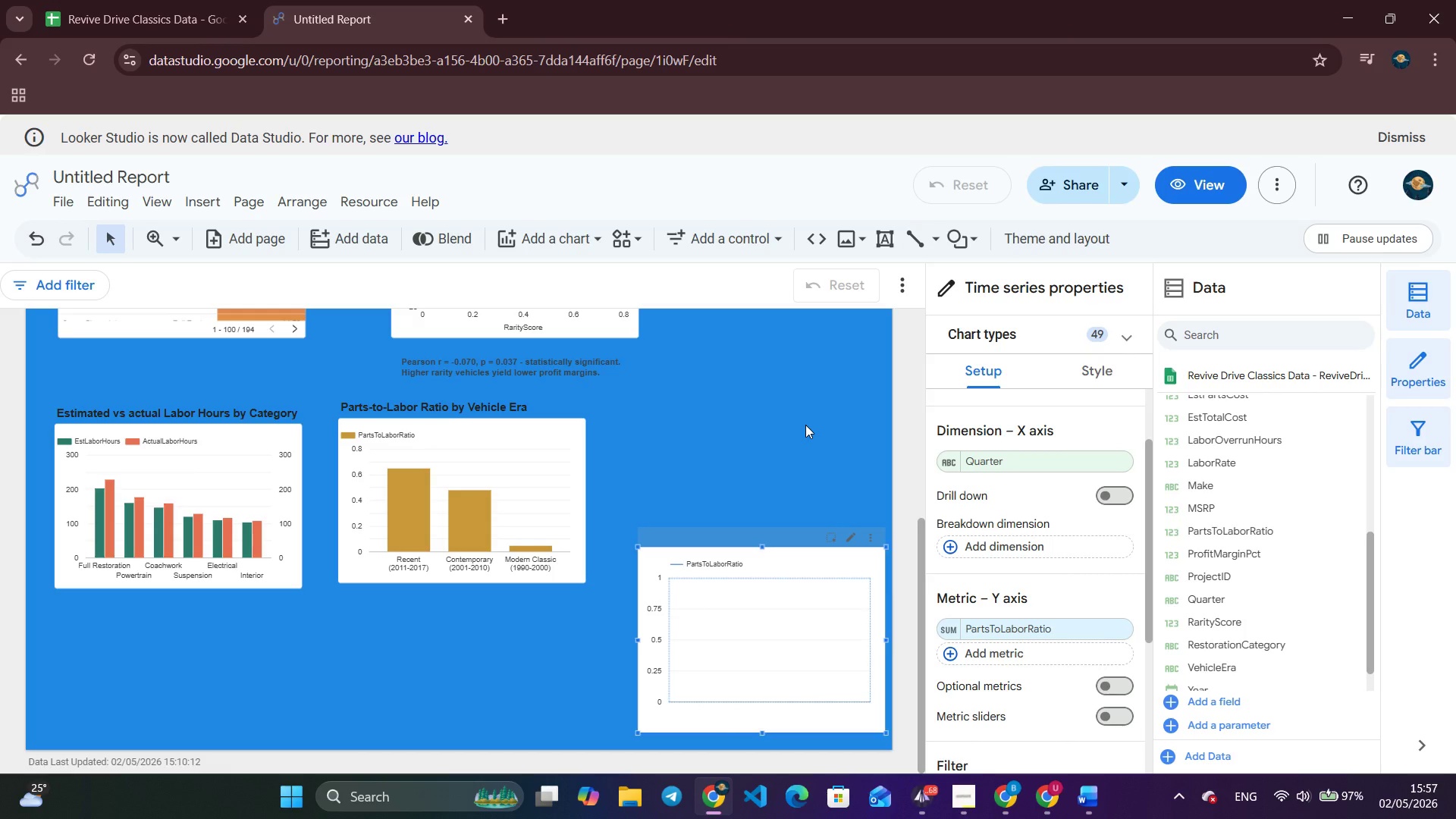 
wait(7.14)
 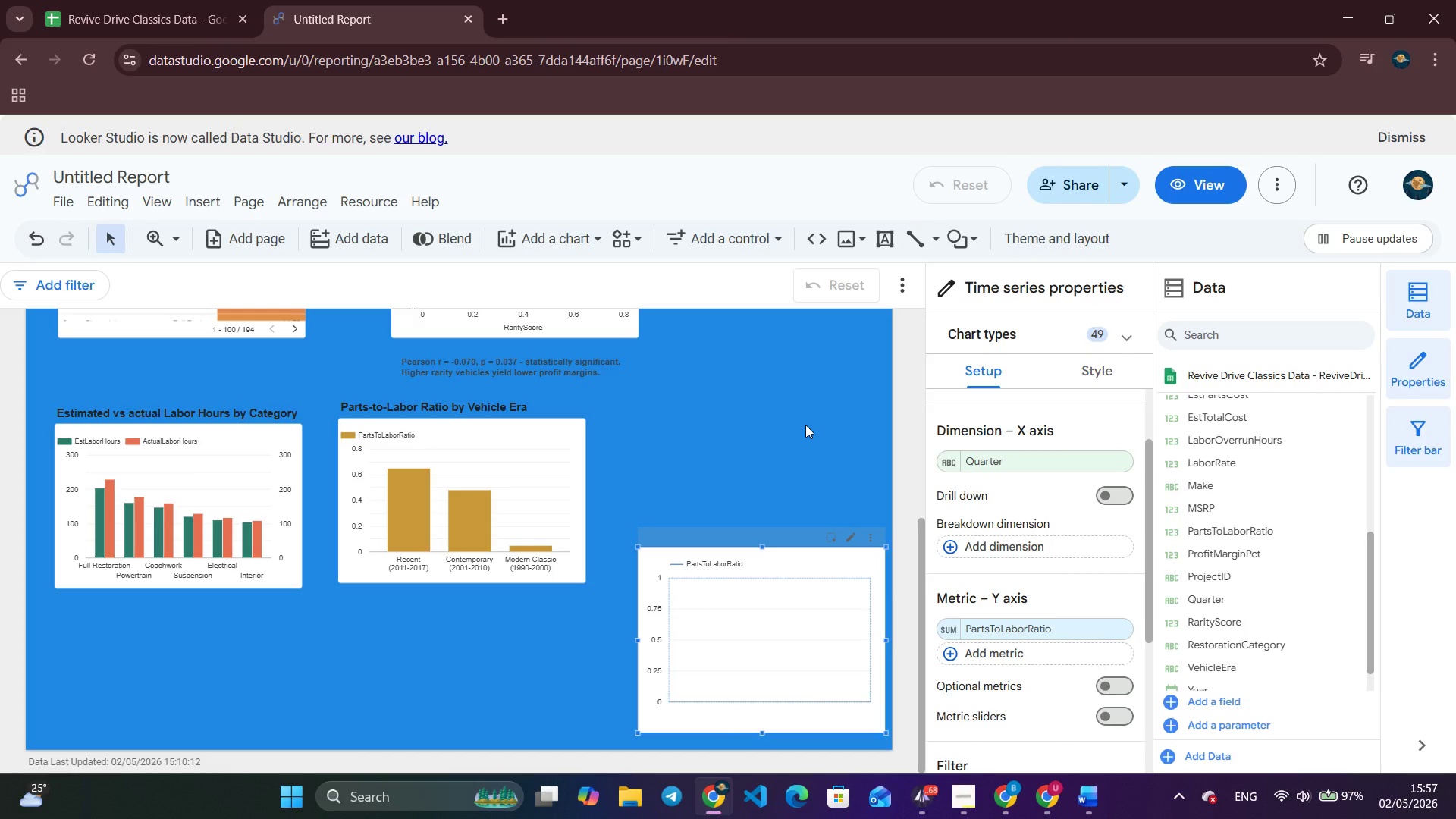 
left_click([201, 201])
 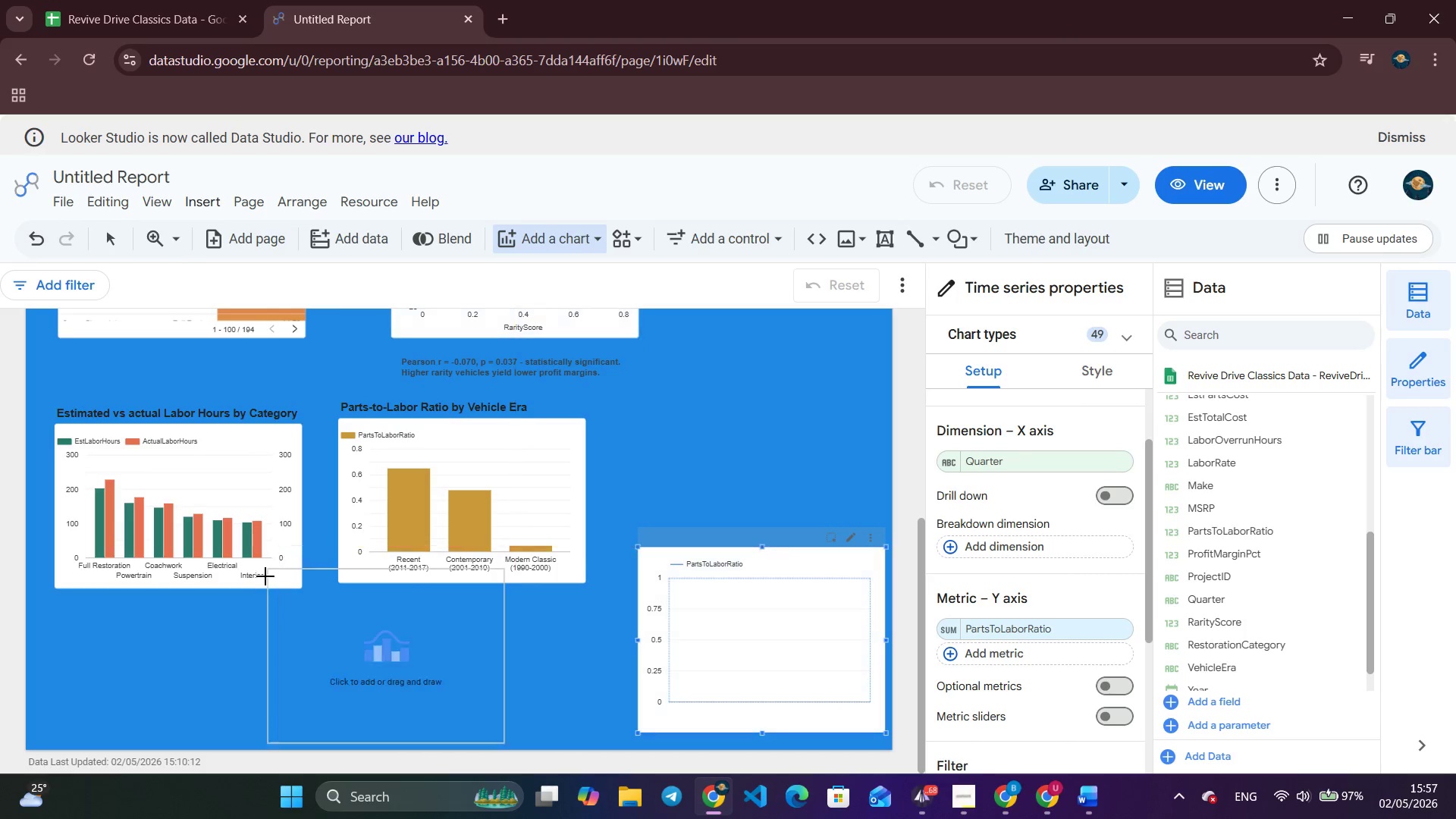 
wait(10.34)
 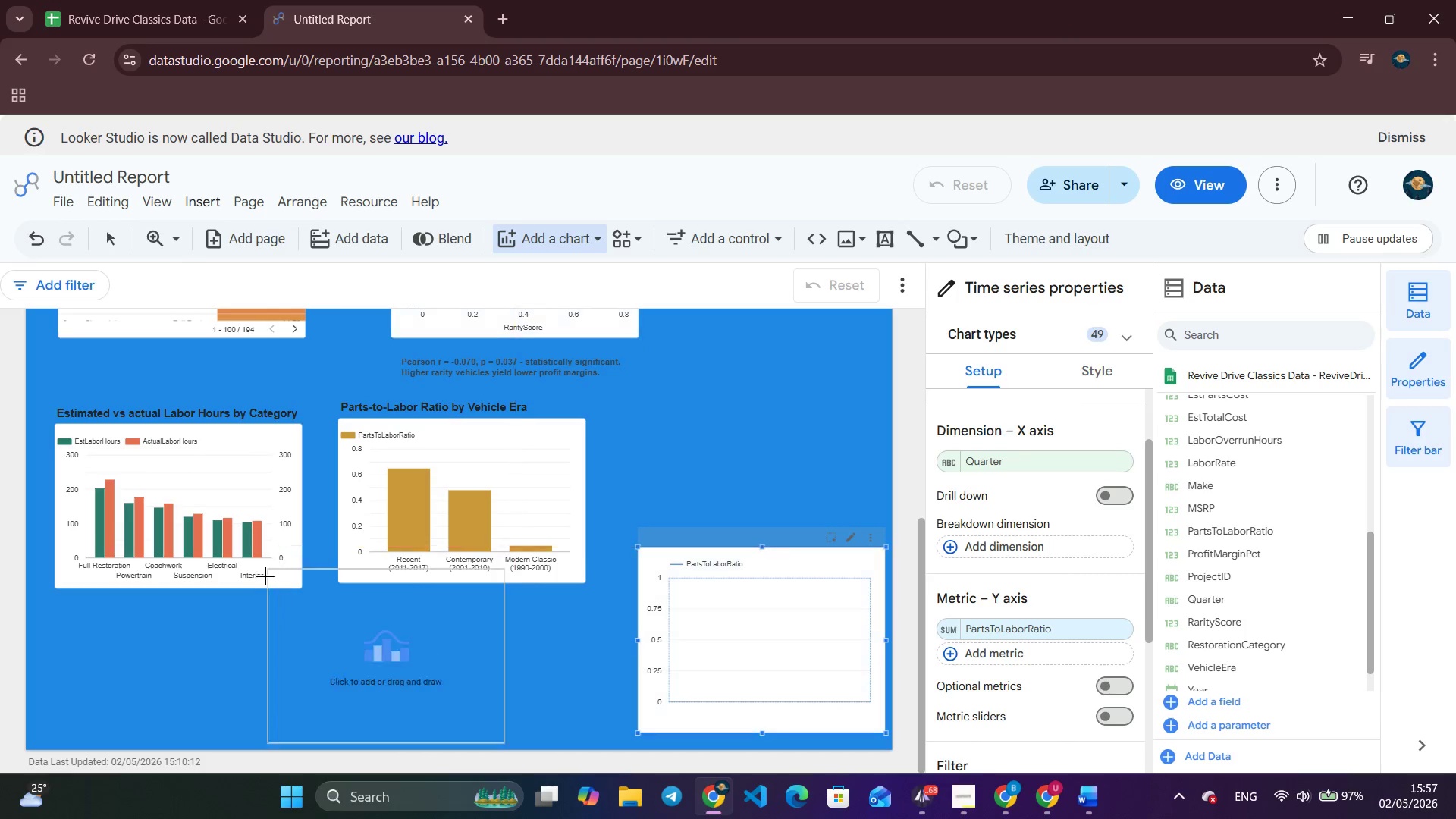 
left_click([499, 582])
 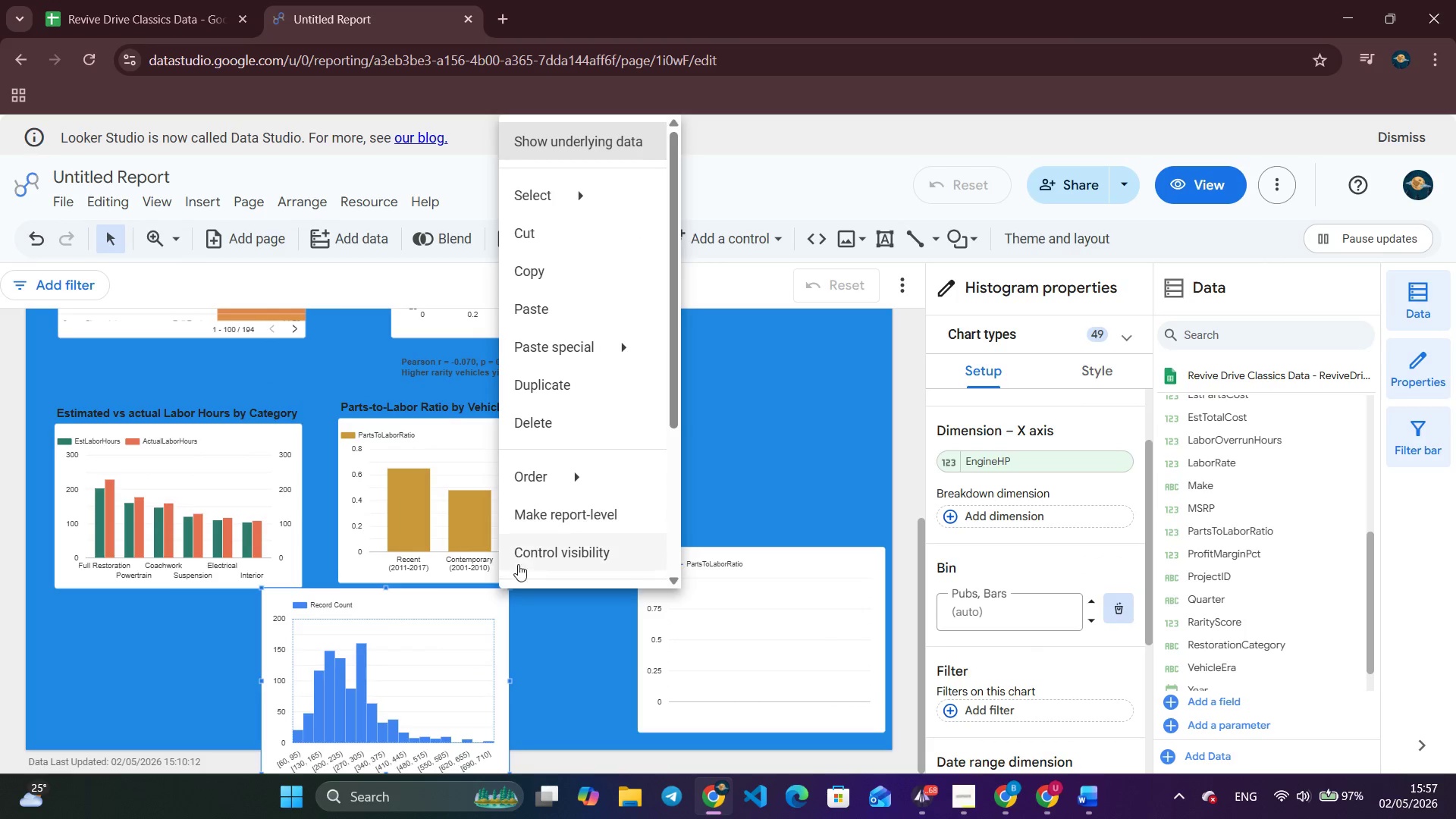 
left_click([554, 428])
 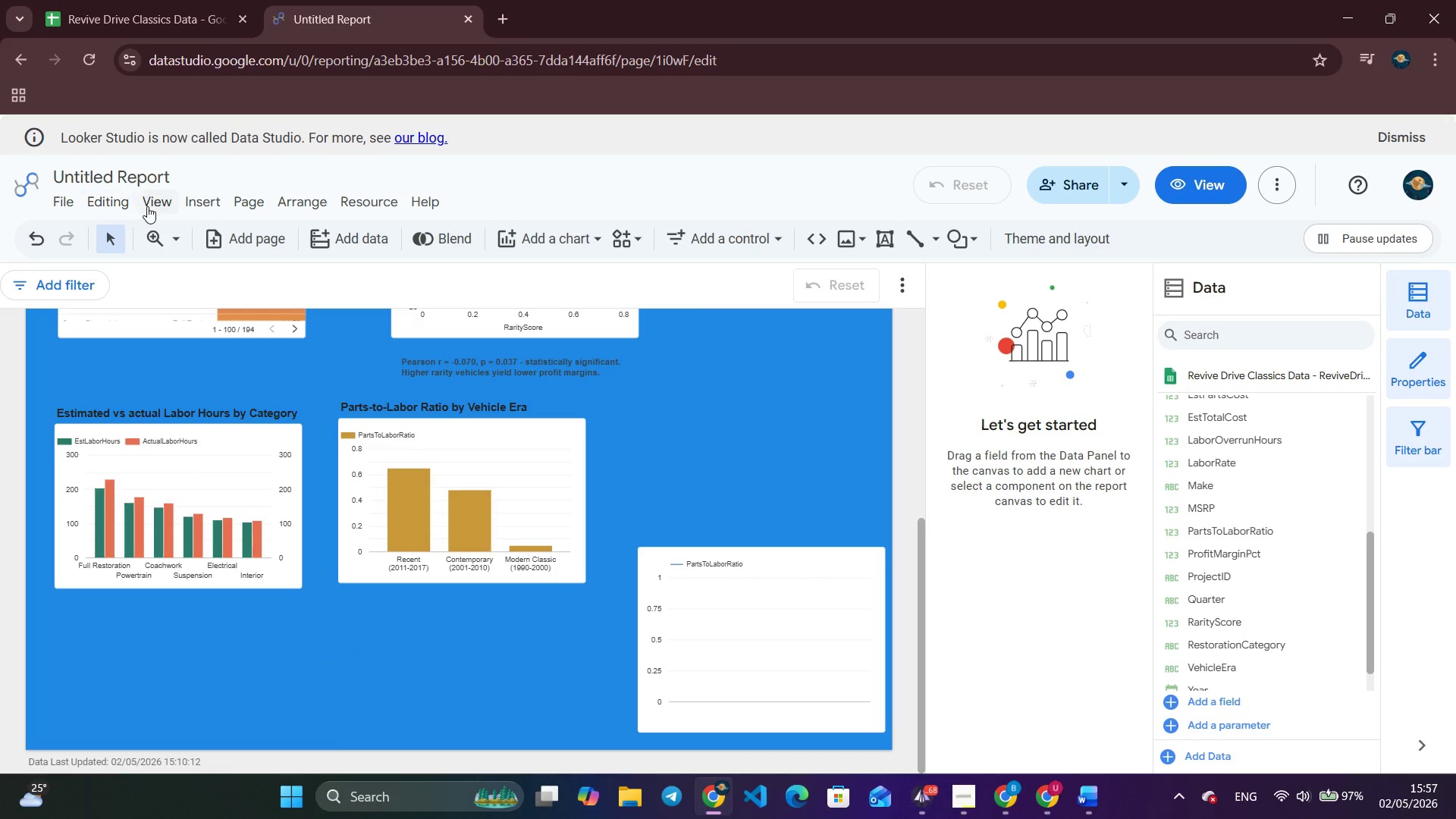 
left_click([196, 203])
 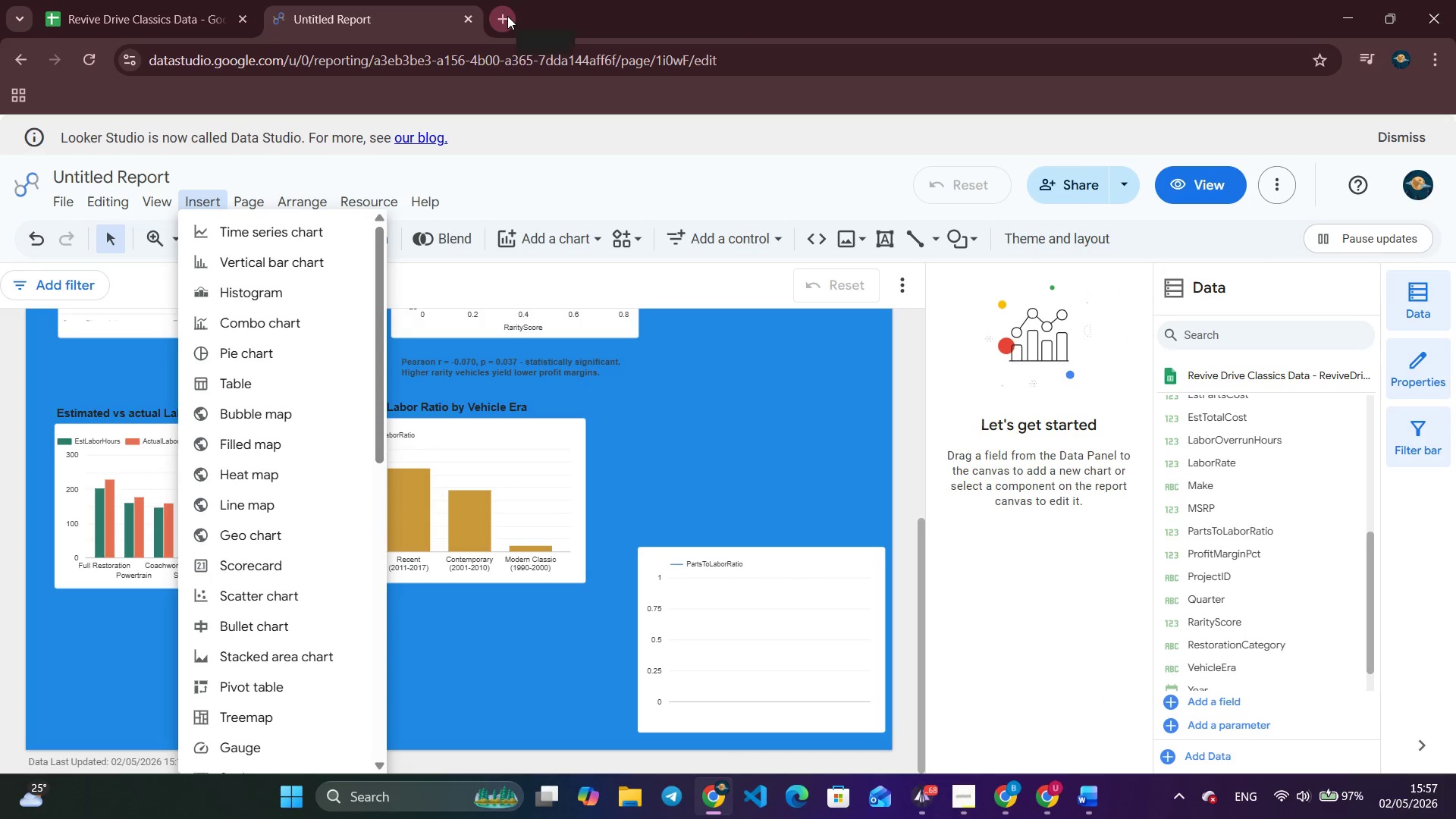 
wait(5.83)
 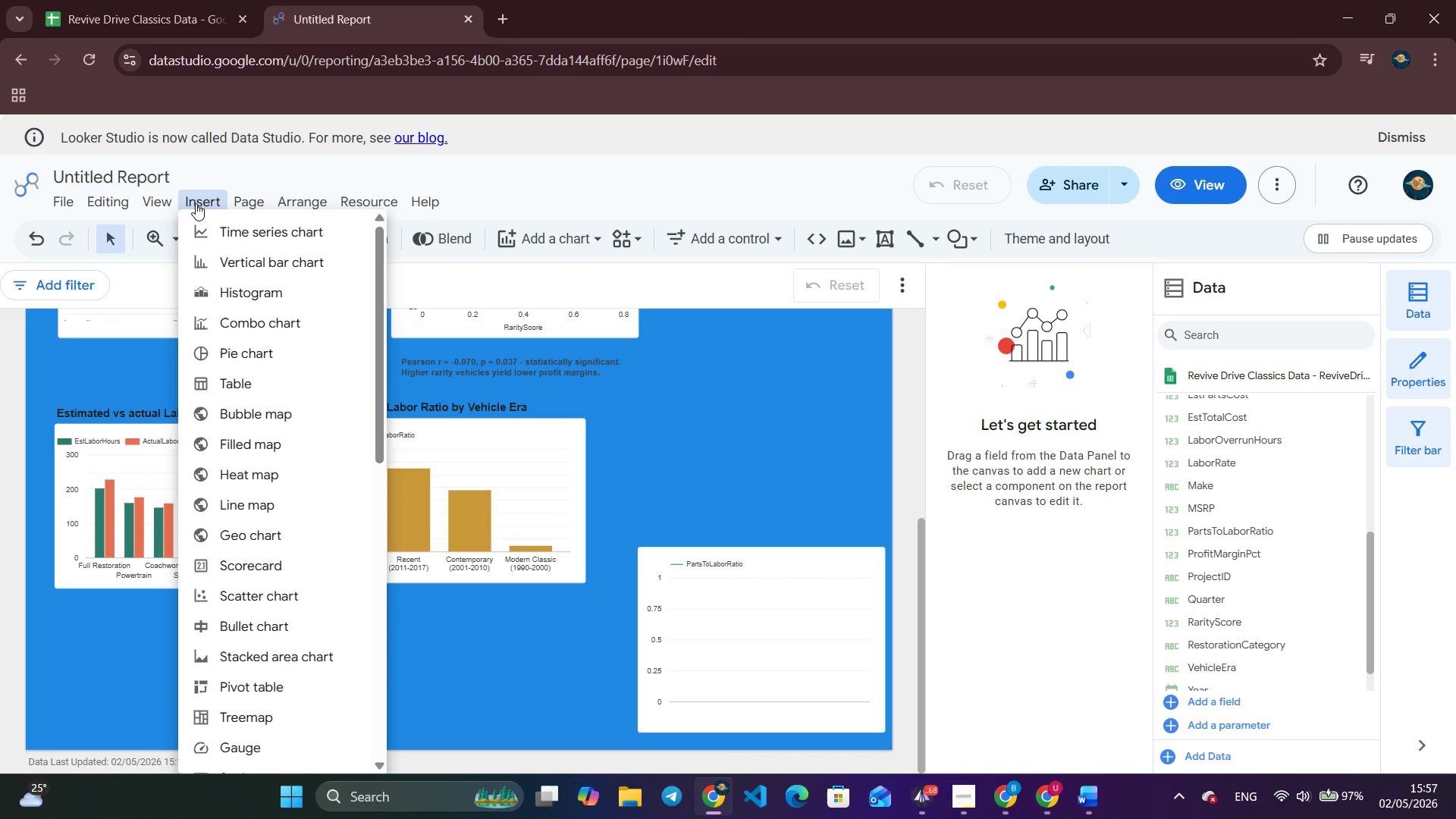 
left_click([507, 16])
 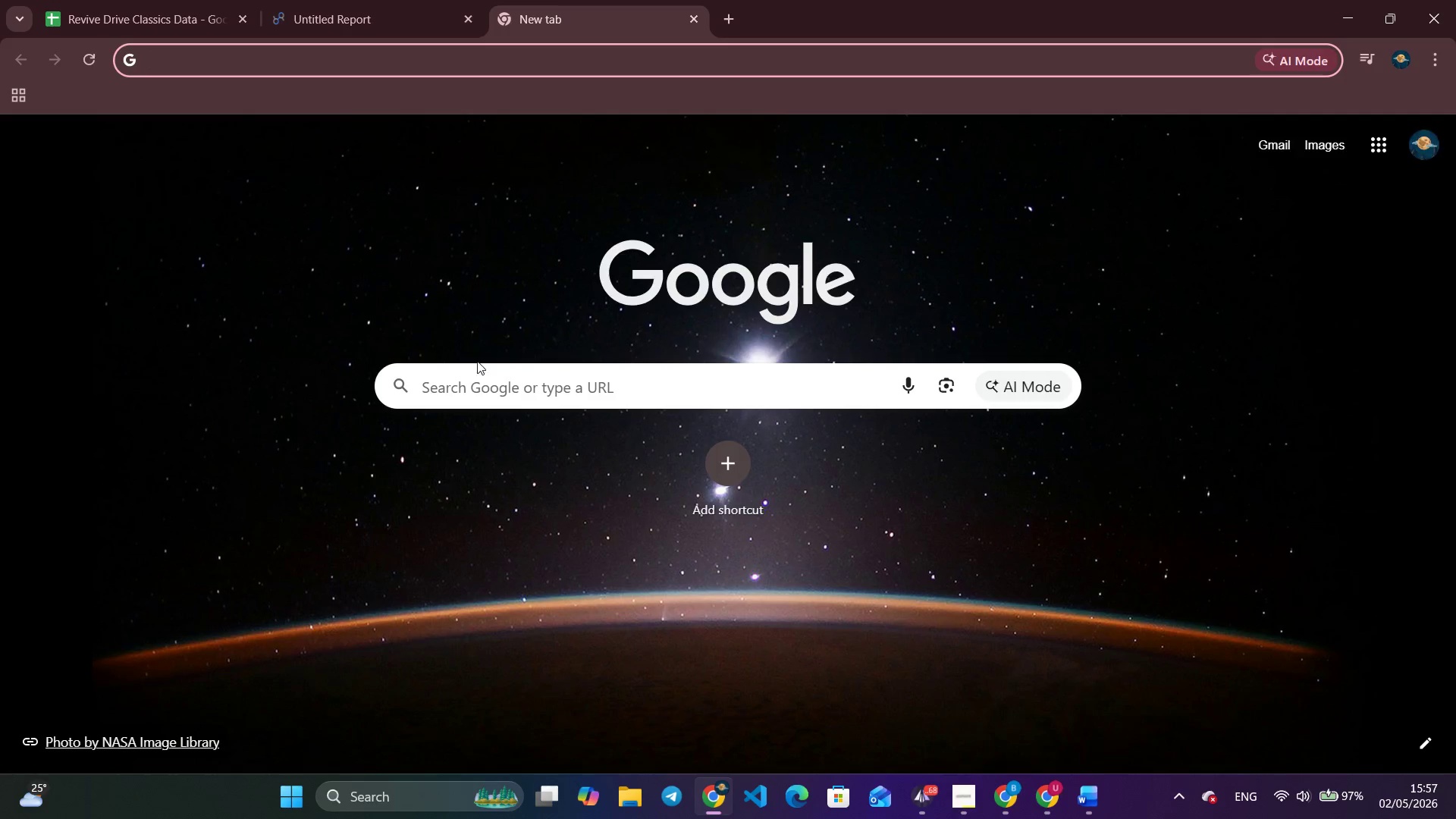 
left_click([494, 391])
 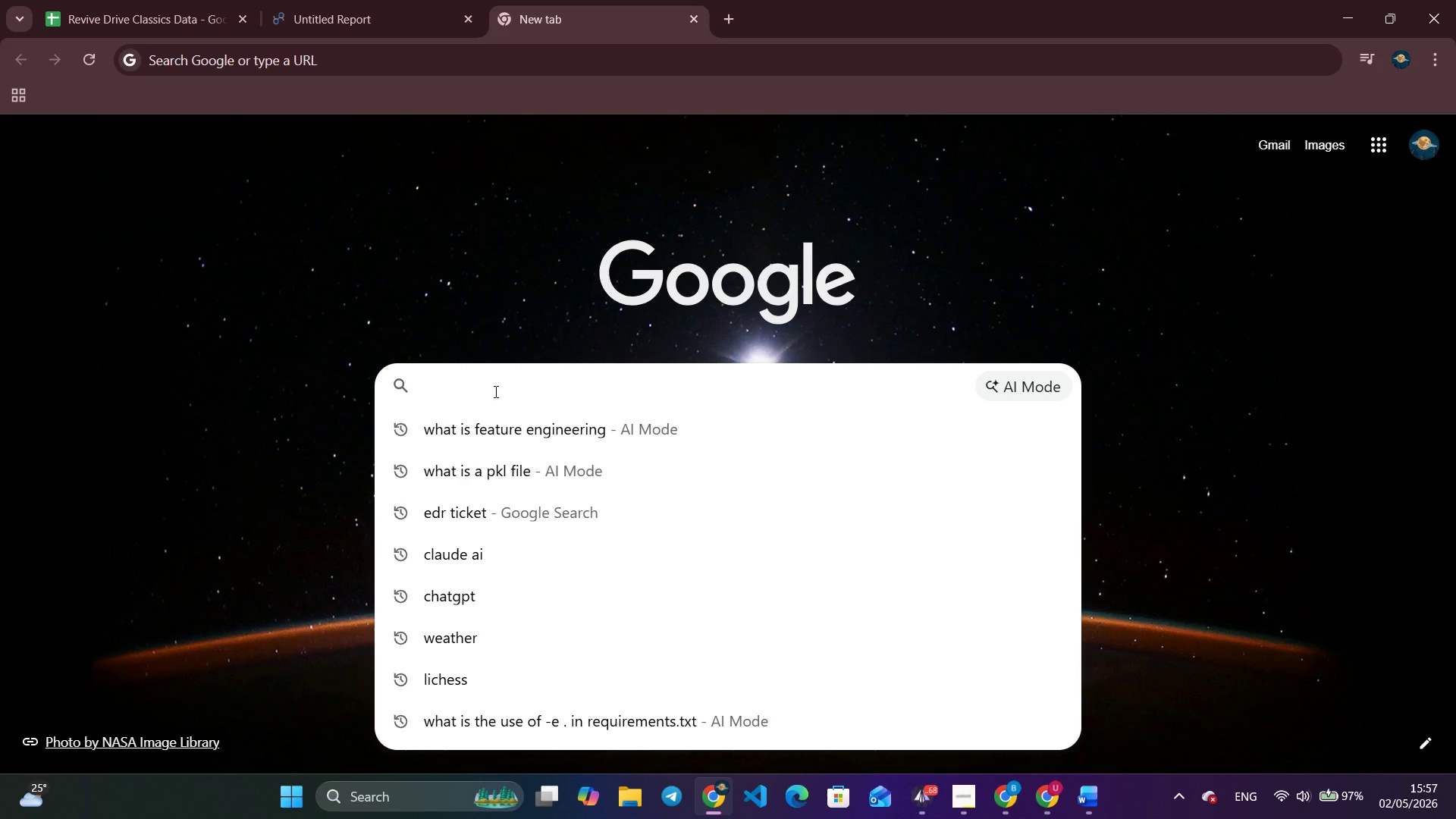 
type(how to add line chart in o)
key(Backspace)
type(looker )
 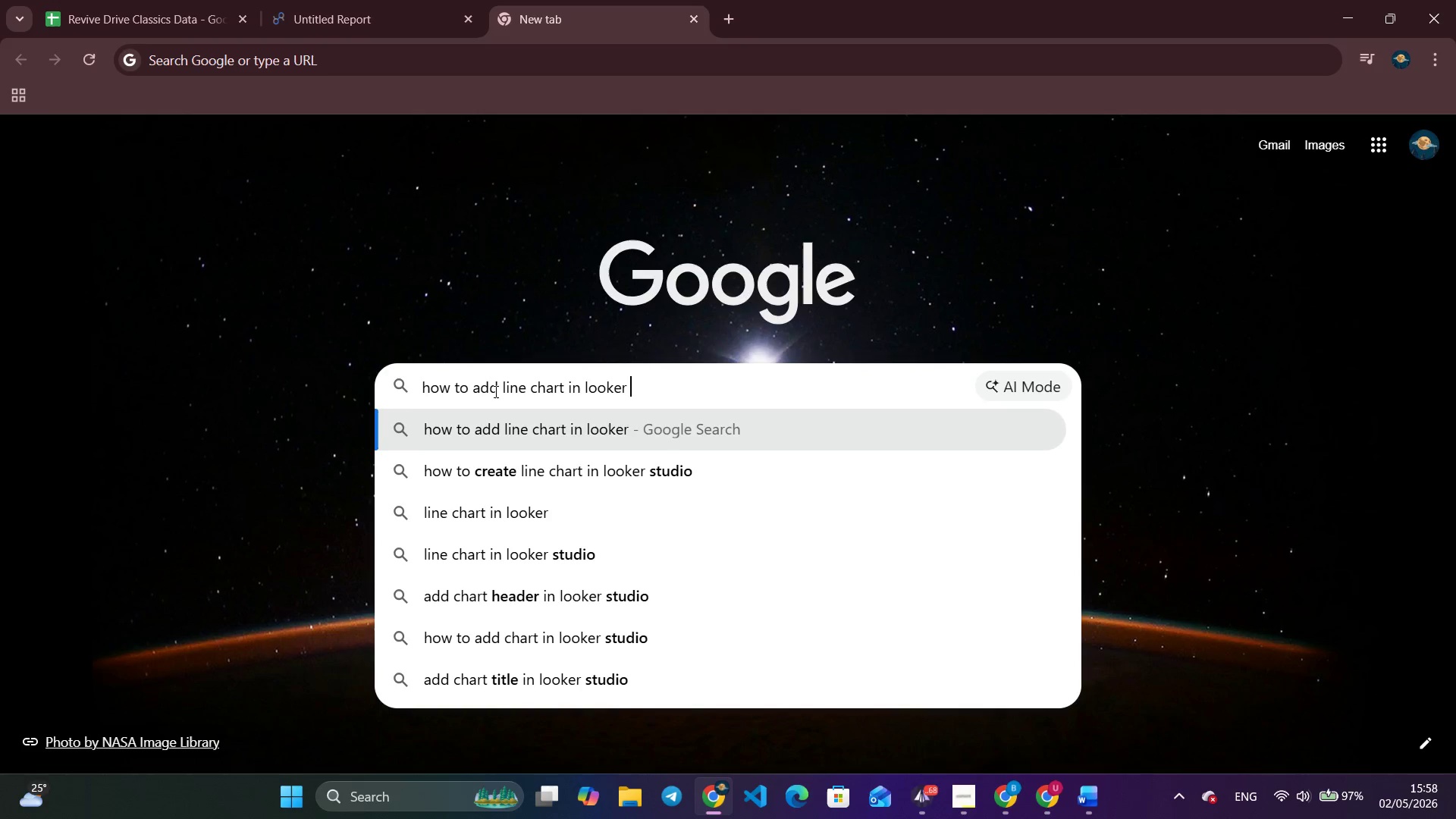 
key(ArrowDown)
 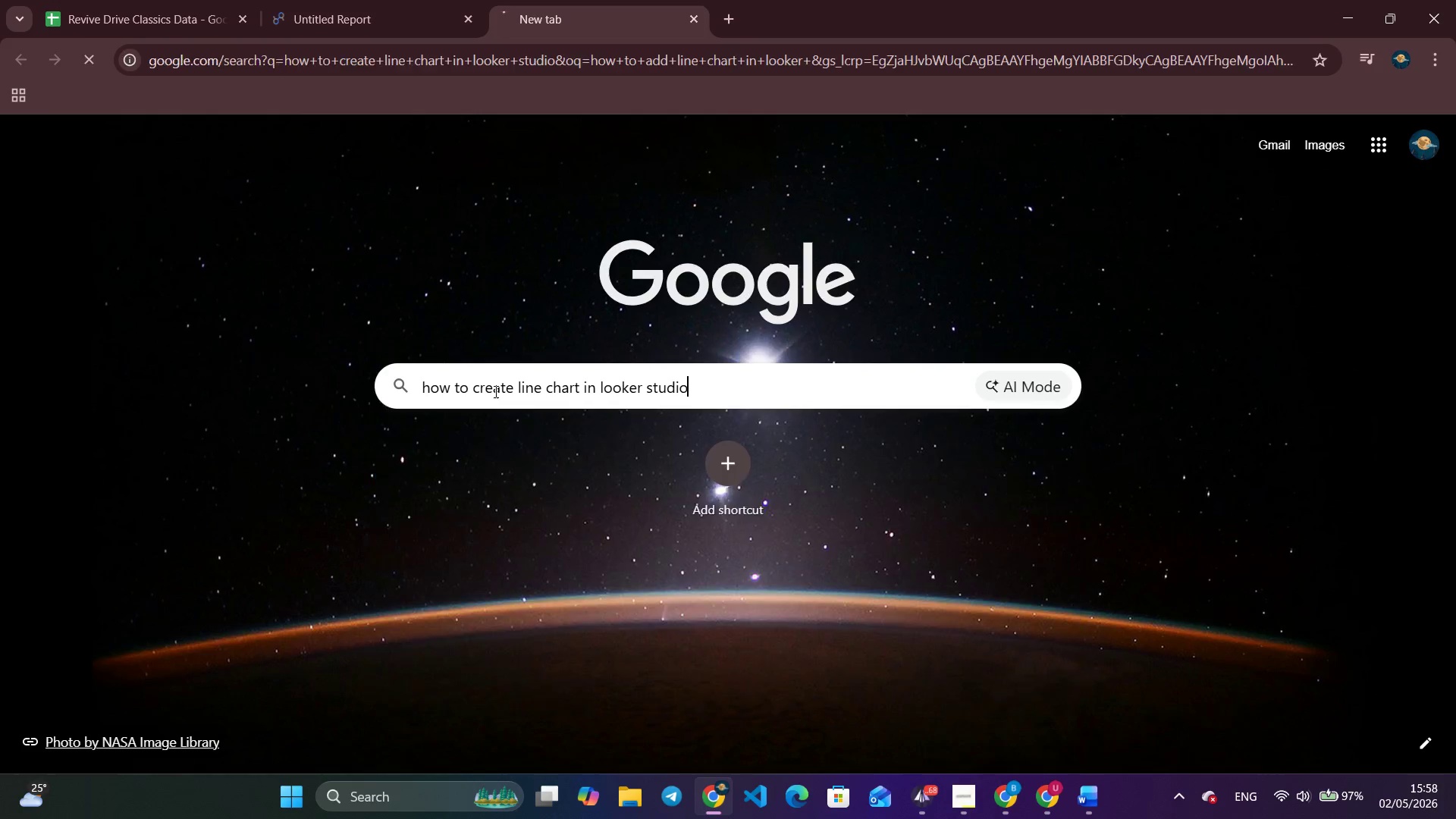 
key(Enter)
 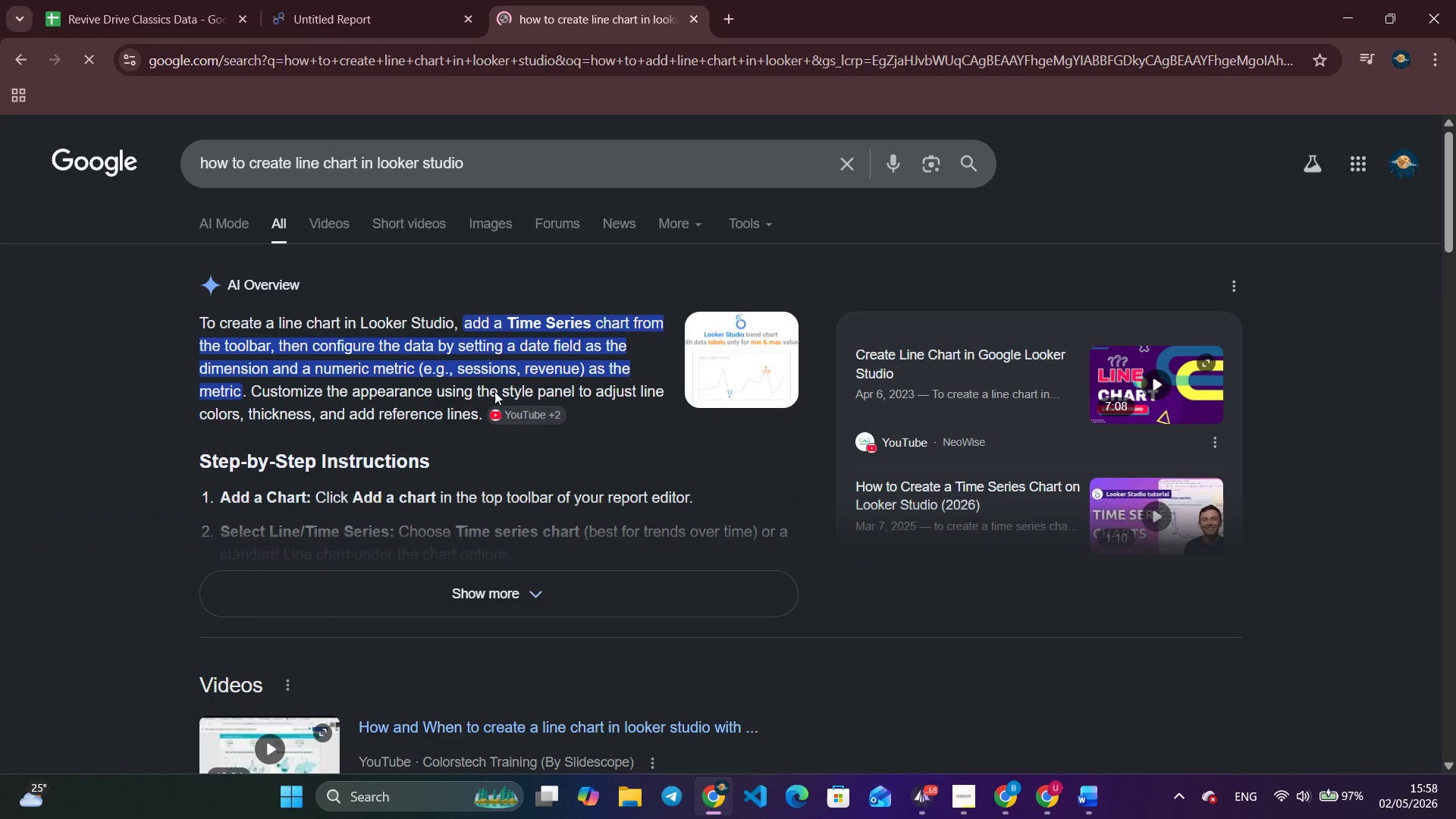 
wait(14.97)
 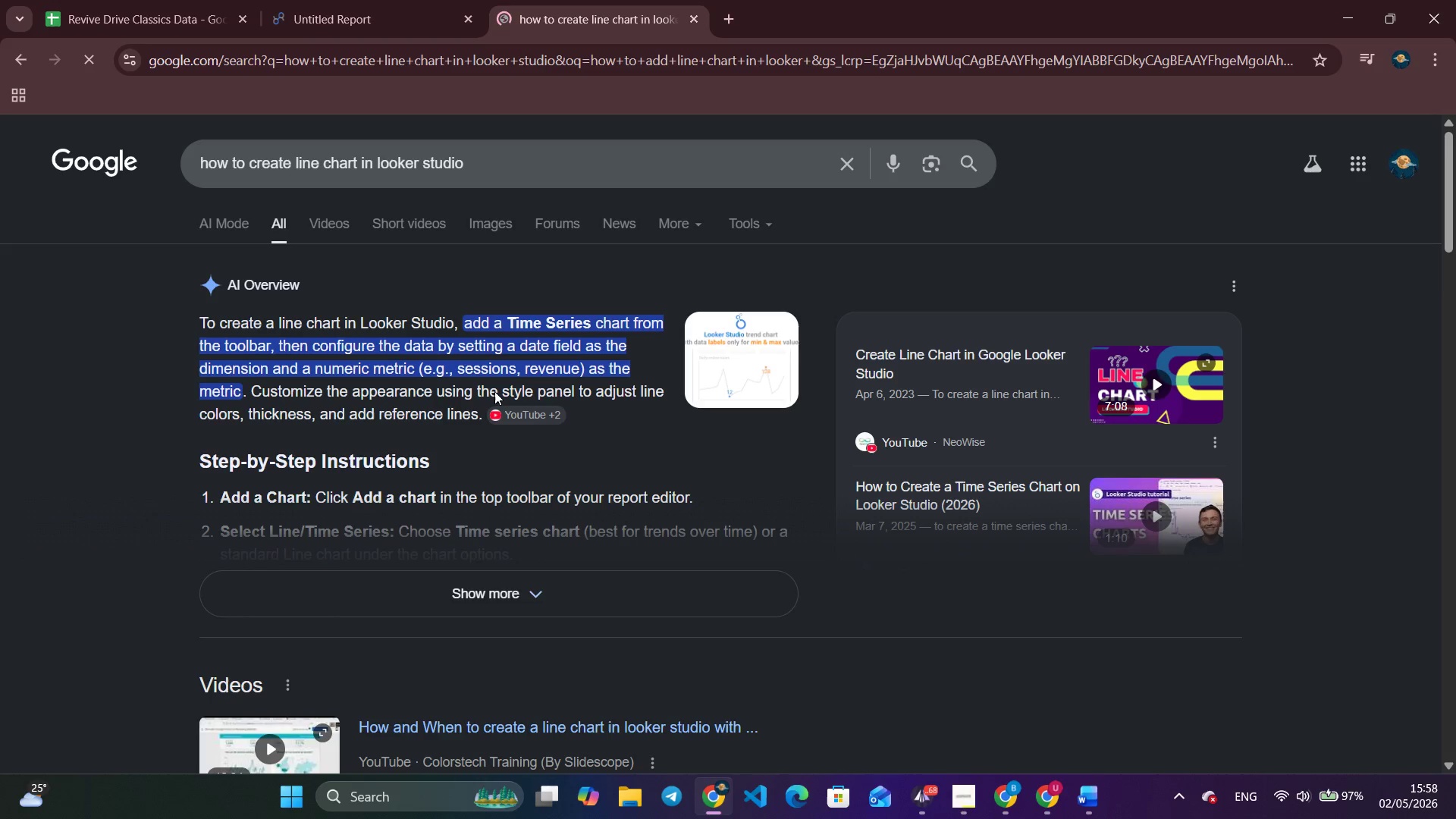 
left_click([553, 617])
 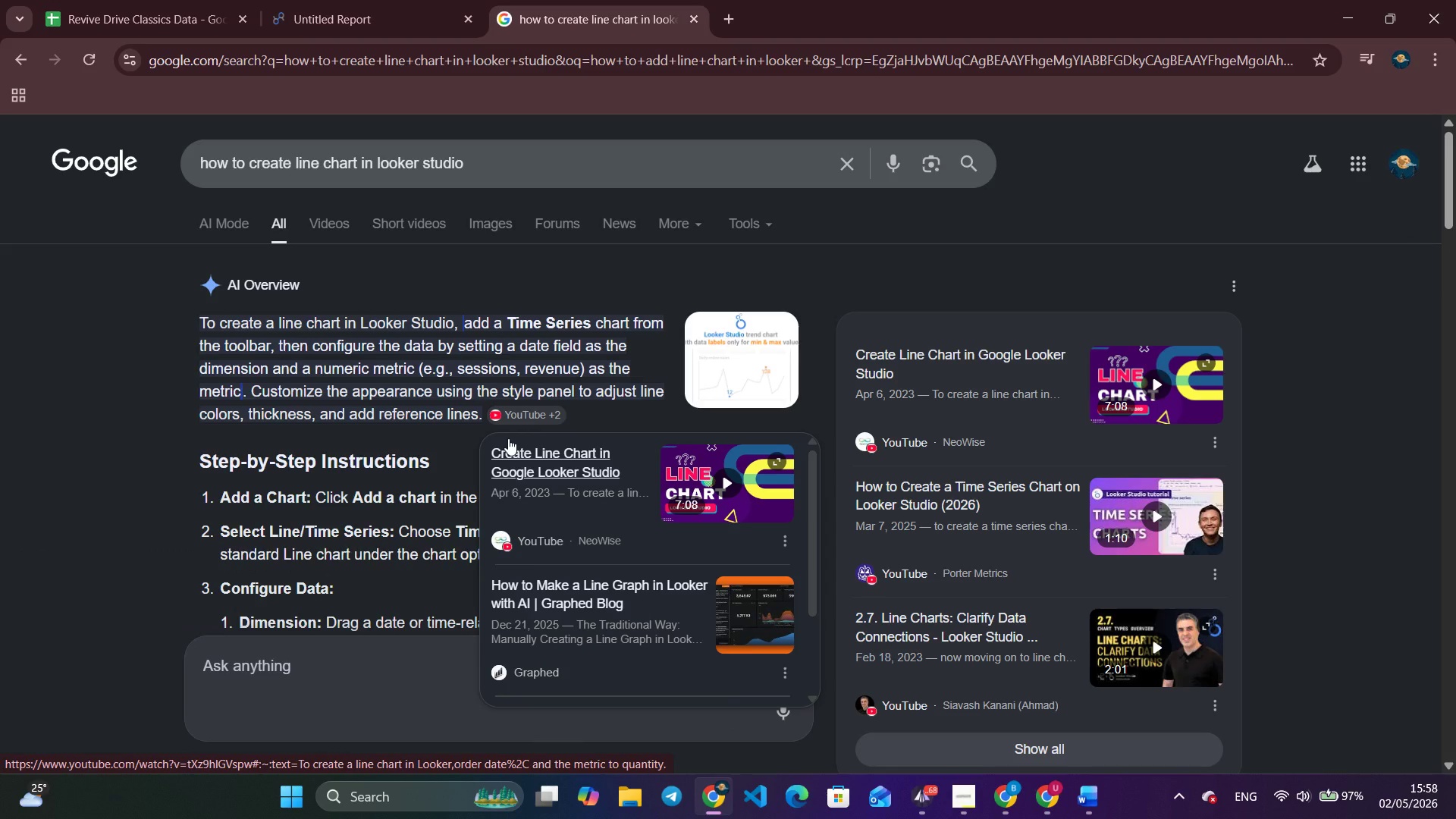 
wait(17.28)
 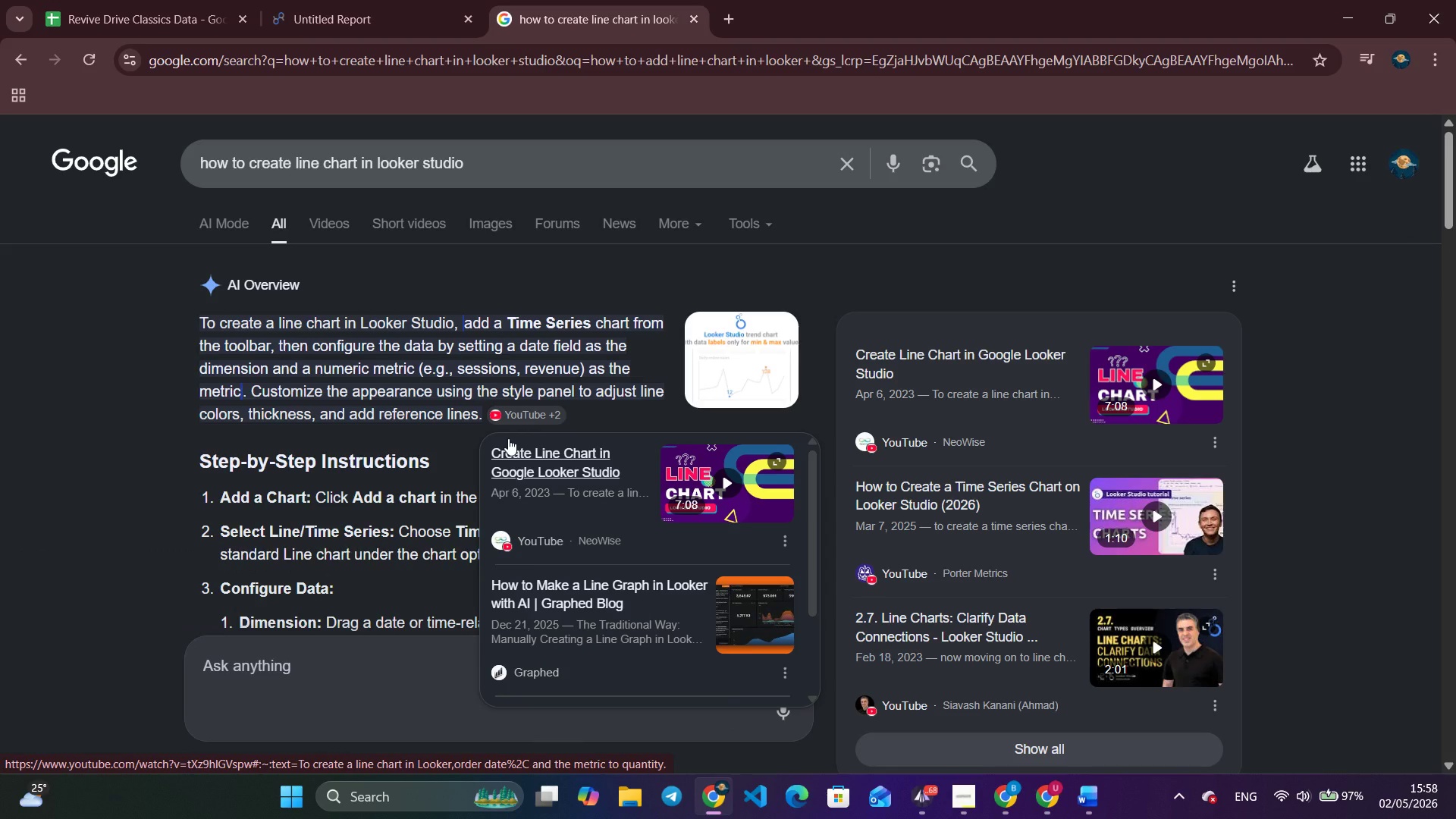 
left_click([372, 18])
 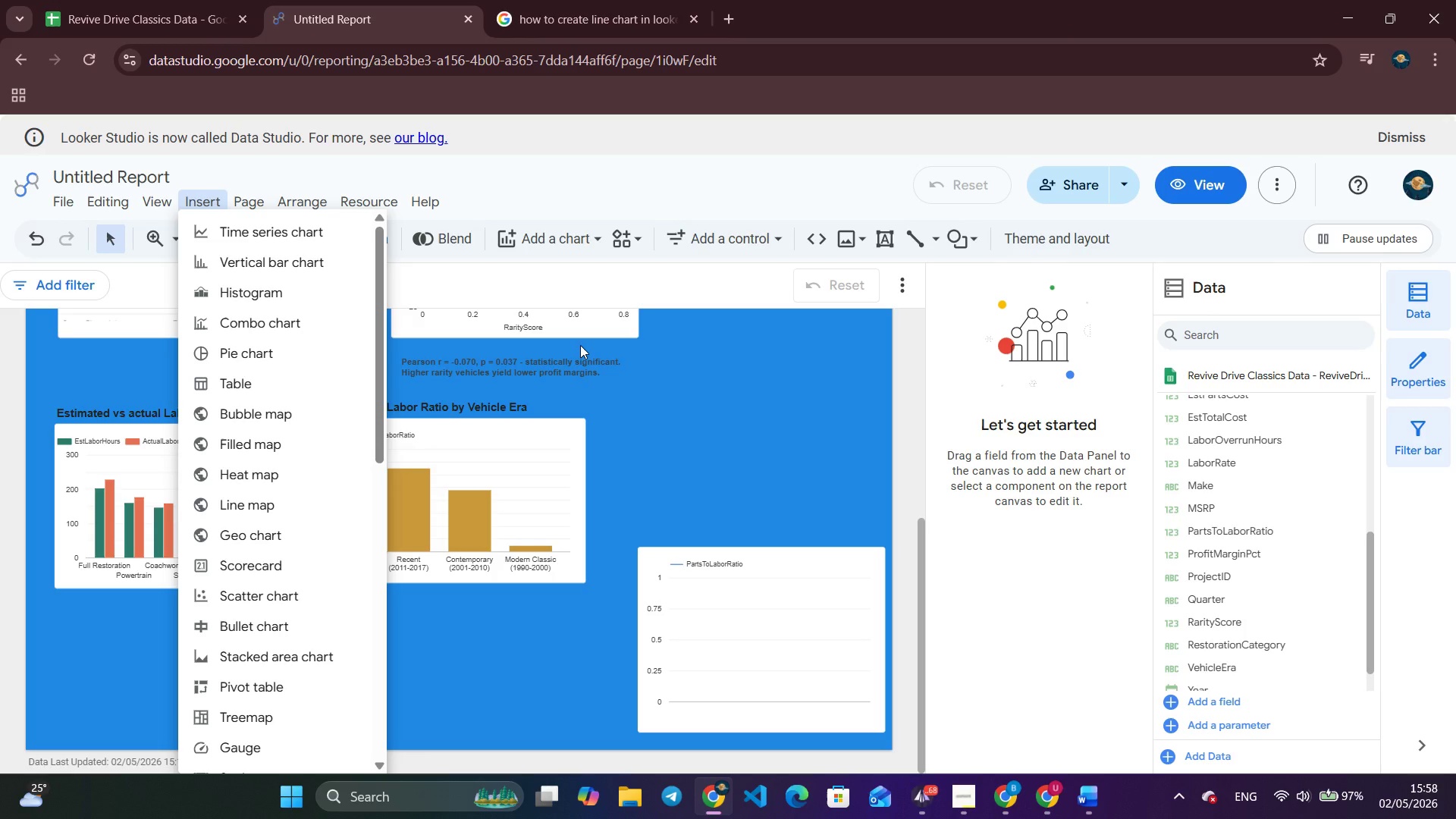 
wait(14.33)
 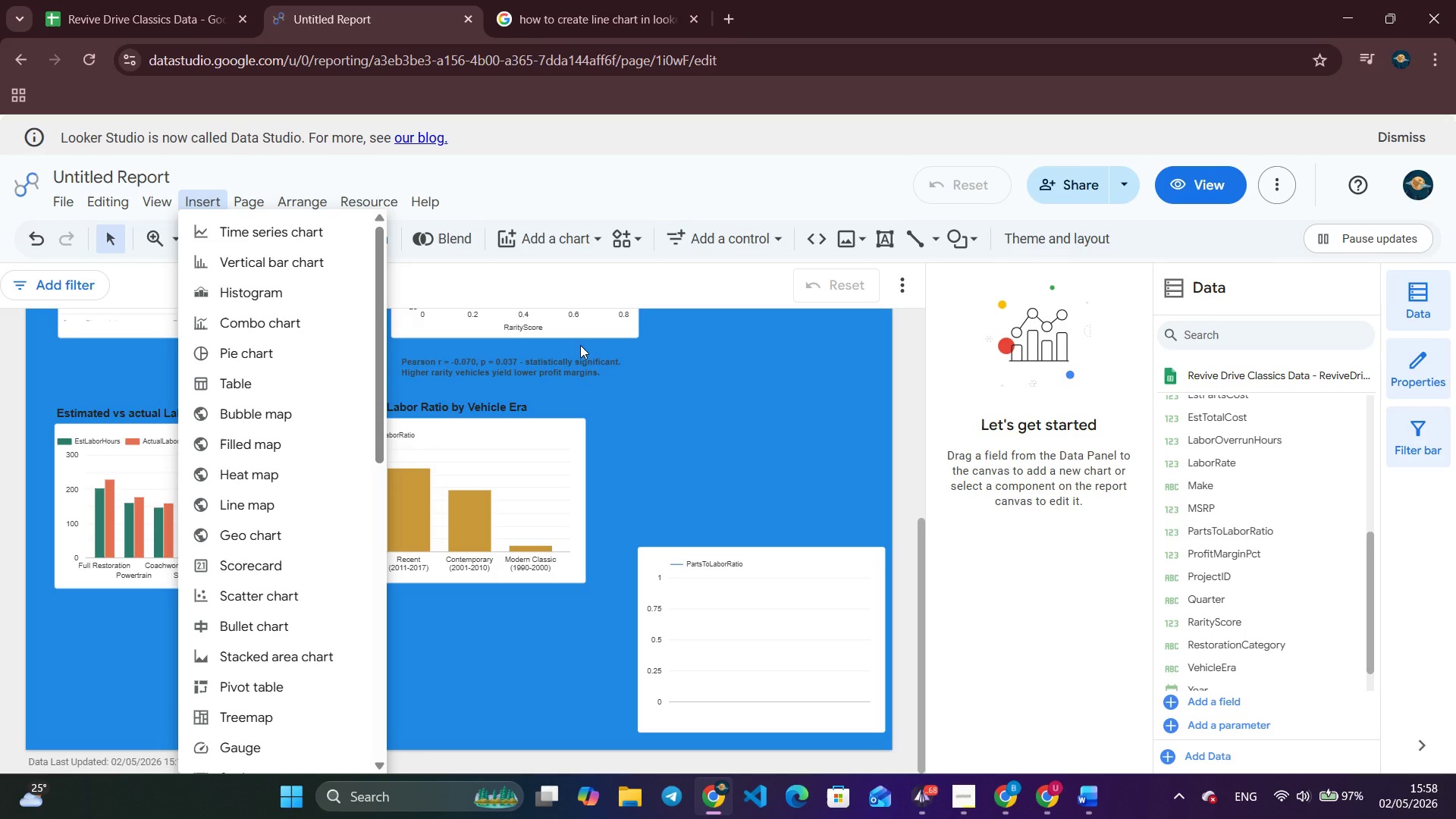 
left_click([730, 494])
 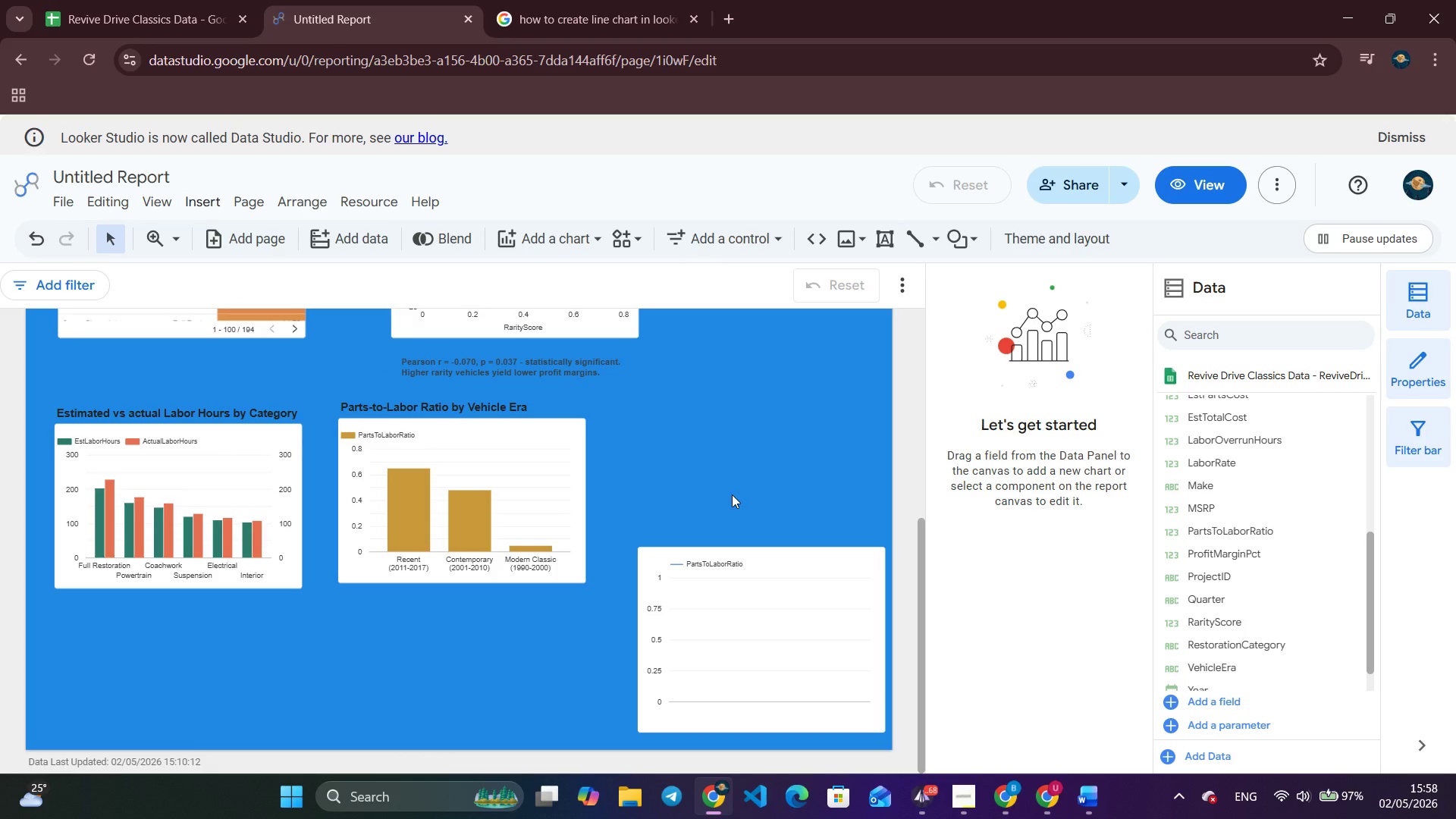 
wait(11.14)
 